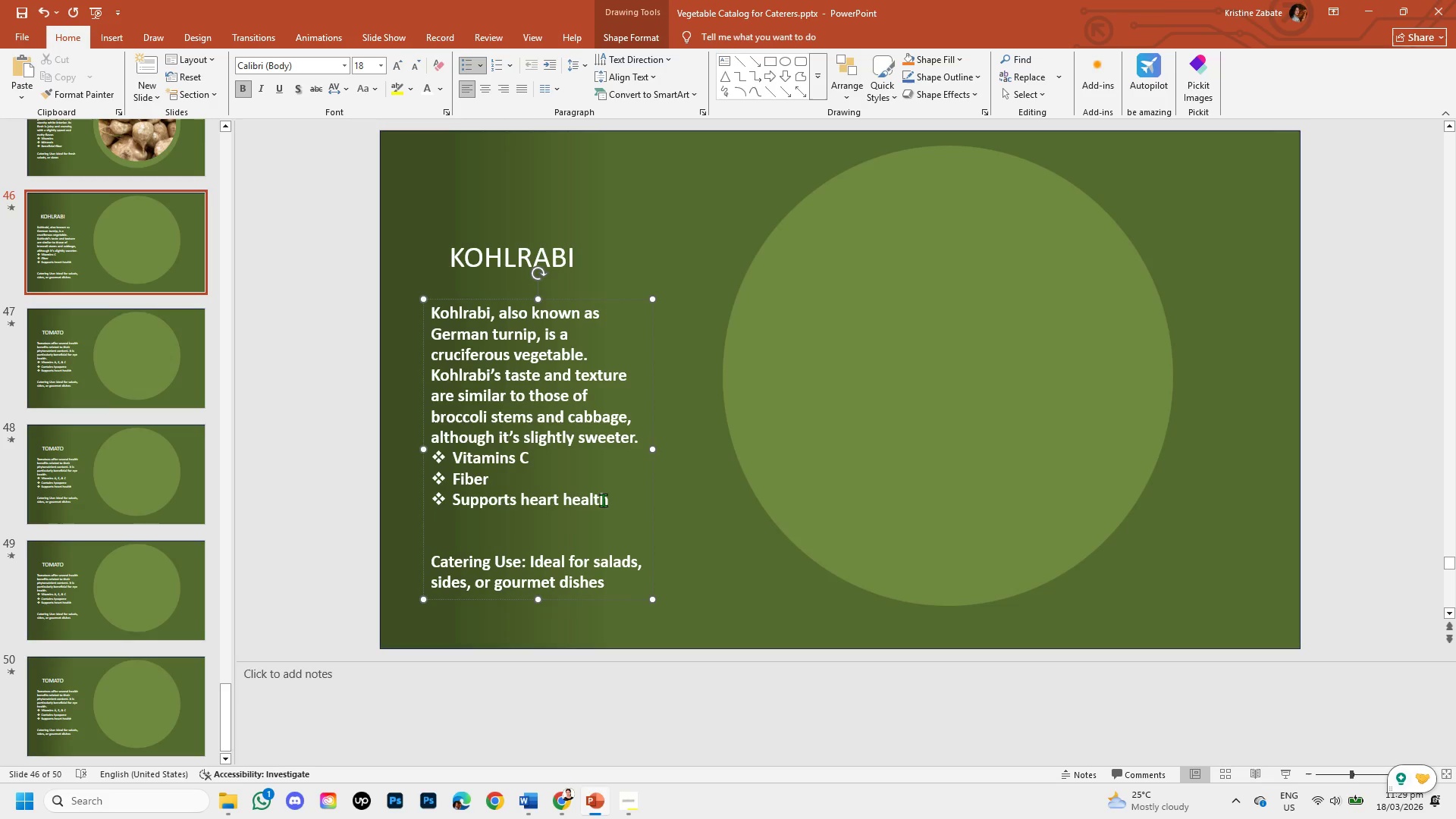 
left_click_drag(start_coordinate=[609, 500], to_coordinate=[504, 505])
 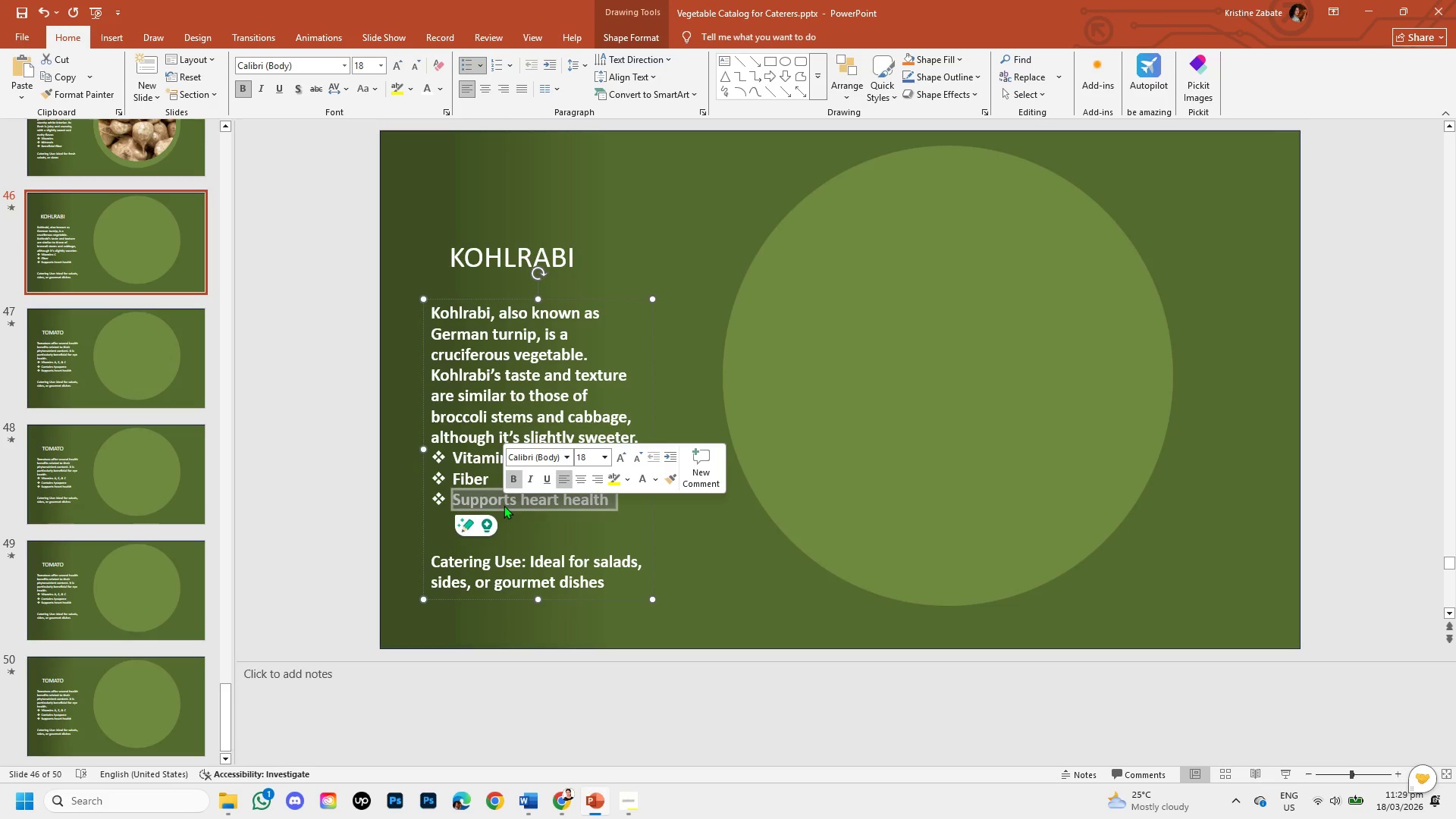 
key(Backspace)
 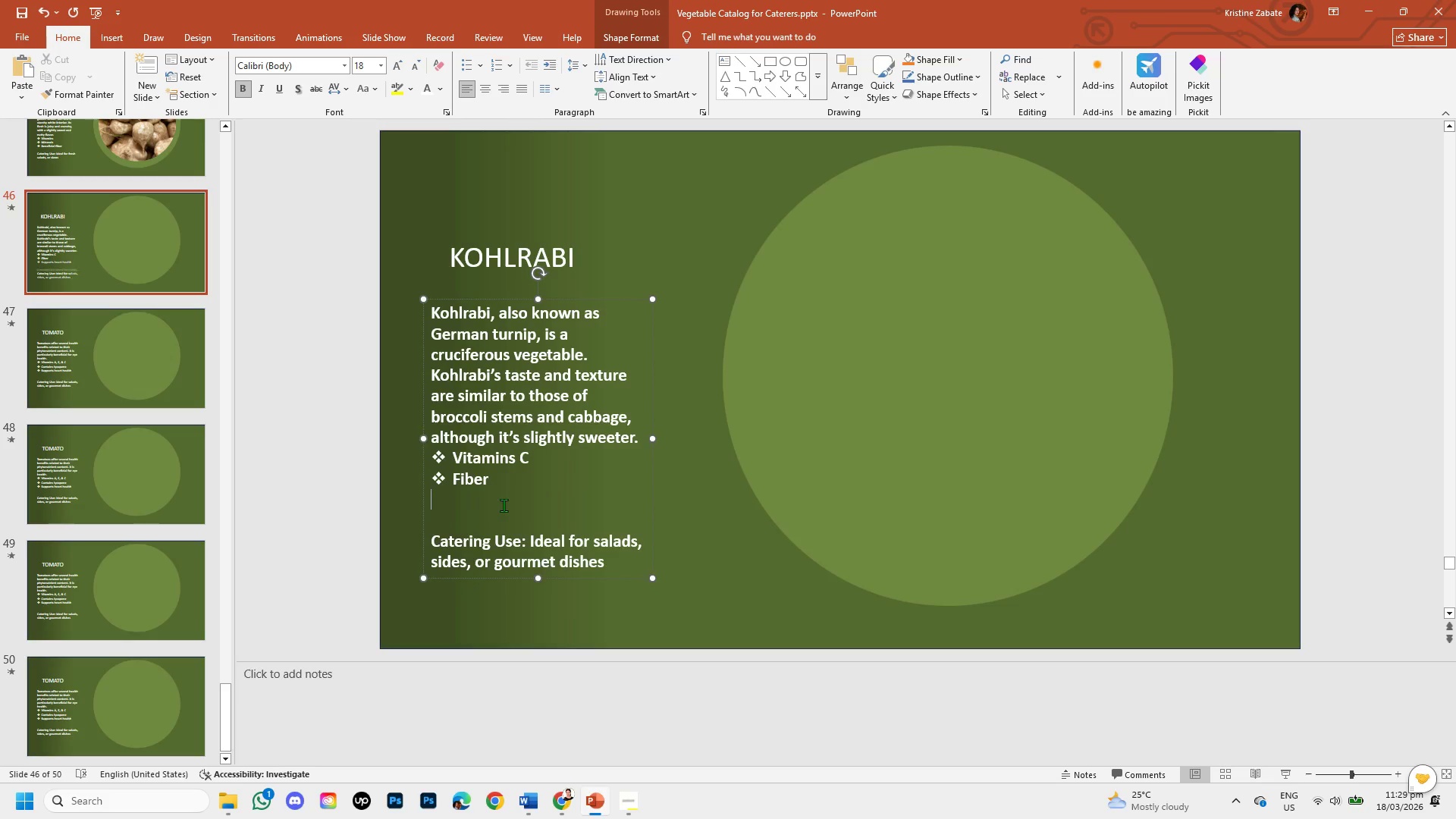 
key(Backspace)
 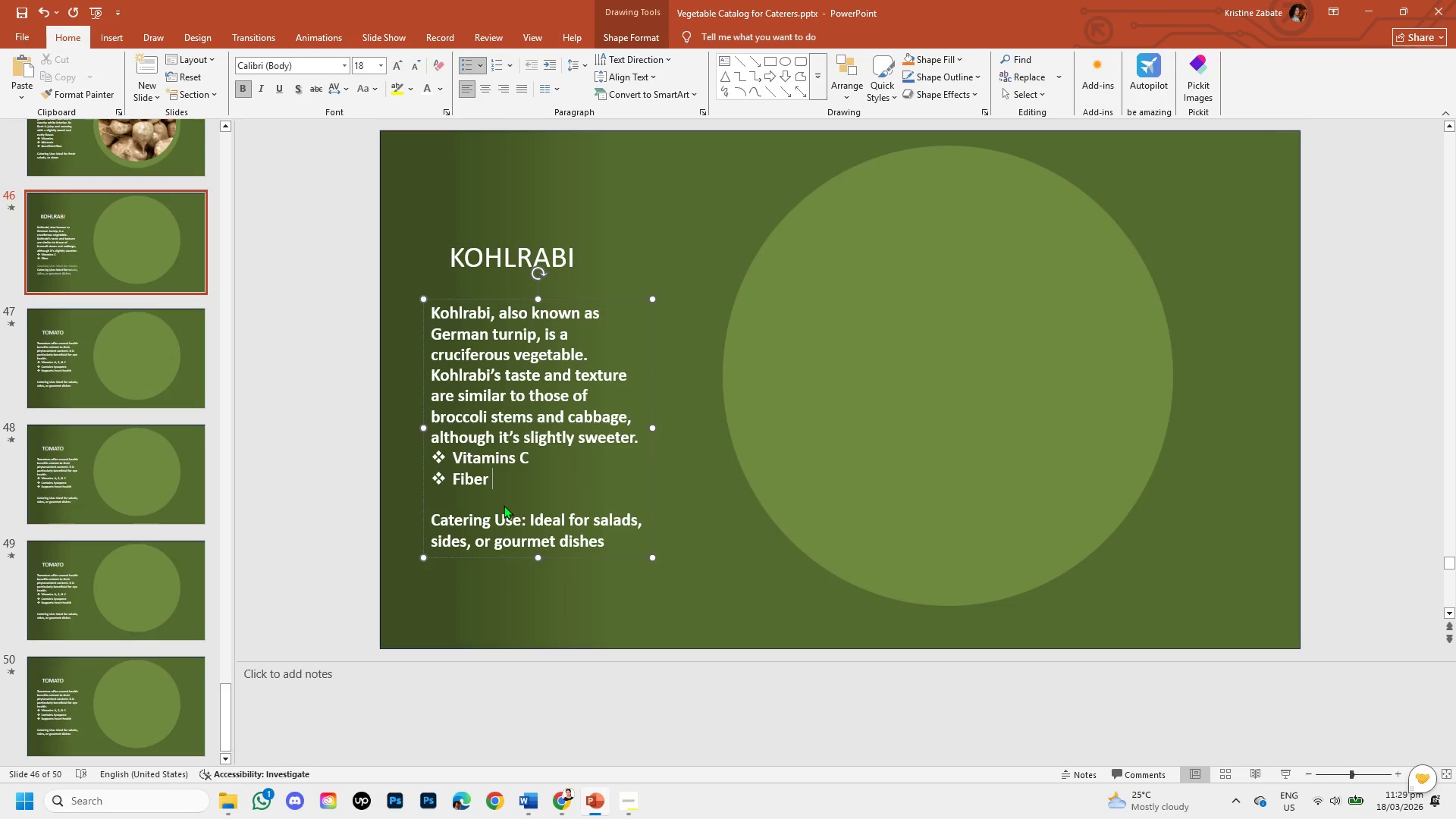 
key(Enter)
 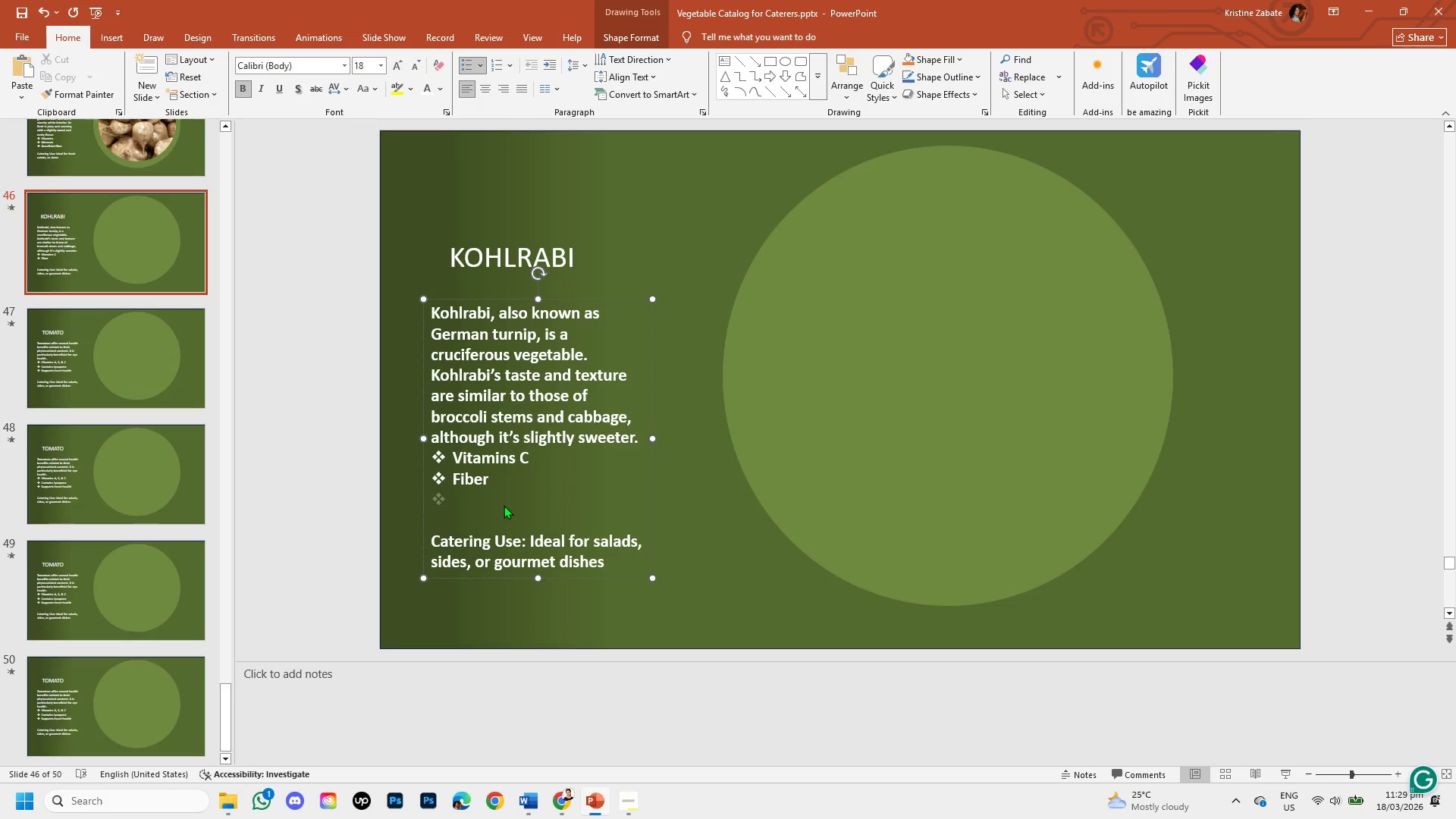 
type(Iron )
 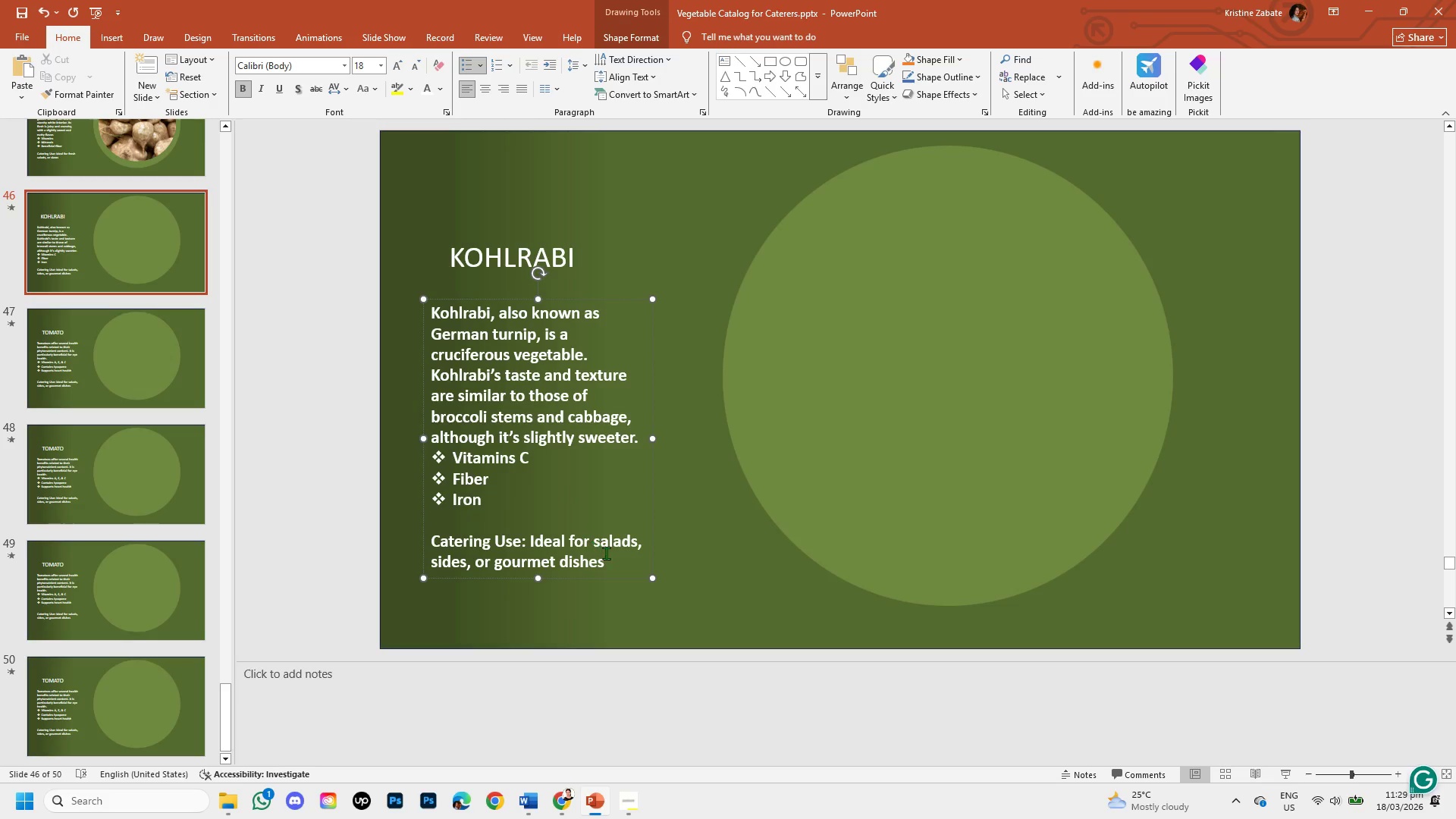 
left_click([611, 561])
 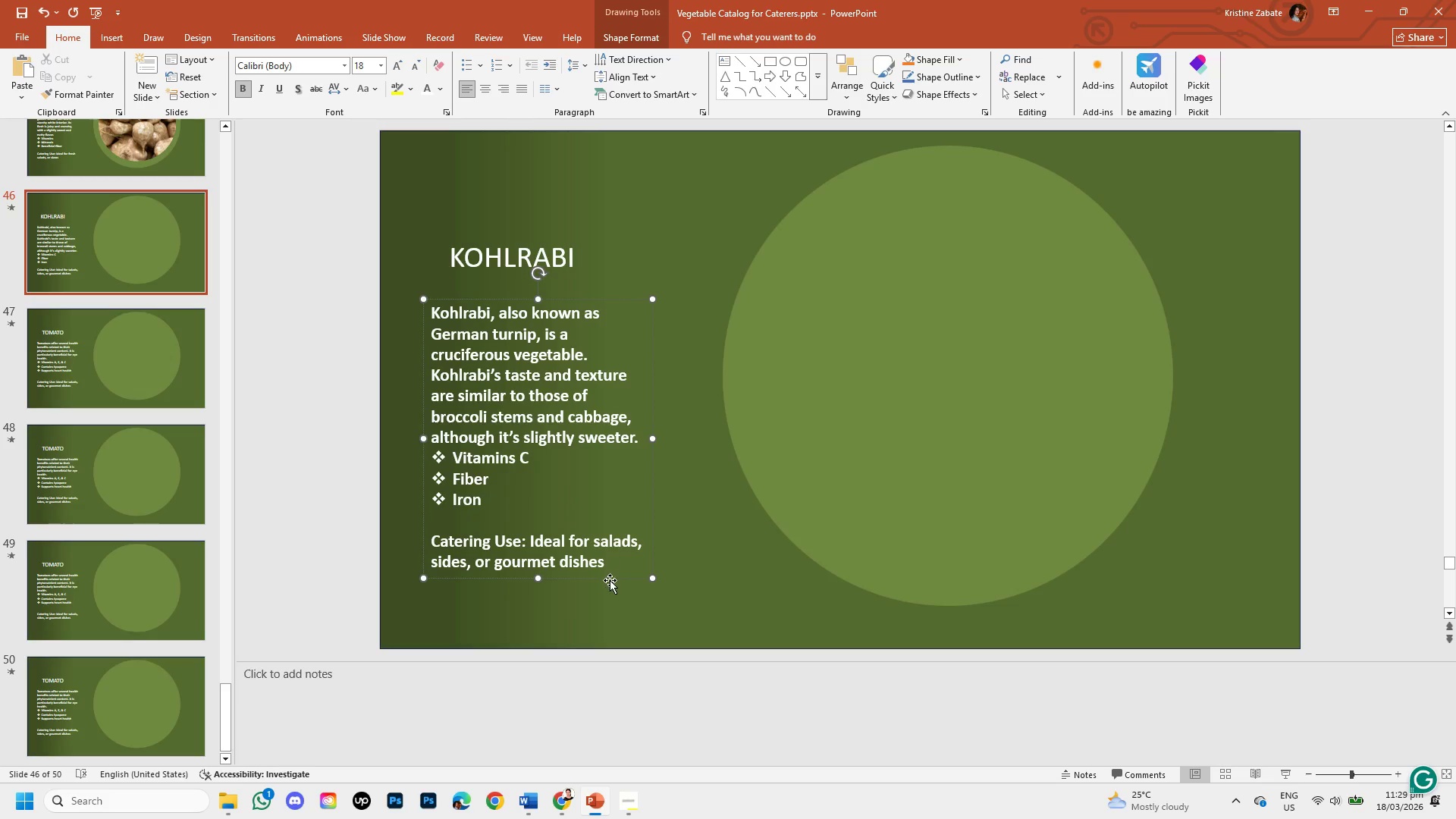 
wait(9.27)
 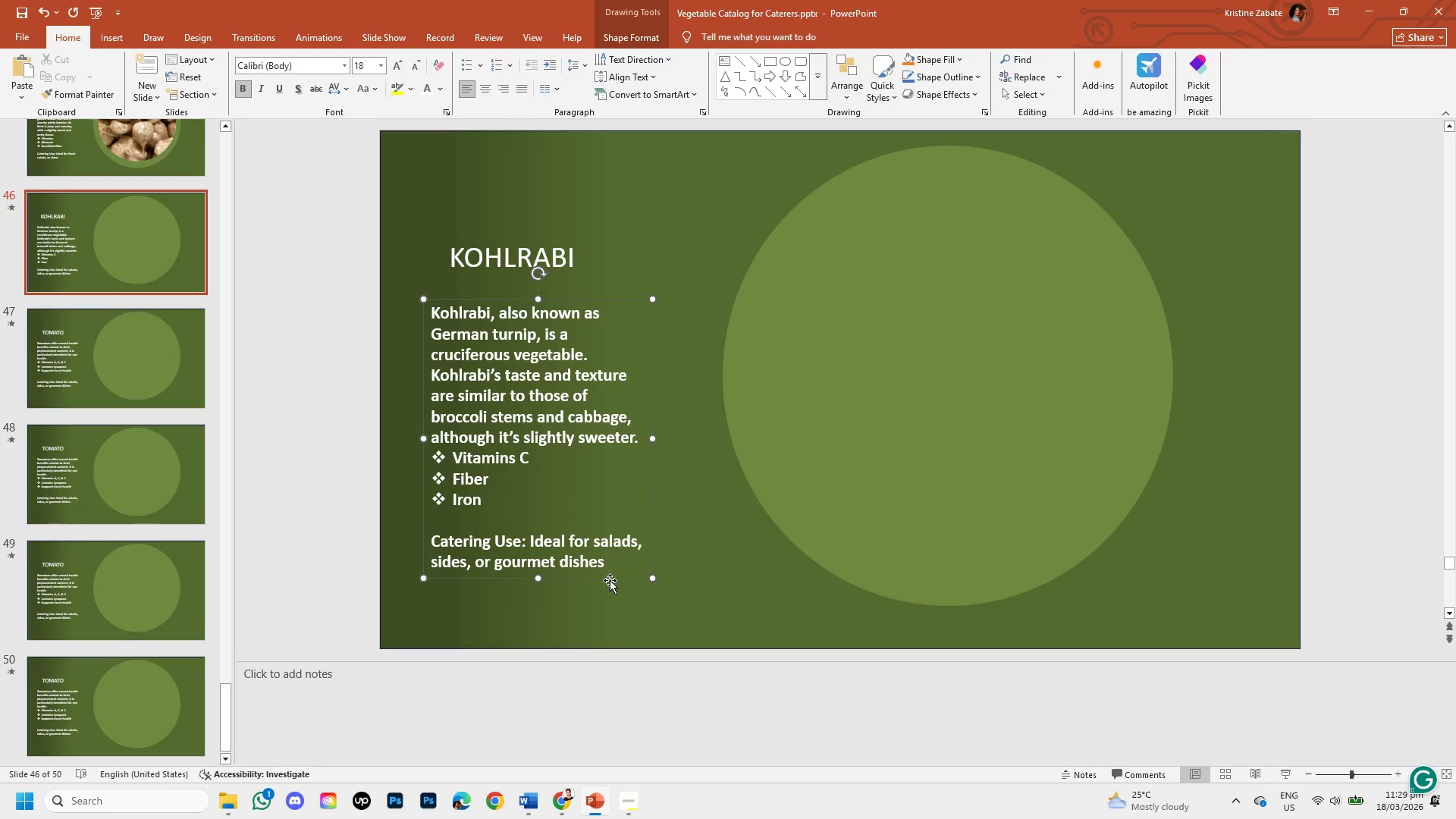 
left_click_drag(start_coordinate=[607, 566], to_coordinate=[554, 548])
 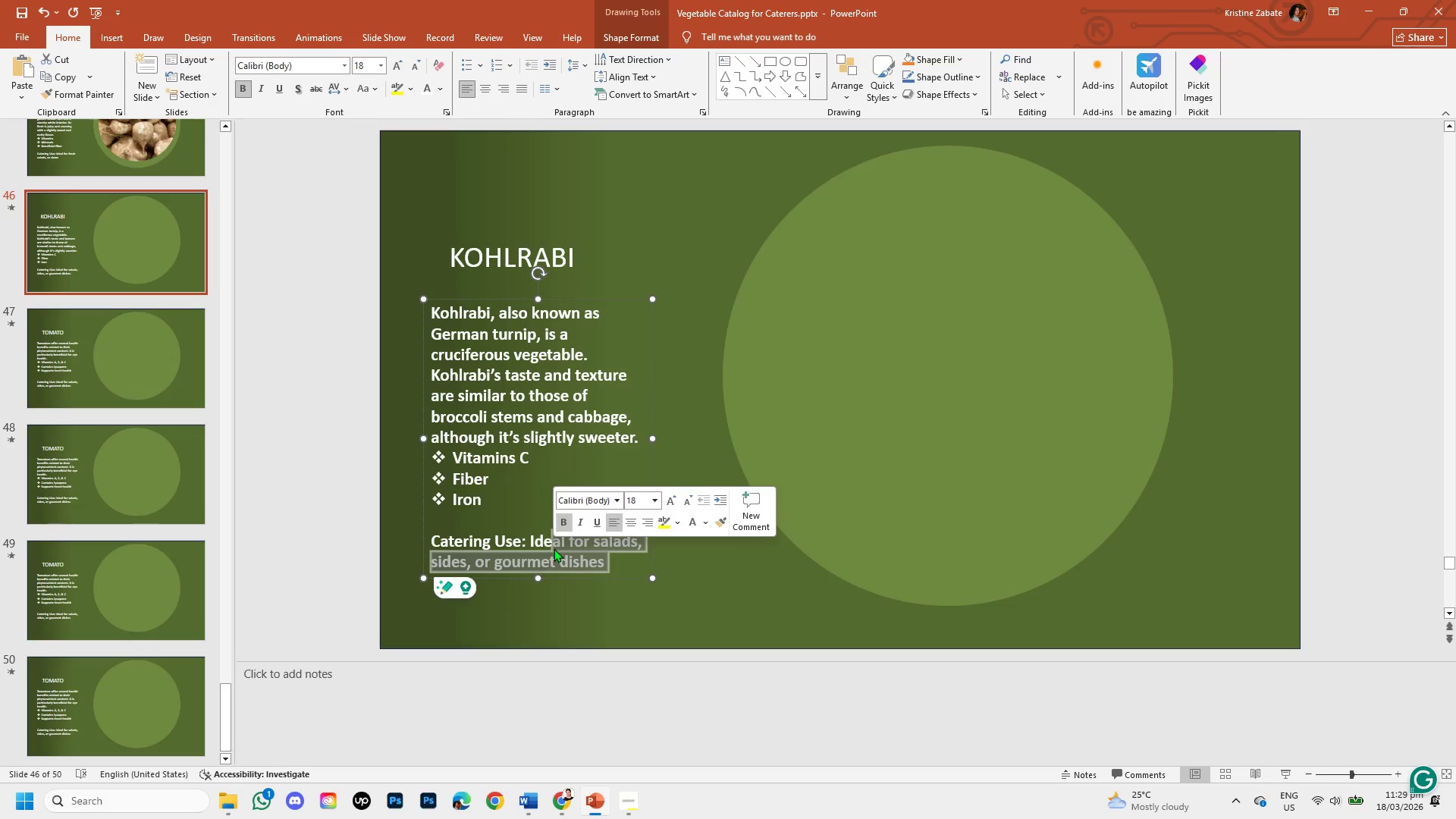 
key(Backspace)
key(Backspace)
key(Backspace)
key(Backspace)
type(Used in)
 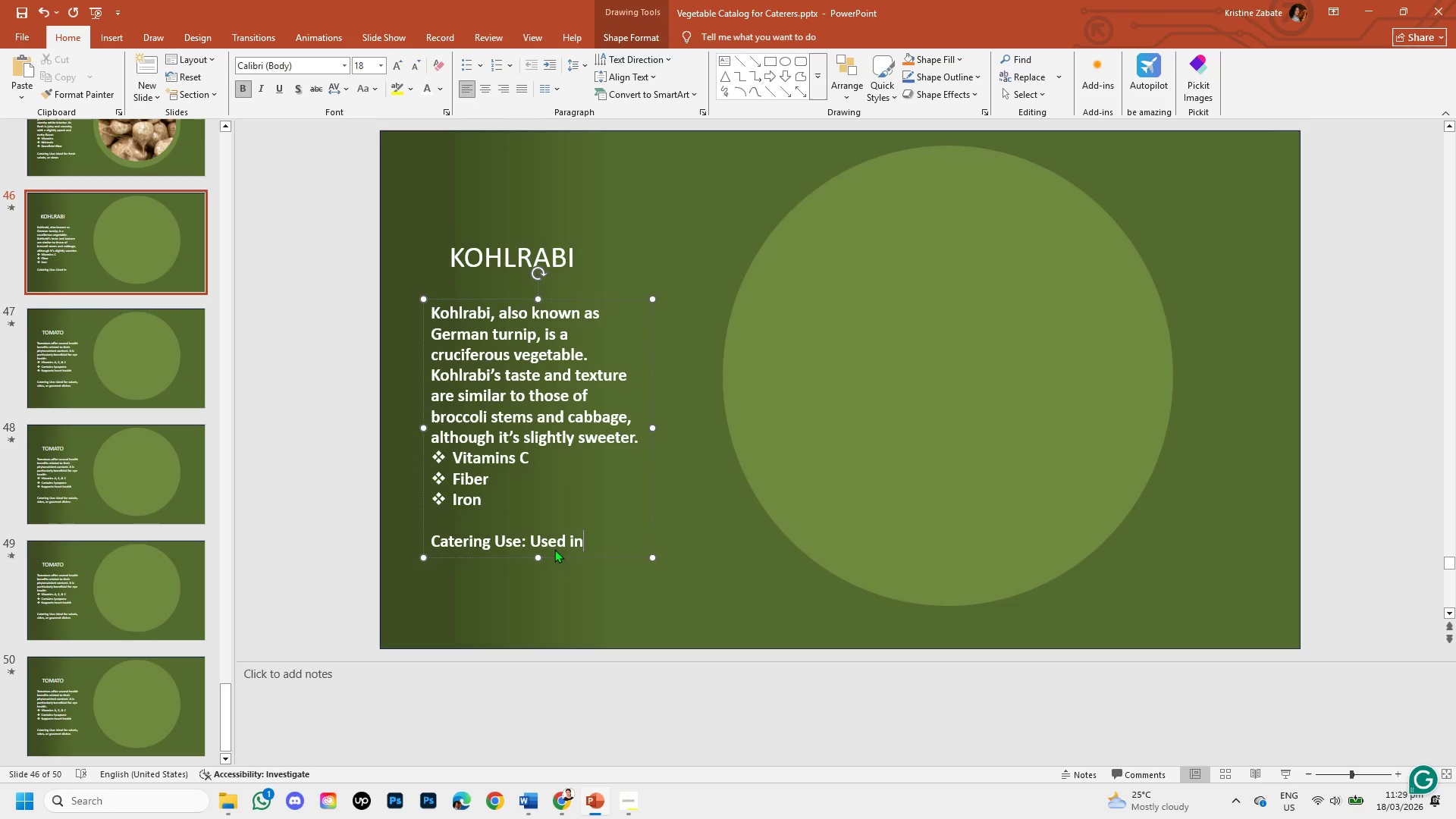 
wait(5.06)
 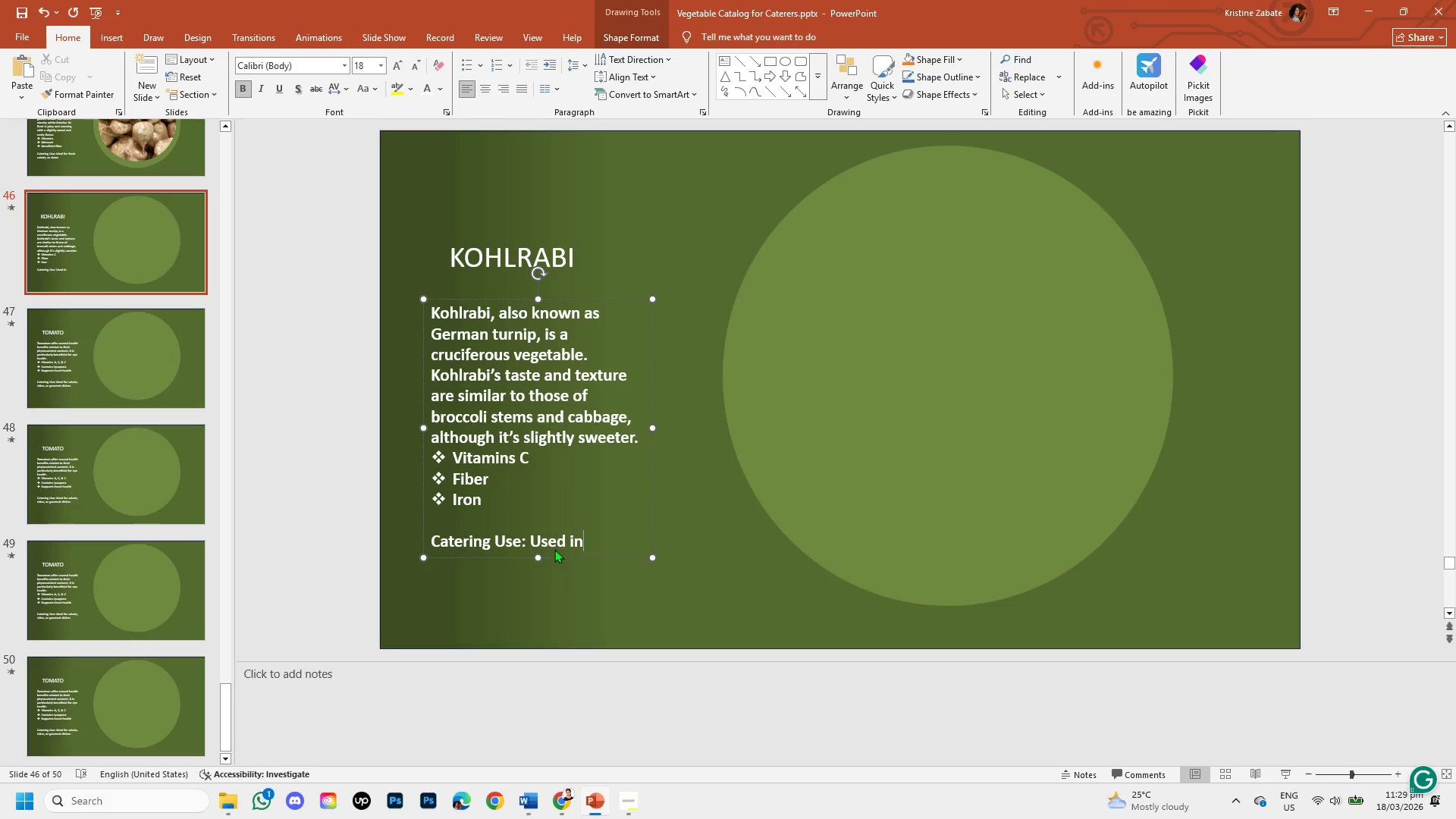 
type( slaws and salads, )
 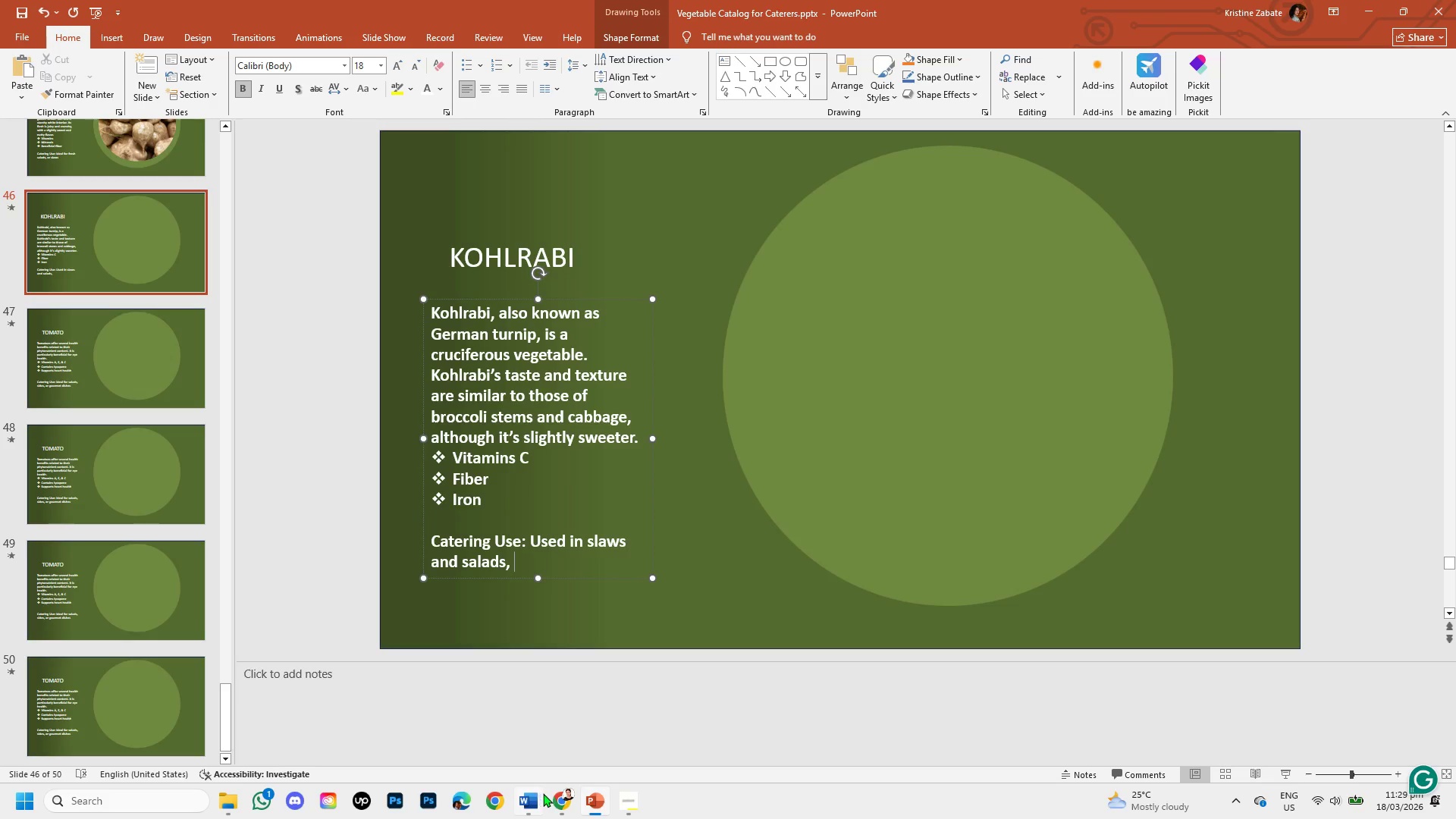 
left_click([557, 807])
 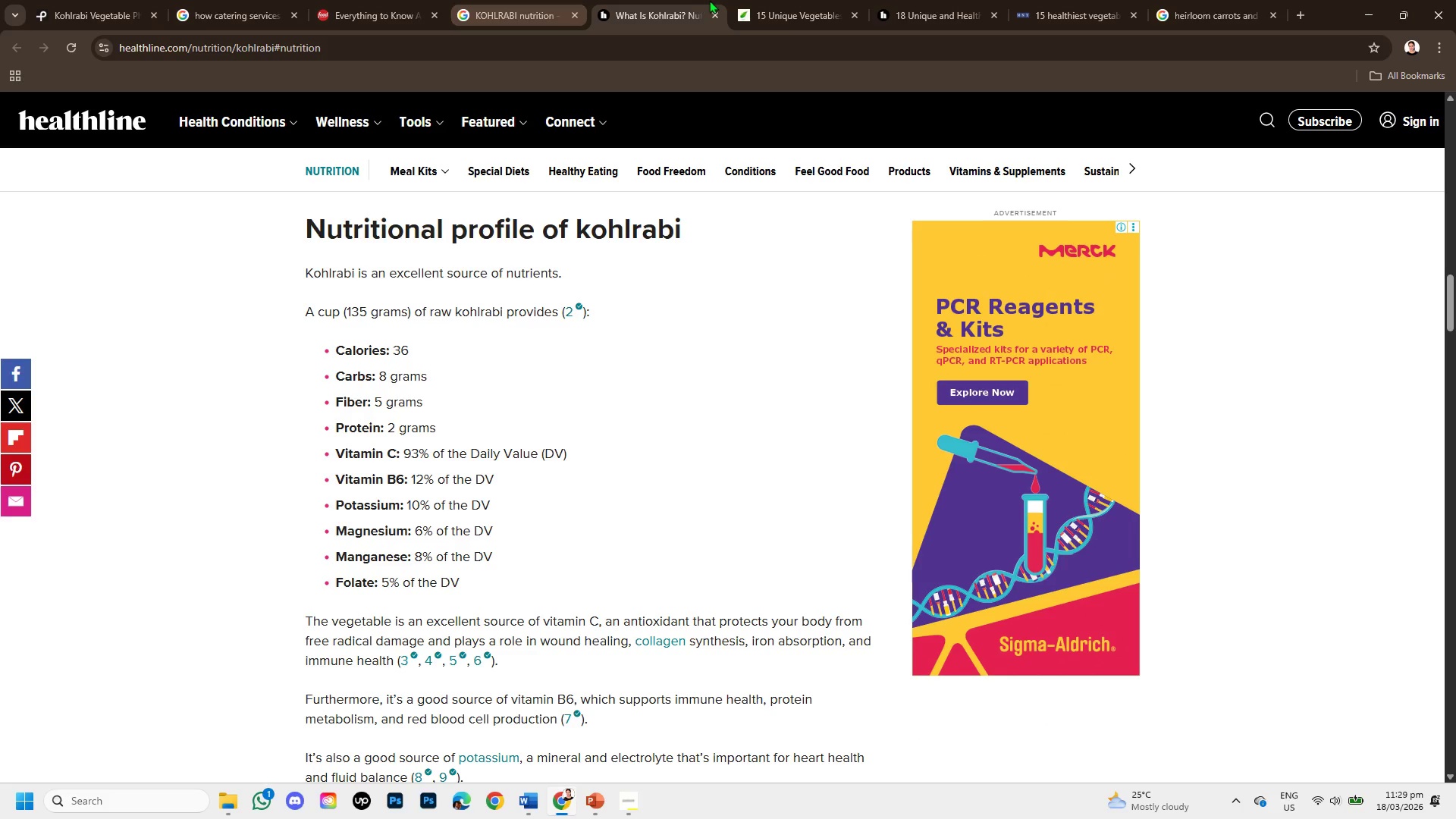 
left_click([719, 10])
 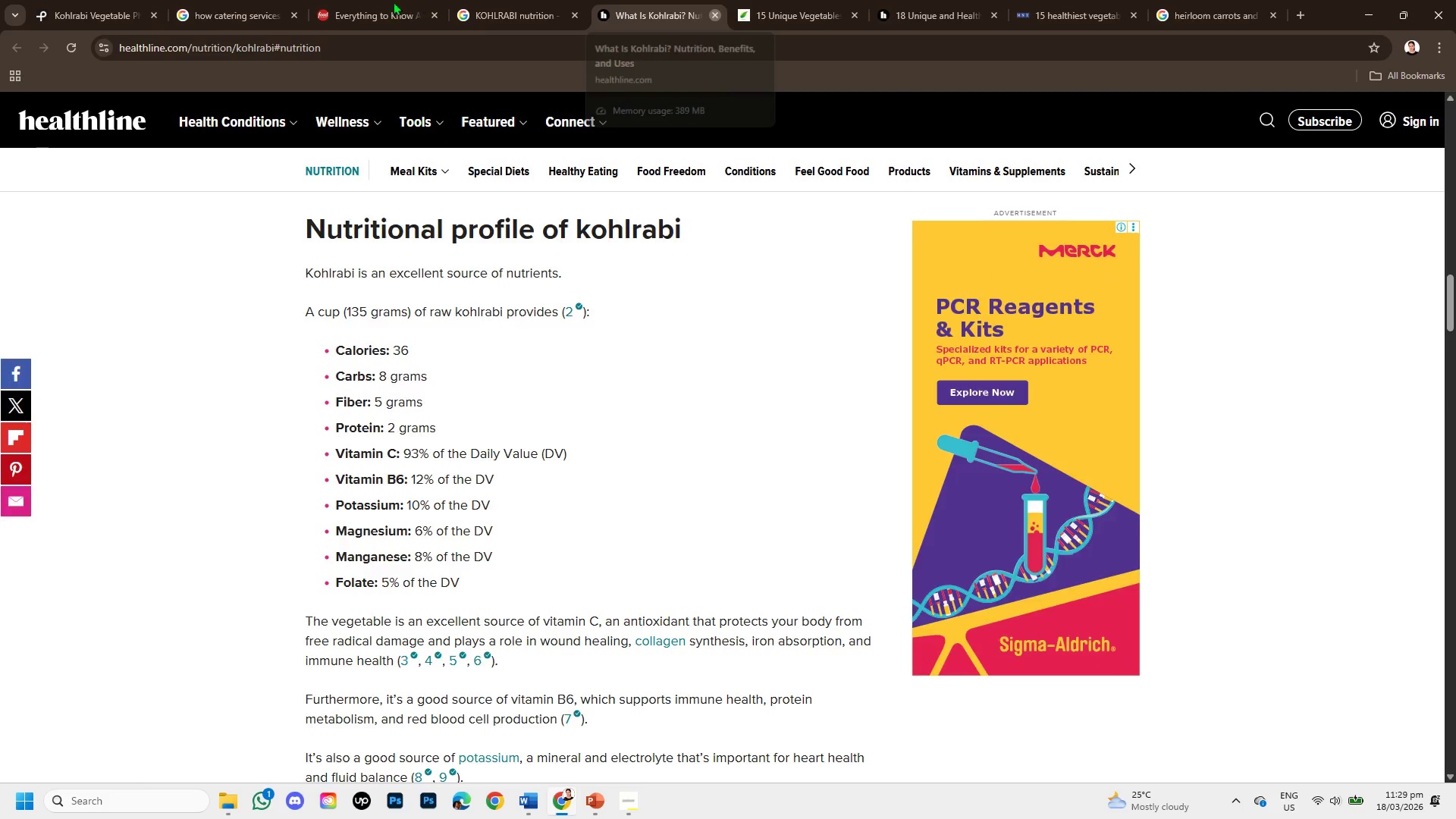 
left_click([391, 2])
 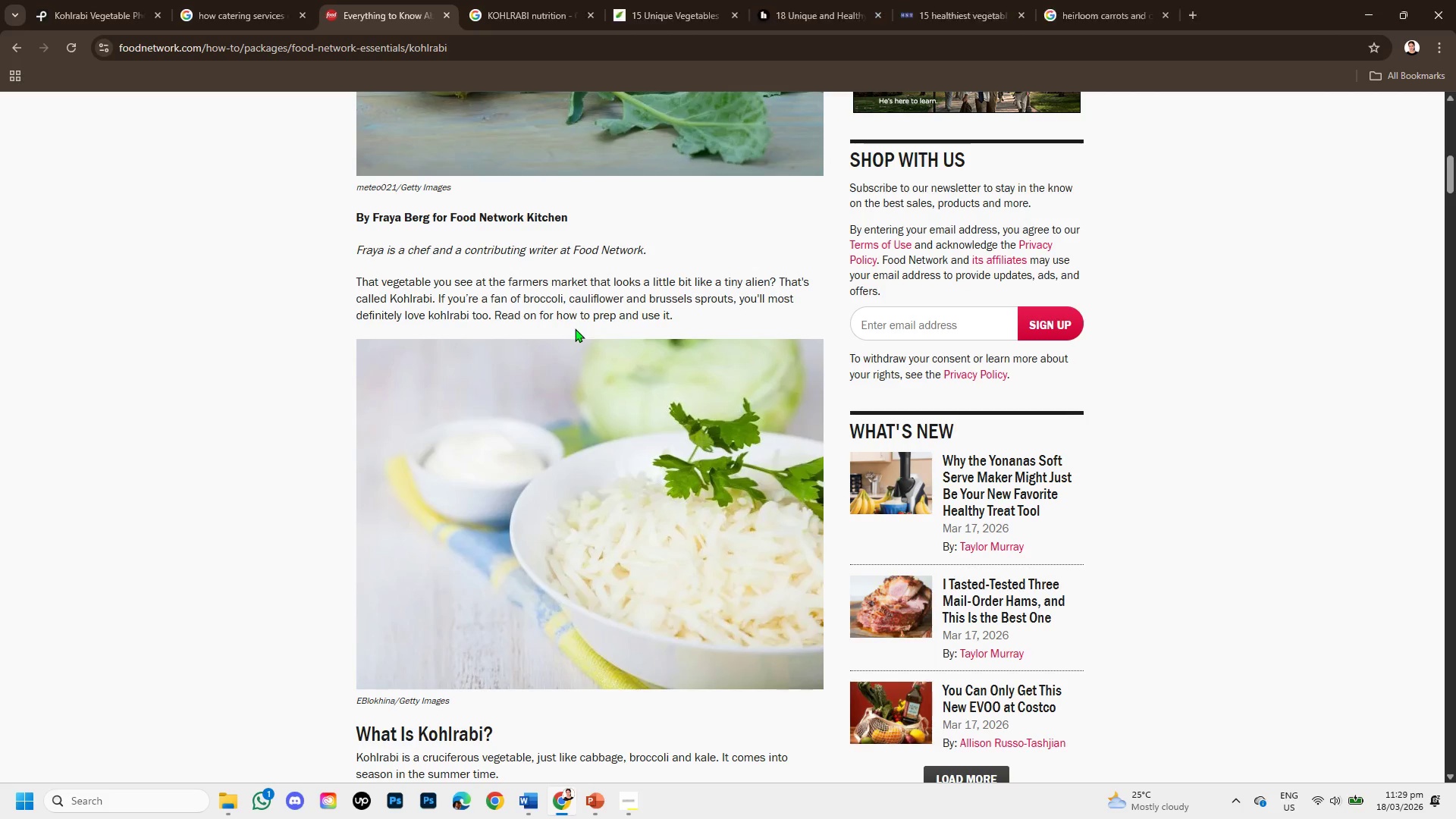 
scroll: coordinate [570, 356], scroll_direction: down, amount: 2.0
 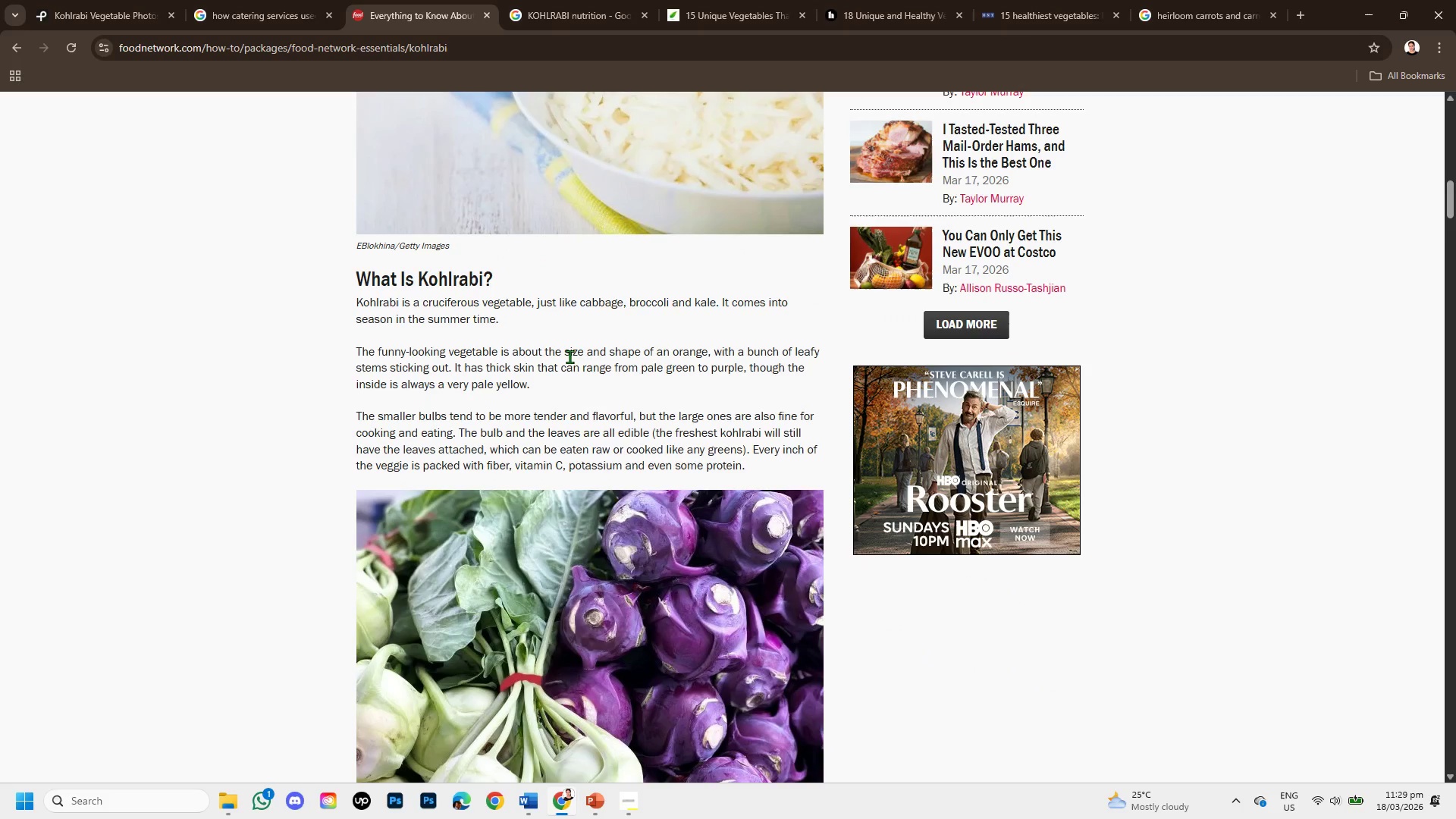 
scroll: coordinate [570, 356], scroll_direction: up, amount: 4.0
 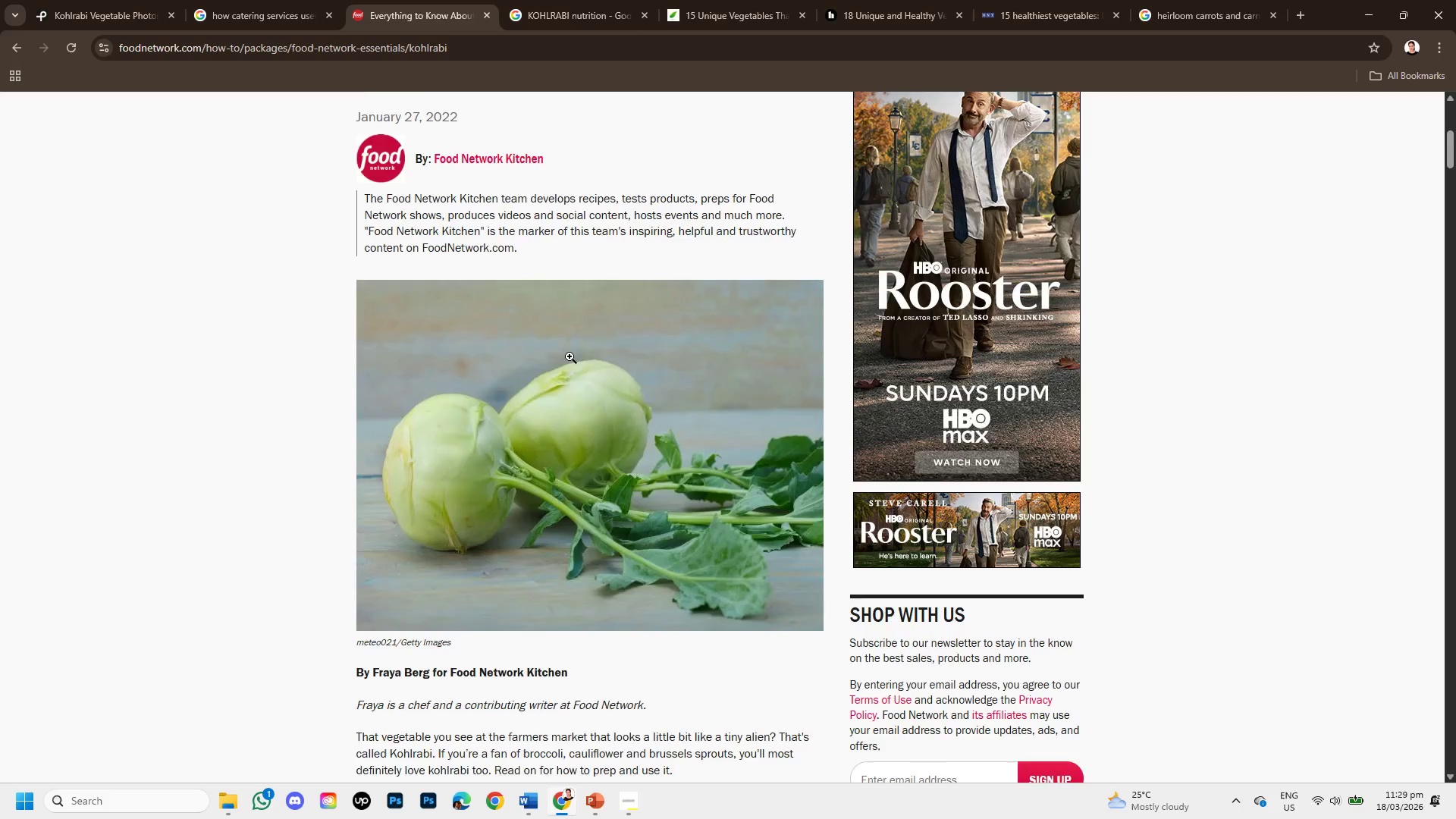 
scroll: coordinate [570, 356], scroll_direction: down, amount: 2.0
 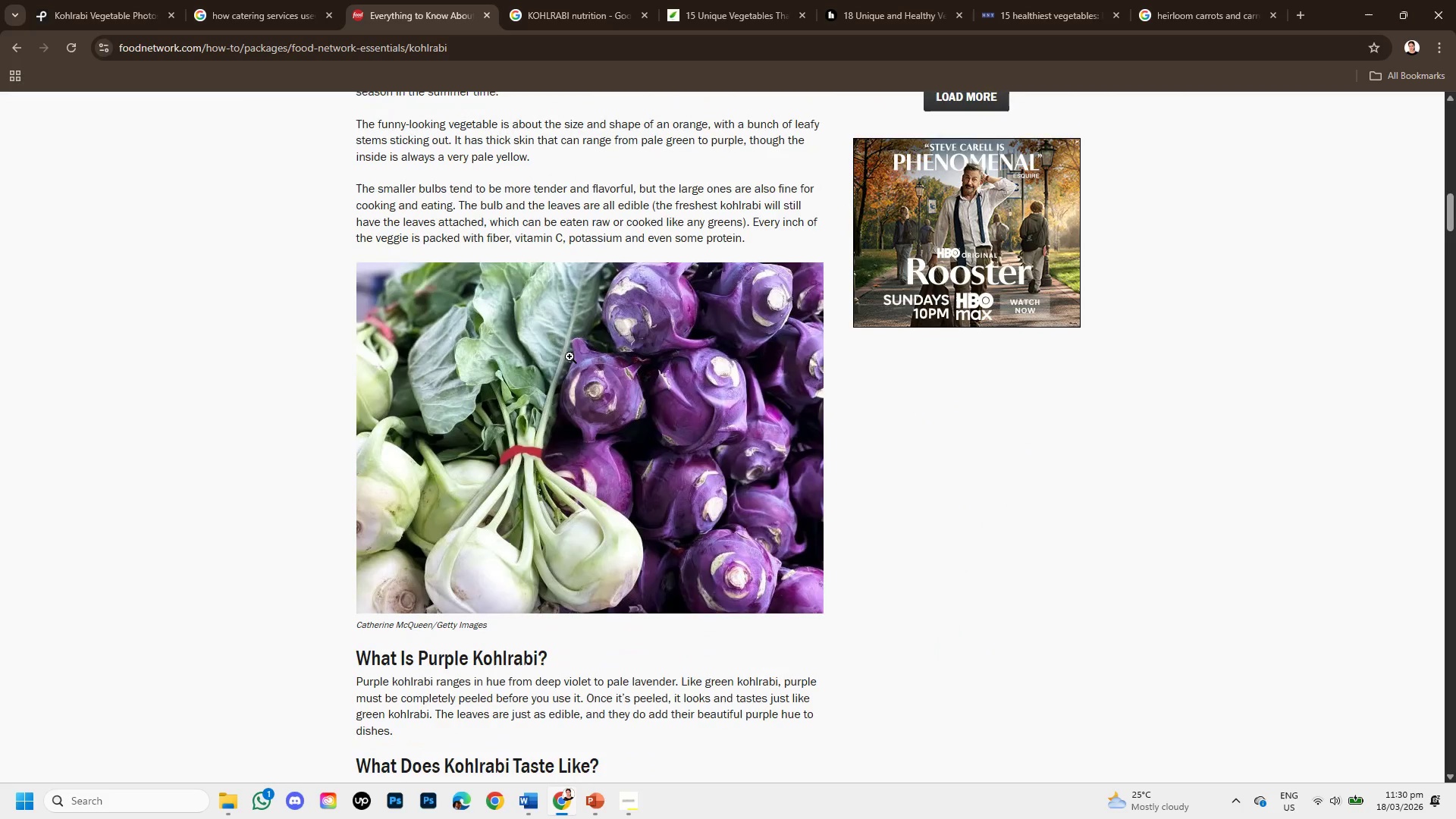 
scroll: coordinate [570, 356], scroll_direction: up, amount: 2.0
 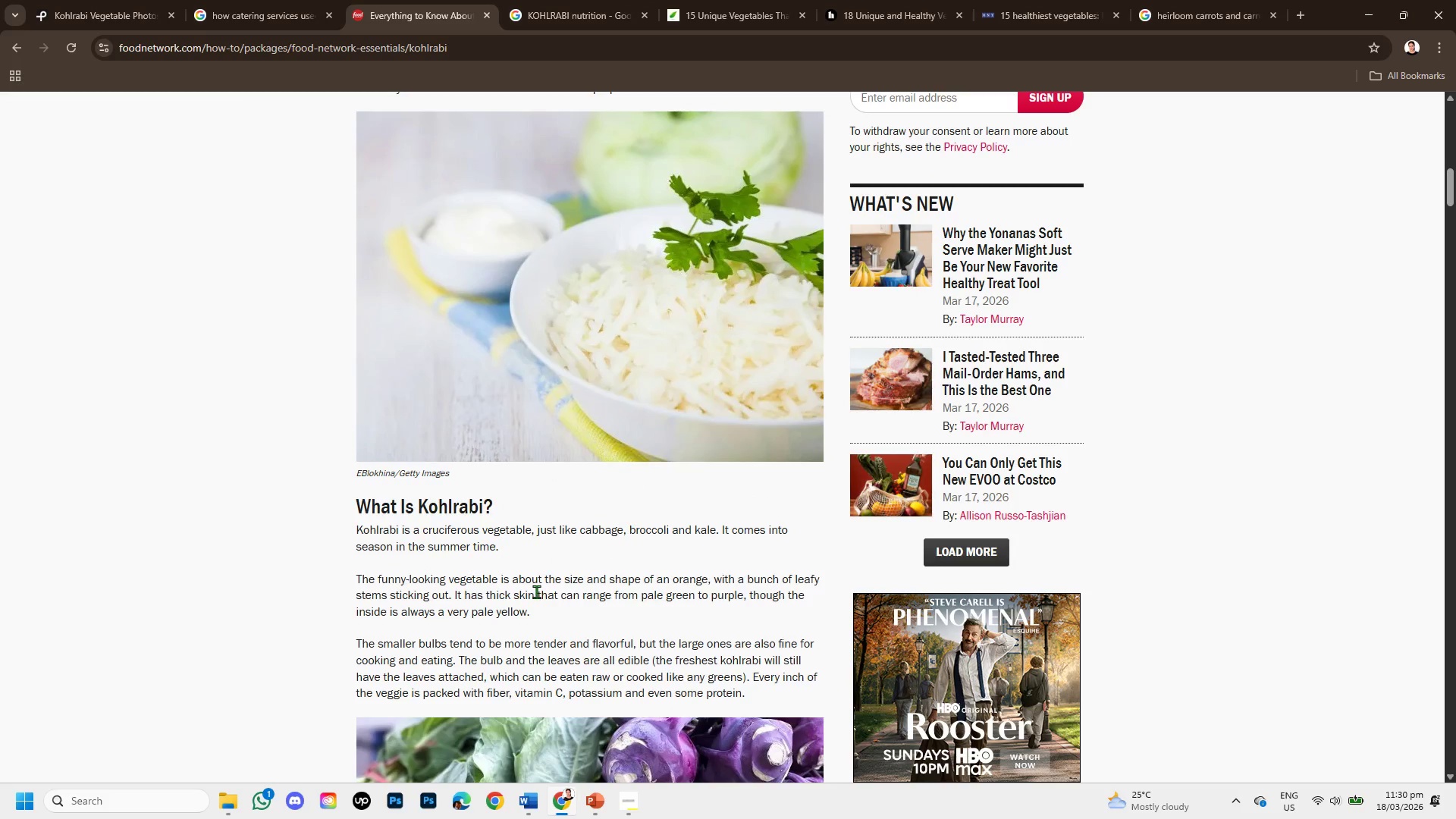 
scroll: coordinate [569, 655], scroll_direction: down, amount: 3.0
 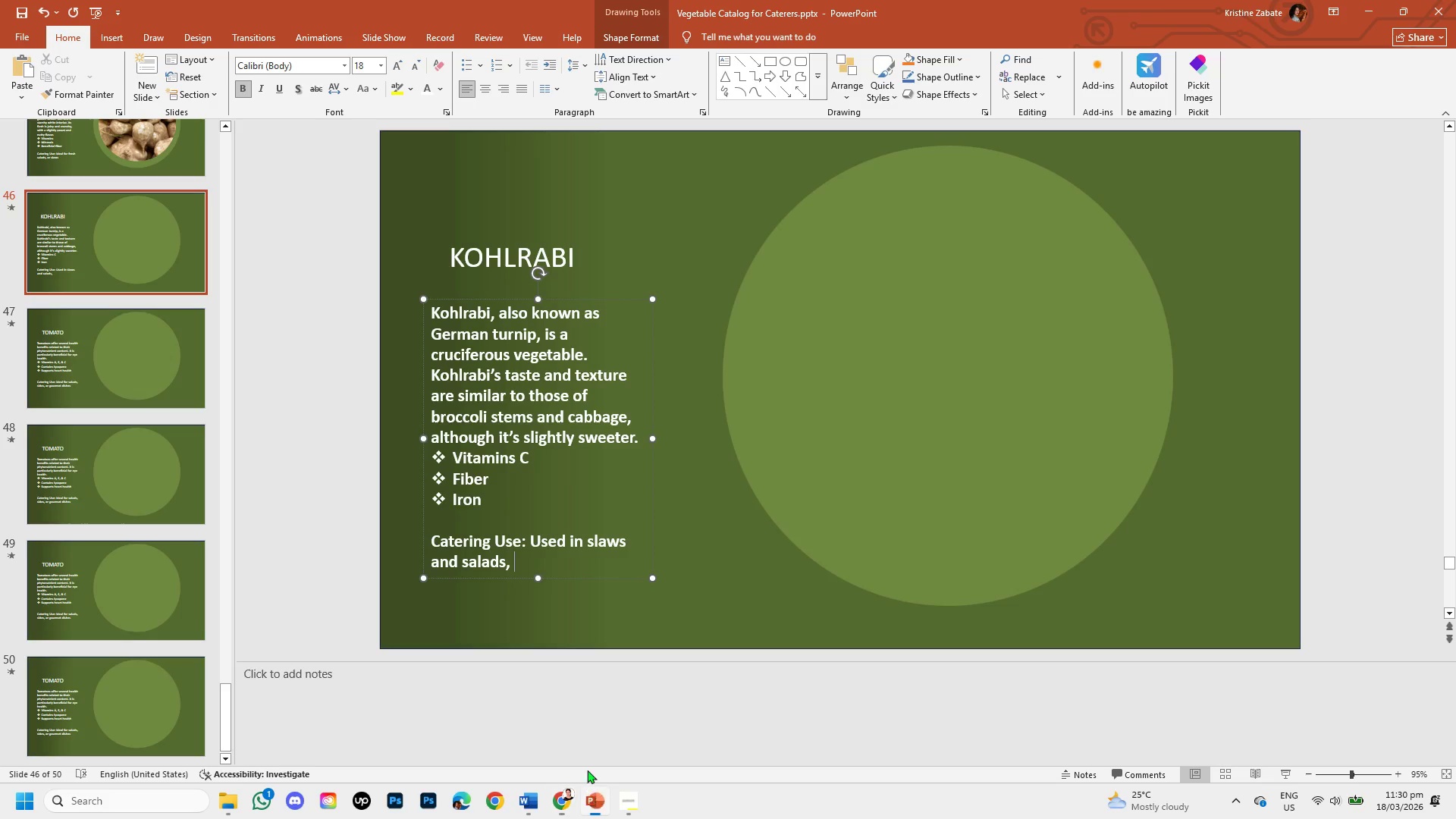 
key(Backspace)
 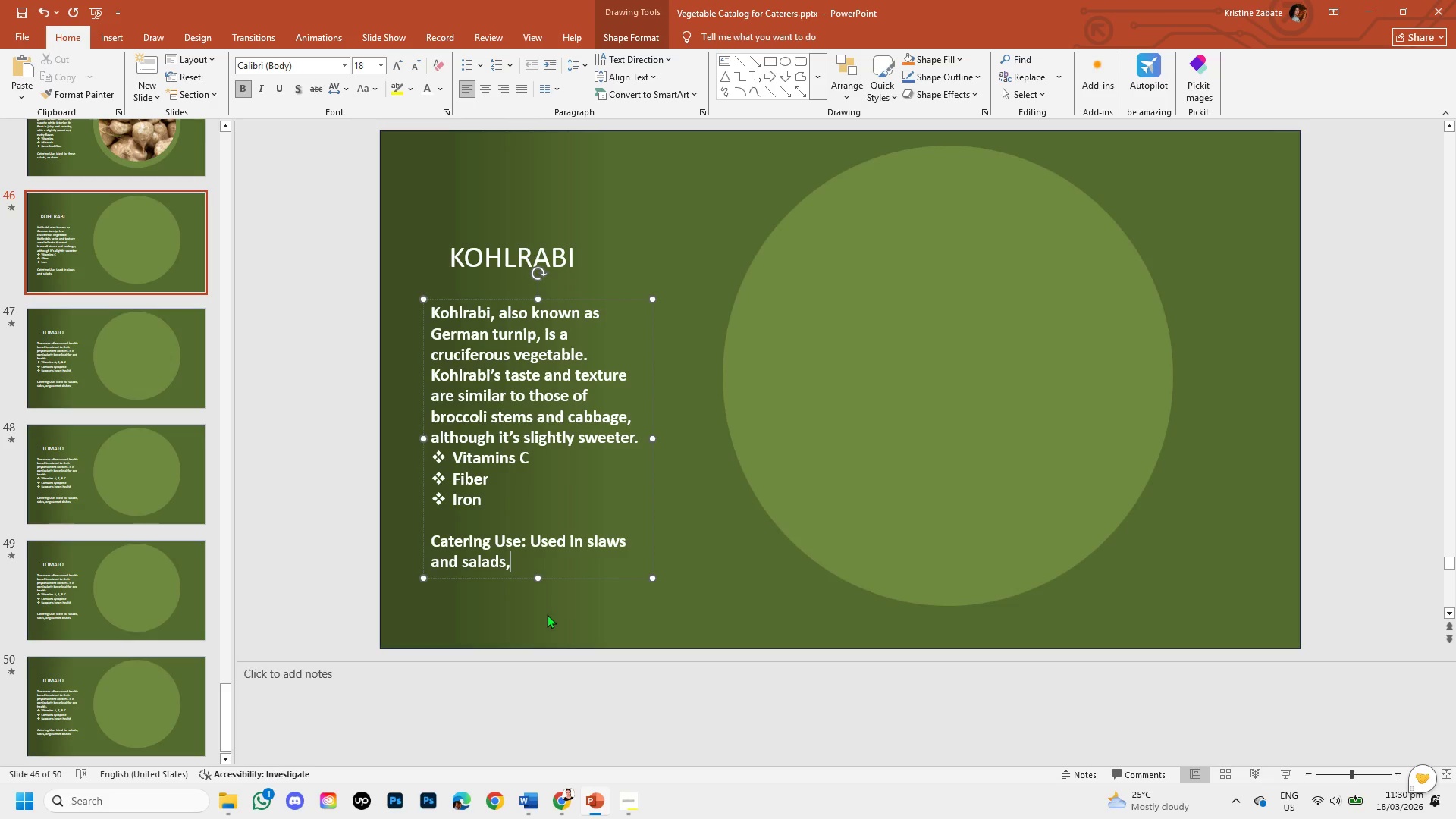 
key(Backspace)
 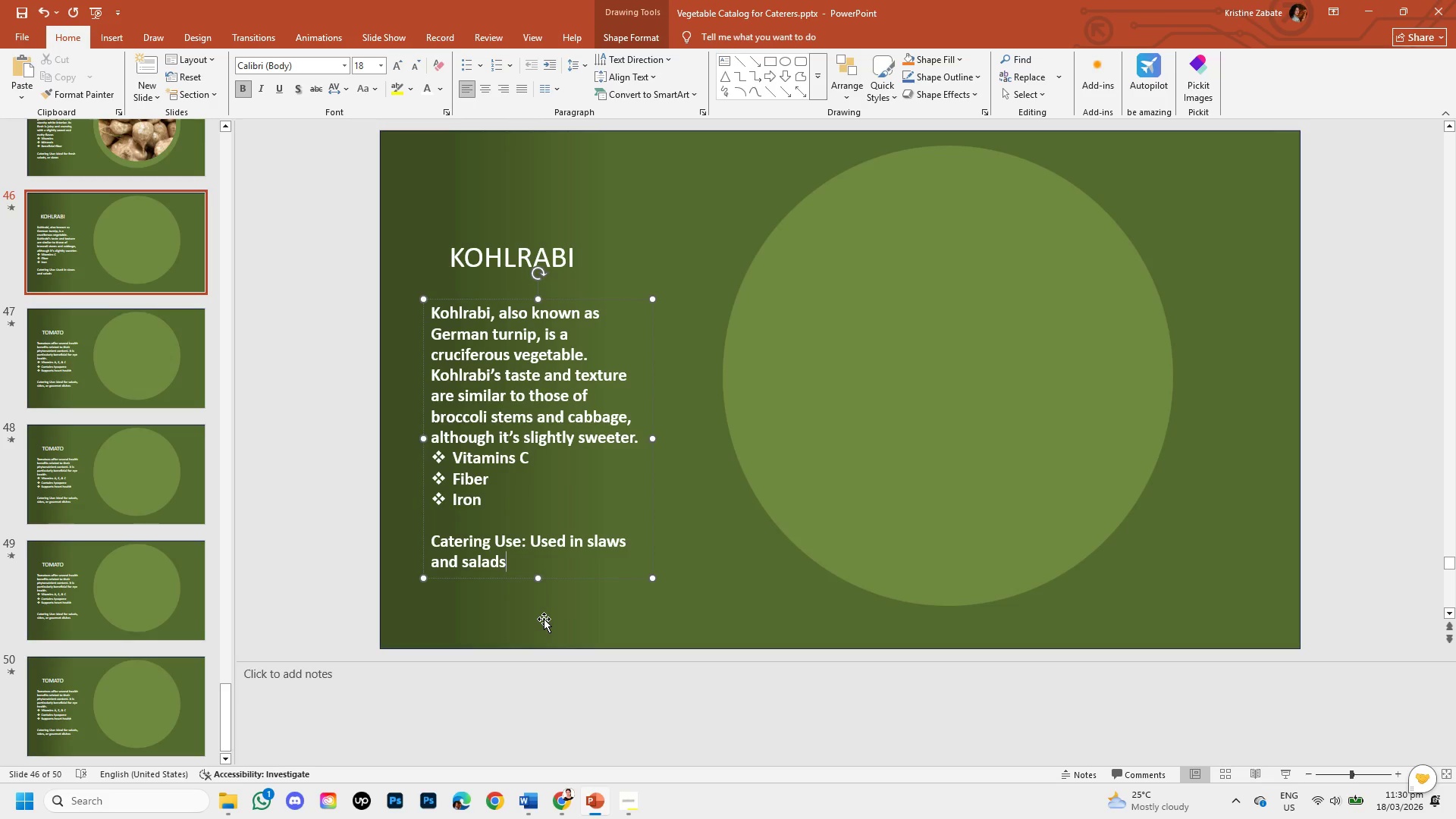 
left_click_drag(start_coordinate=[544, 619], to_coordinate=[566, 804])
 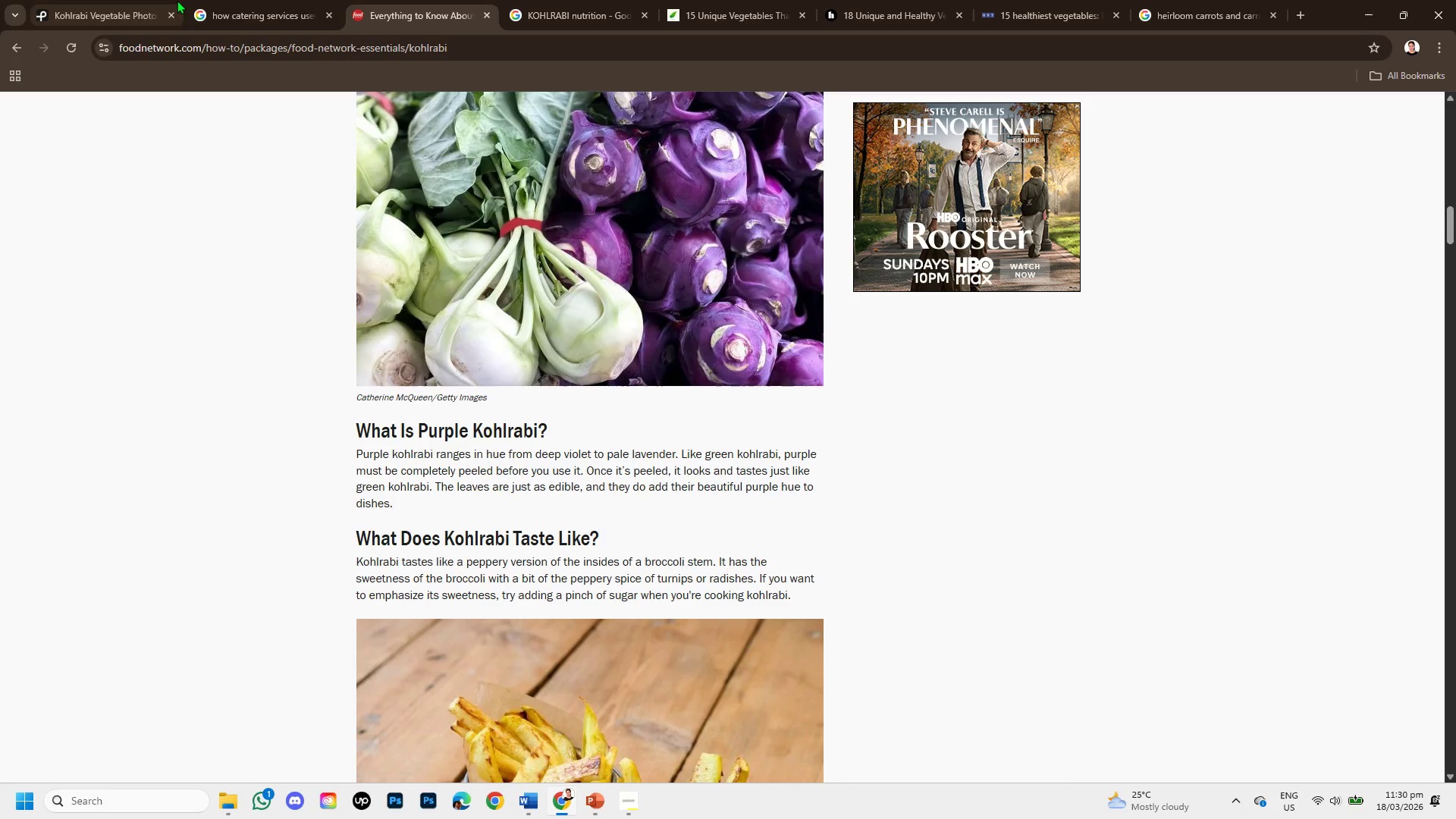 
left_click([566, 804])
 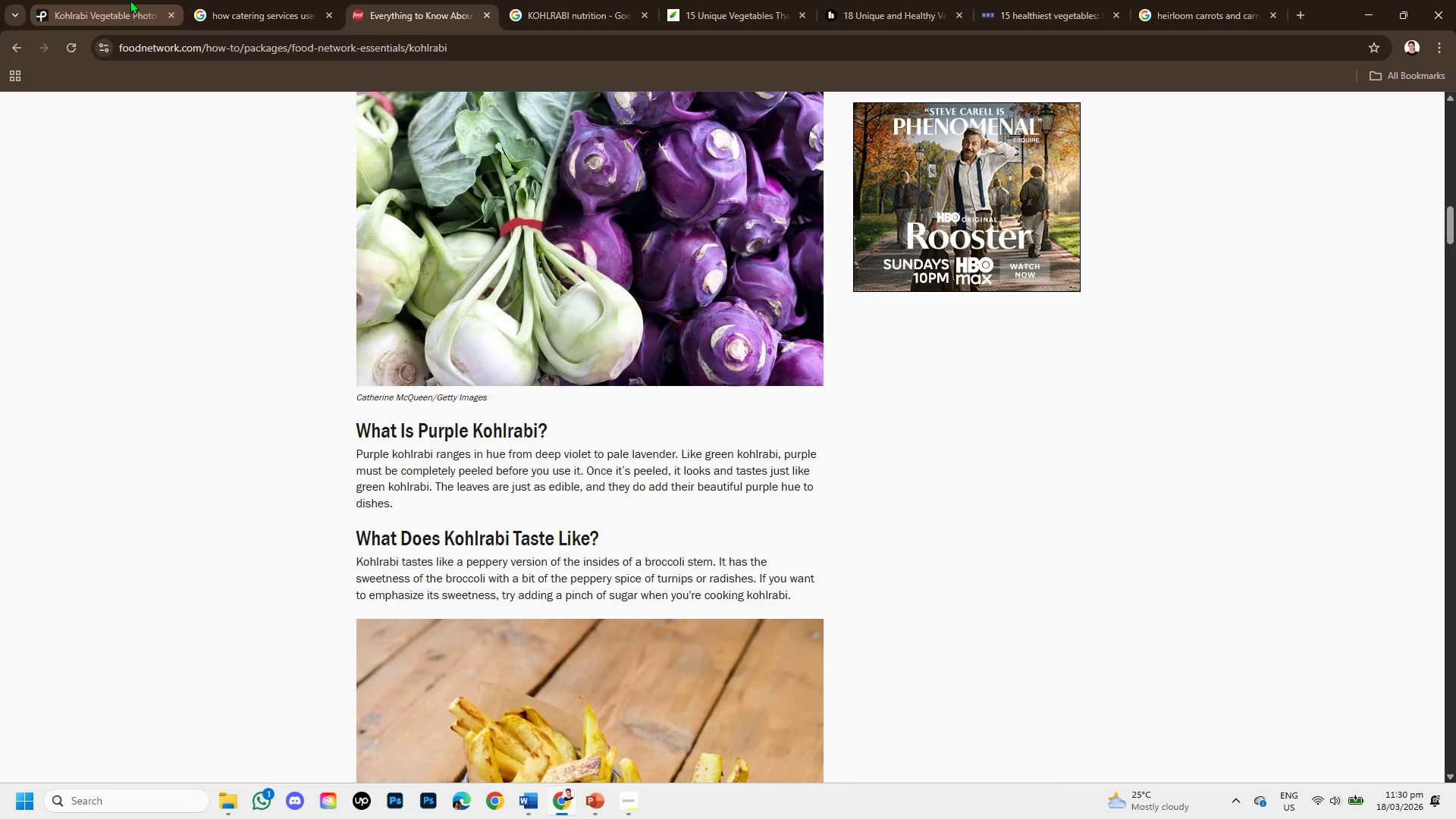 
left_click([122, 0])
 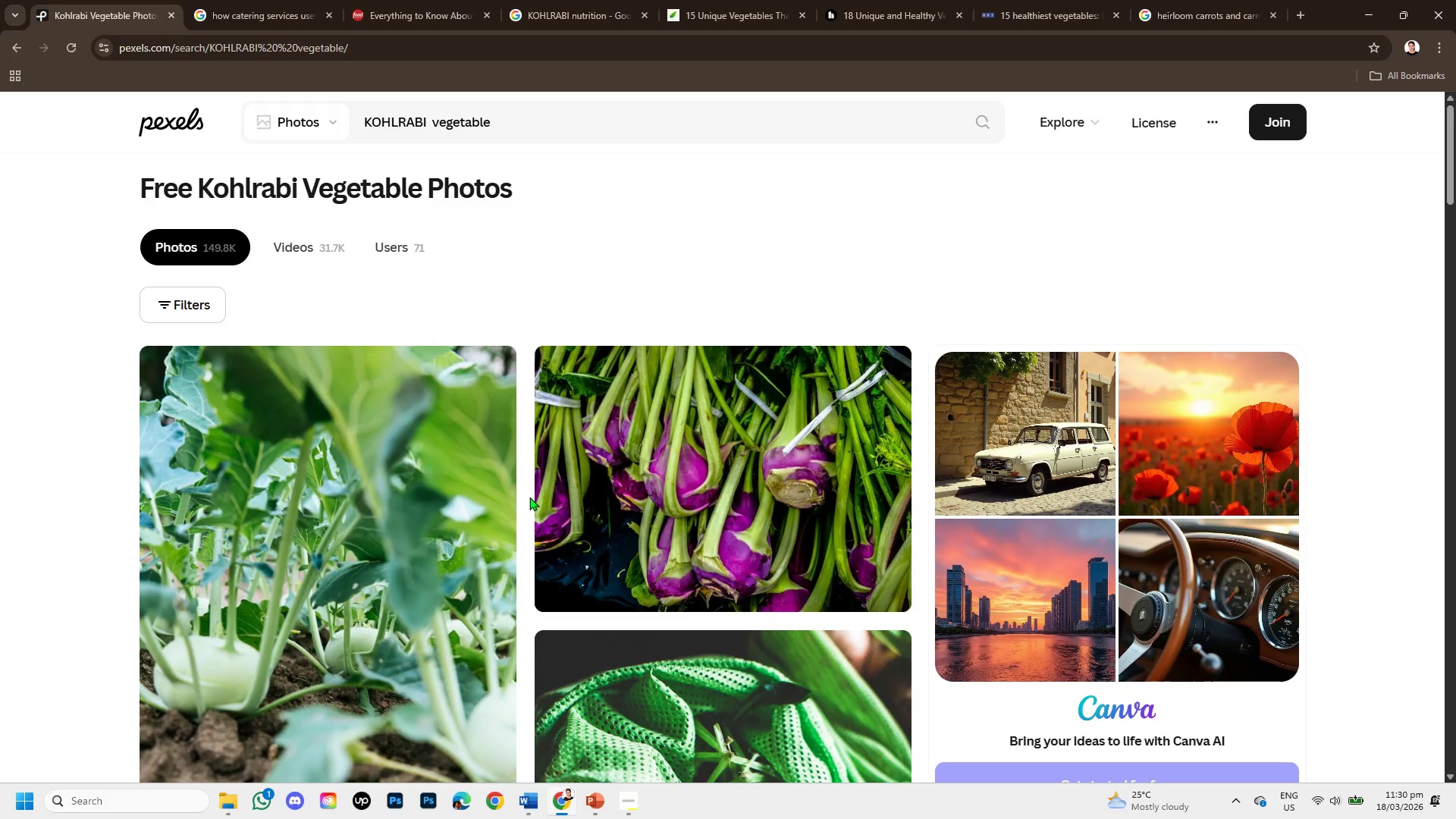 
scroll: coordinate [526, 505], scroll_direction: down, amount: 4.0
 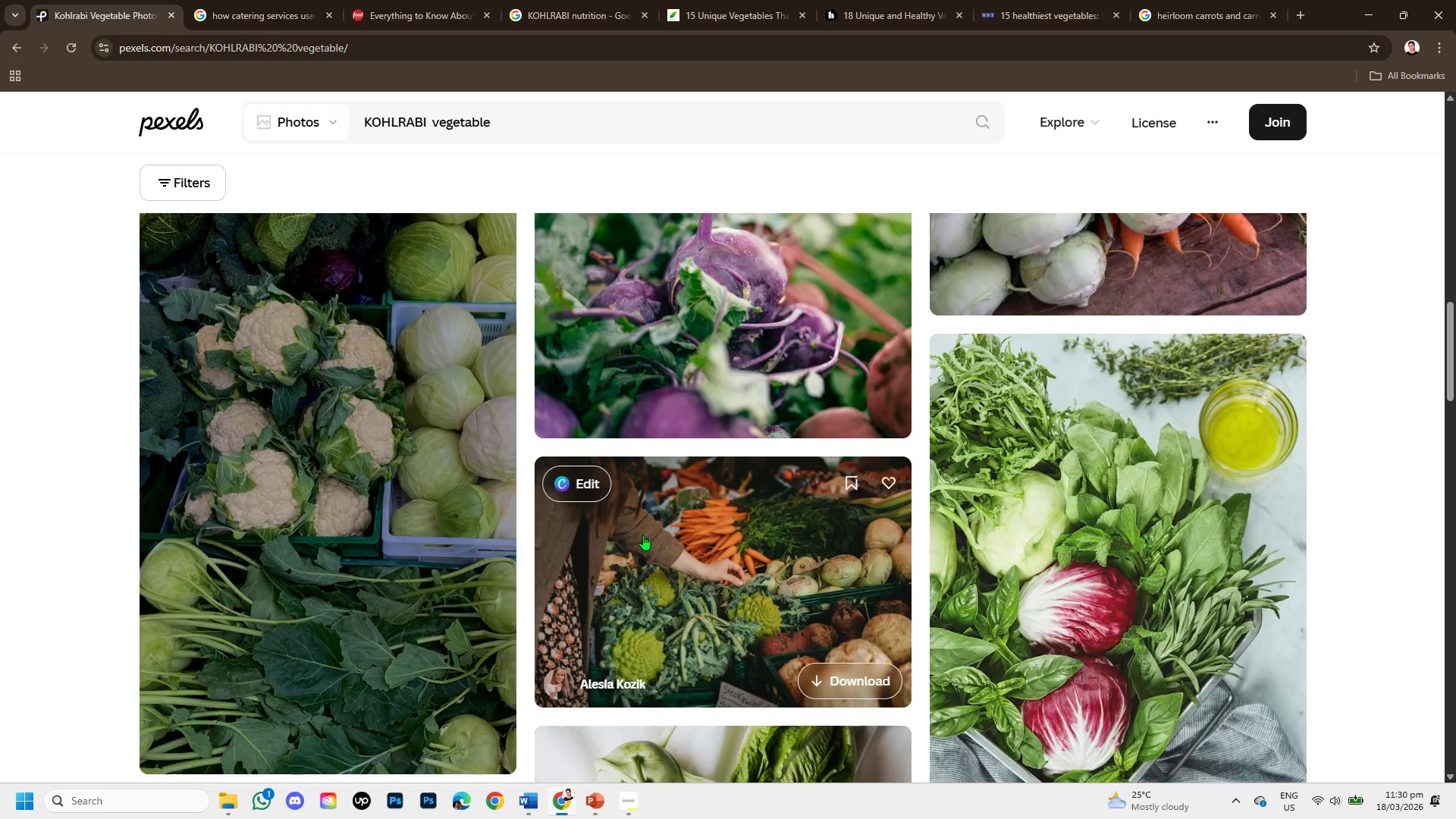 
scroll: coordinate [692, 555], scroll_direction: up, amount: 2.0
 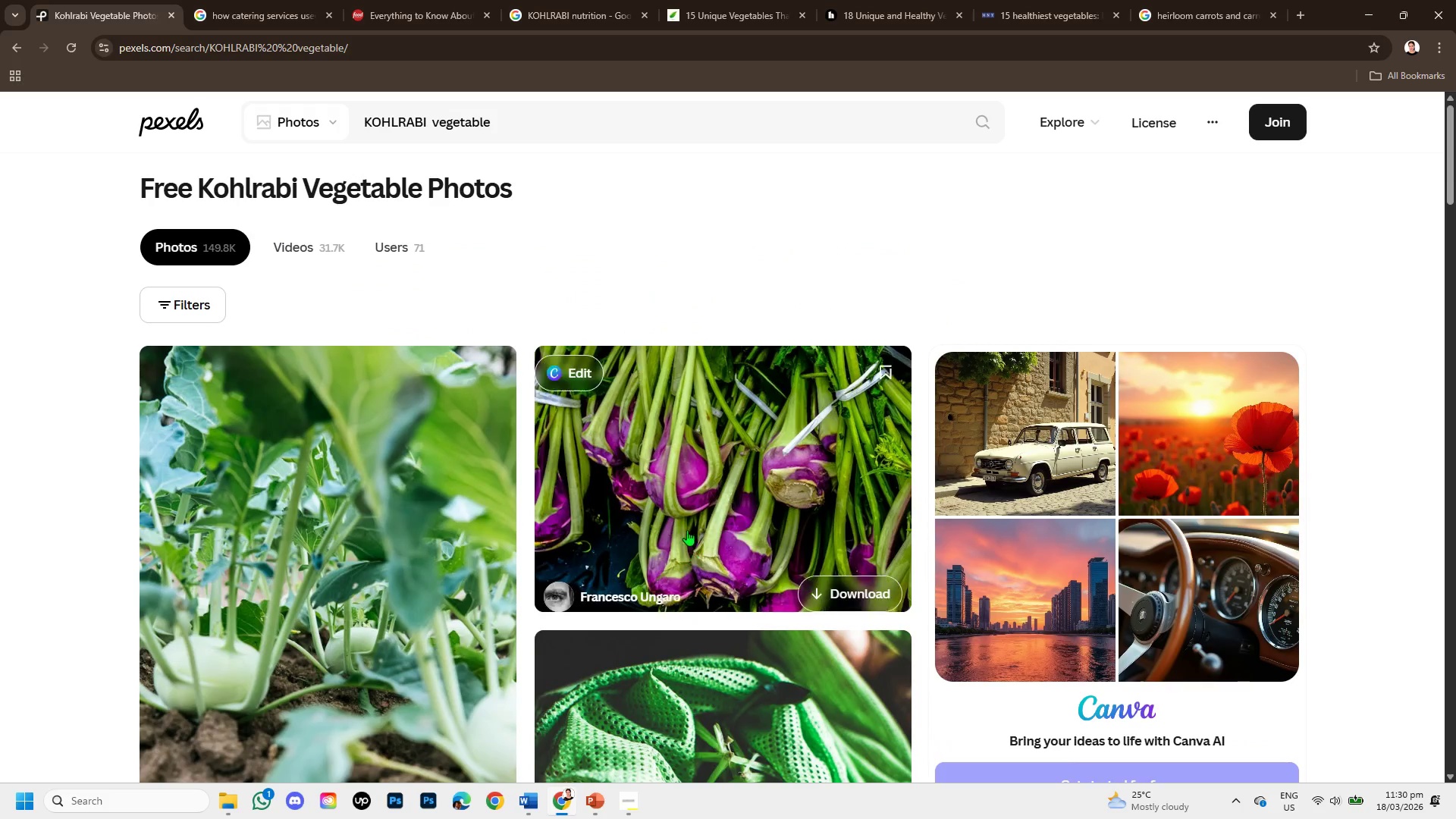 
left_click([680, 488])
 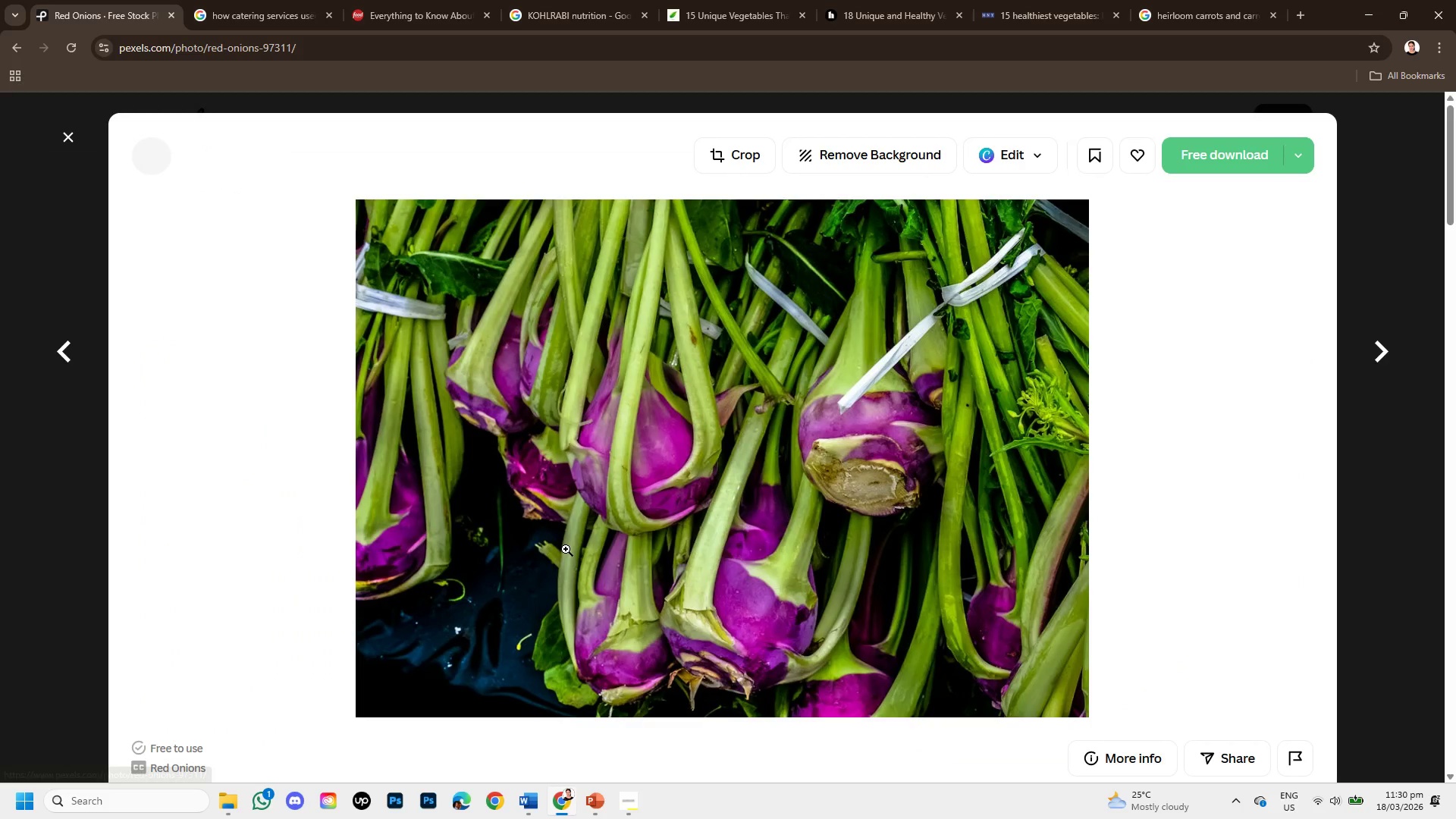 
scroll: coordinate [566, 549], scroll_direction: down, amount: 1.0
 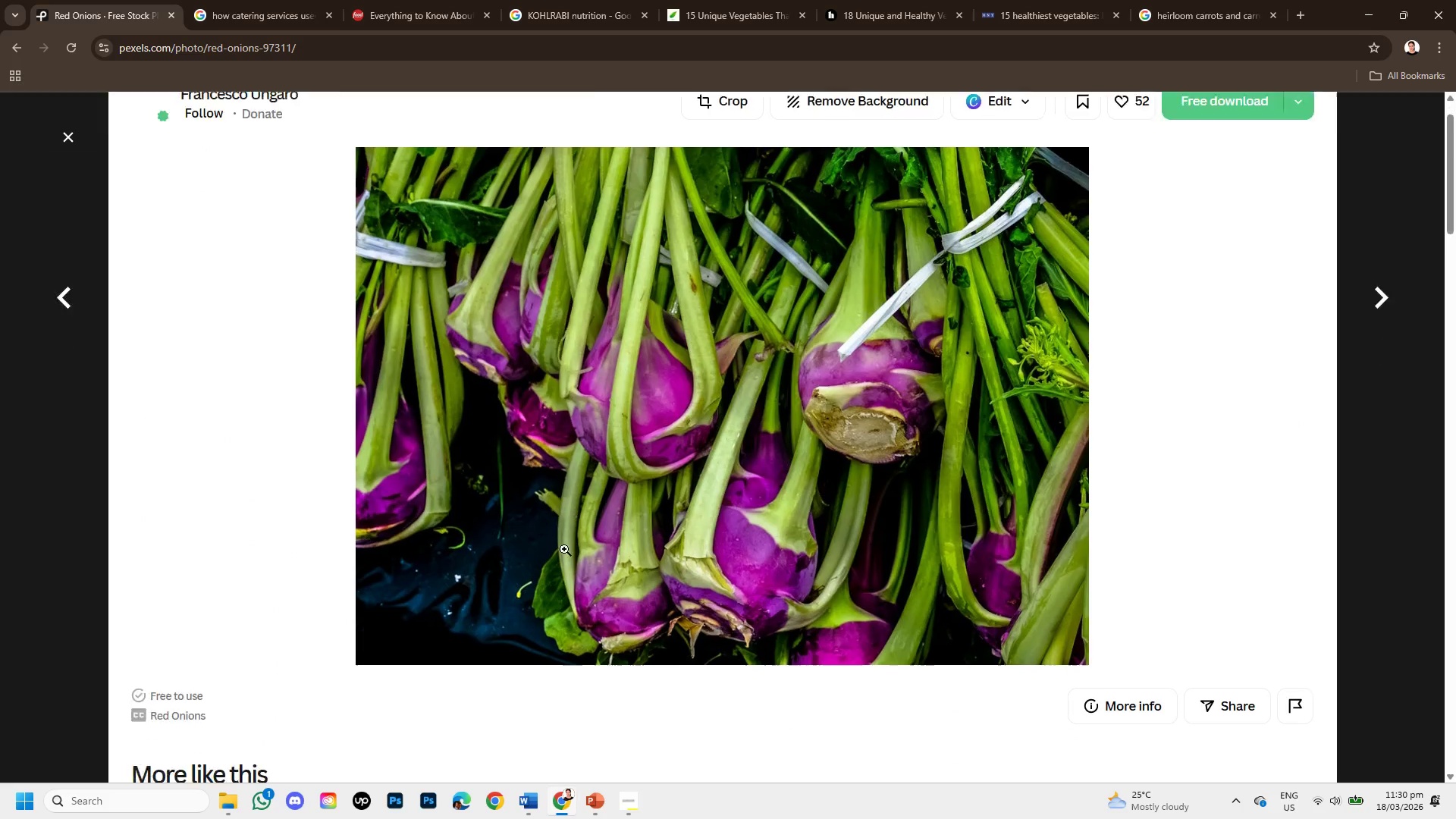 
mouse_move([562, 549])
 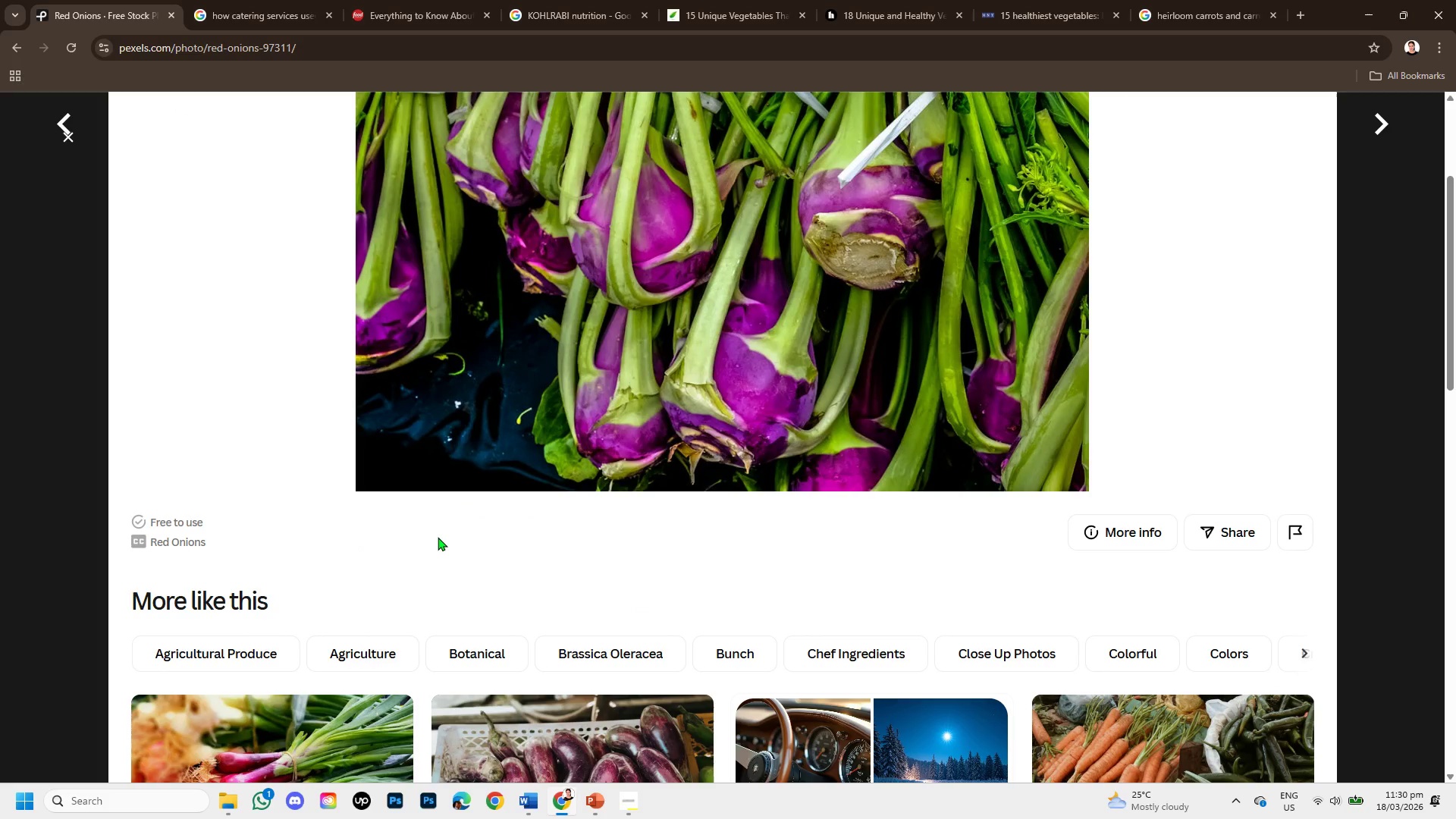 
scroll: coordinate [507, 526], scroll_direction: down, amount: 4.0
 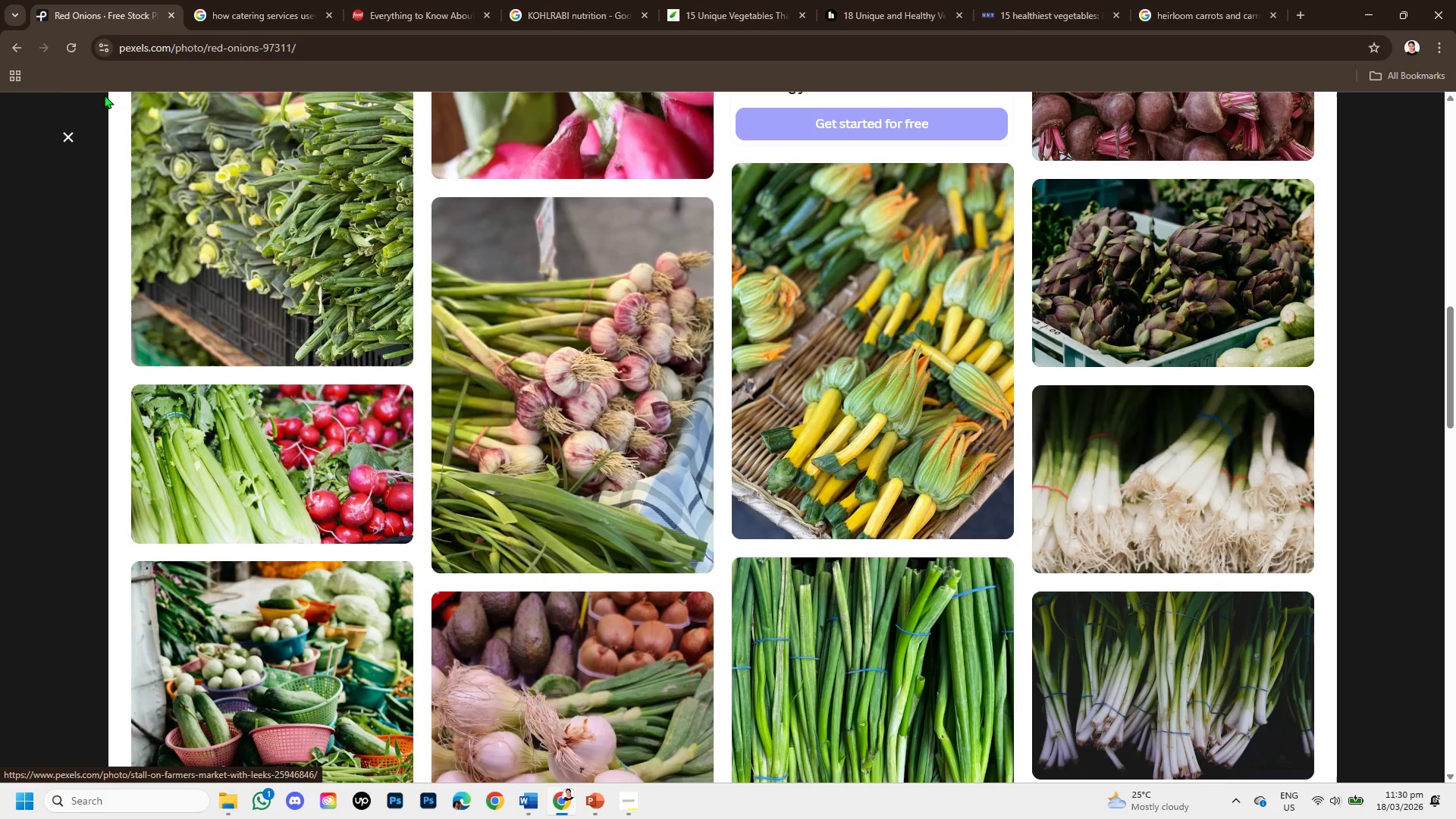 
left_click([5, 45])
 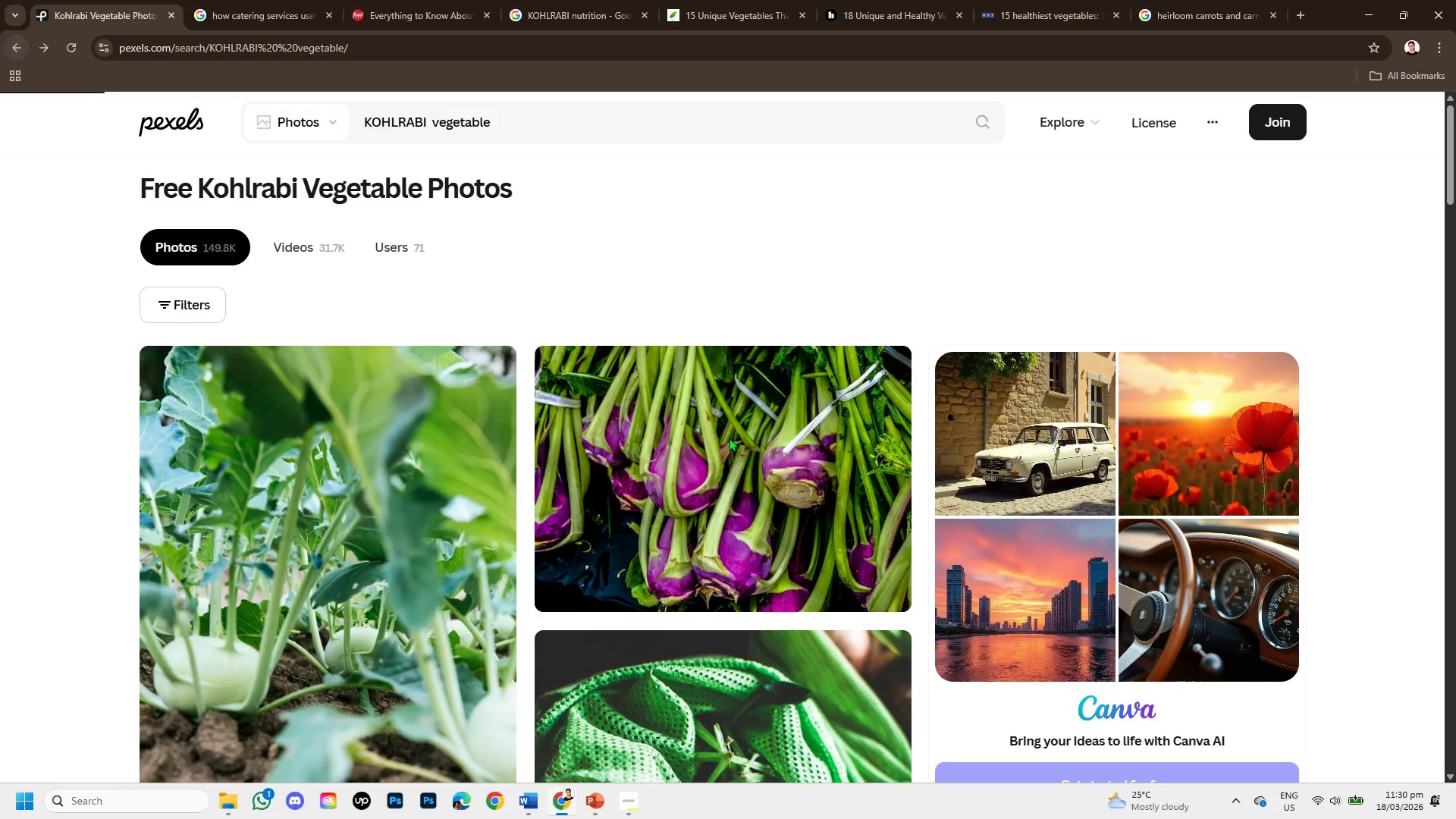 
scroll: coordinate [730, 457], scroll_direction: down, amount: 4.0
 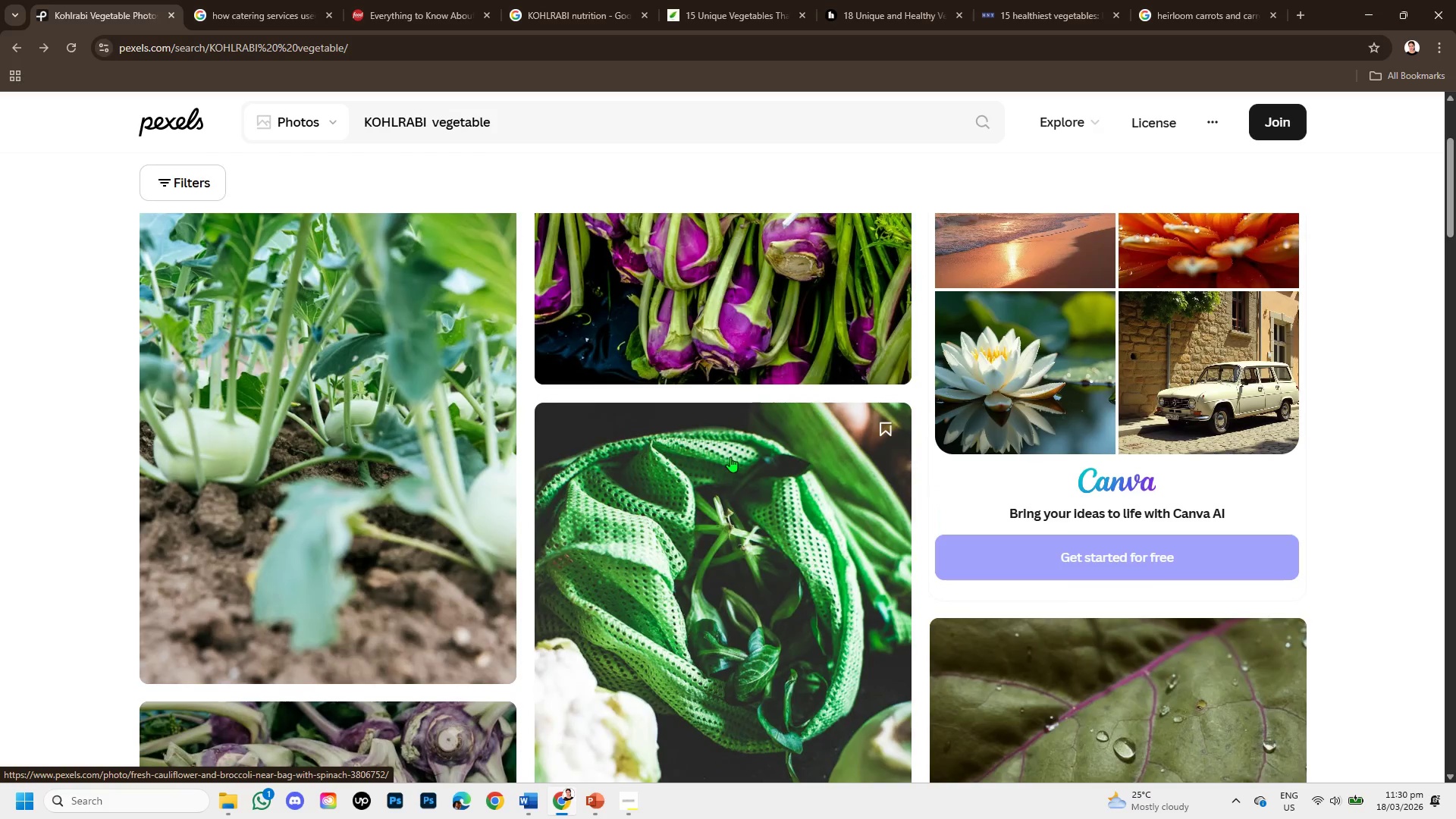 
left_click([1003, 536])
 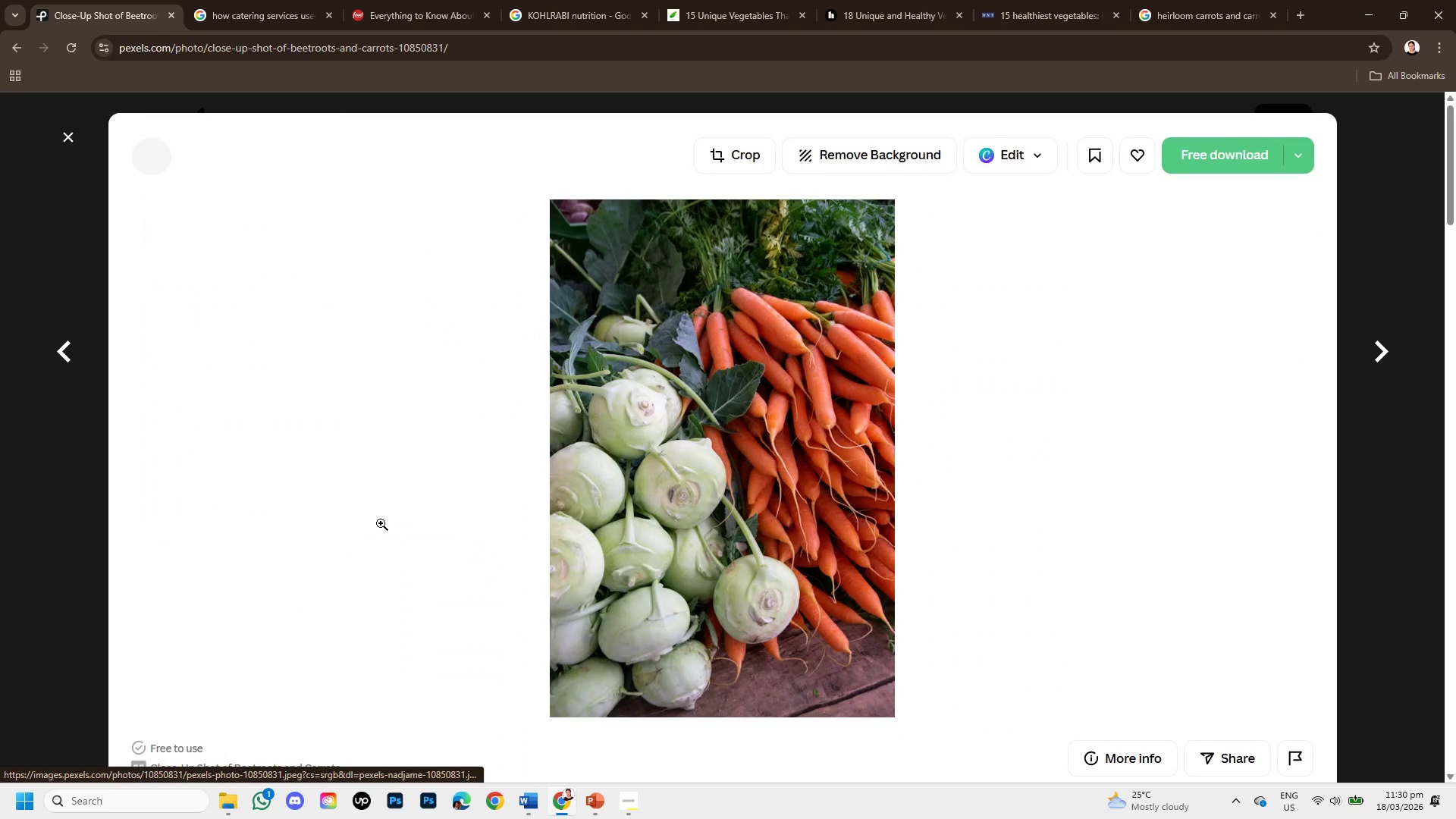 
scroll: coordinate [427, 513], scroll_direction: down, amount: 5.0
 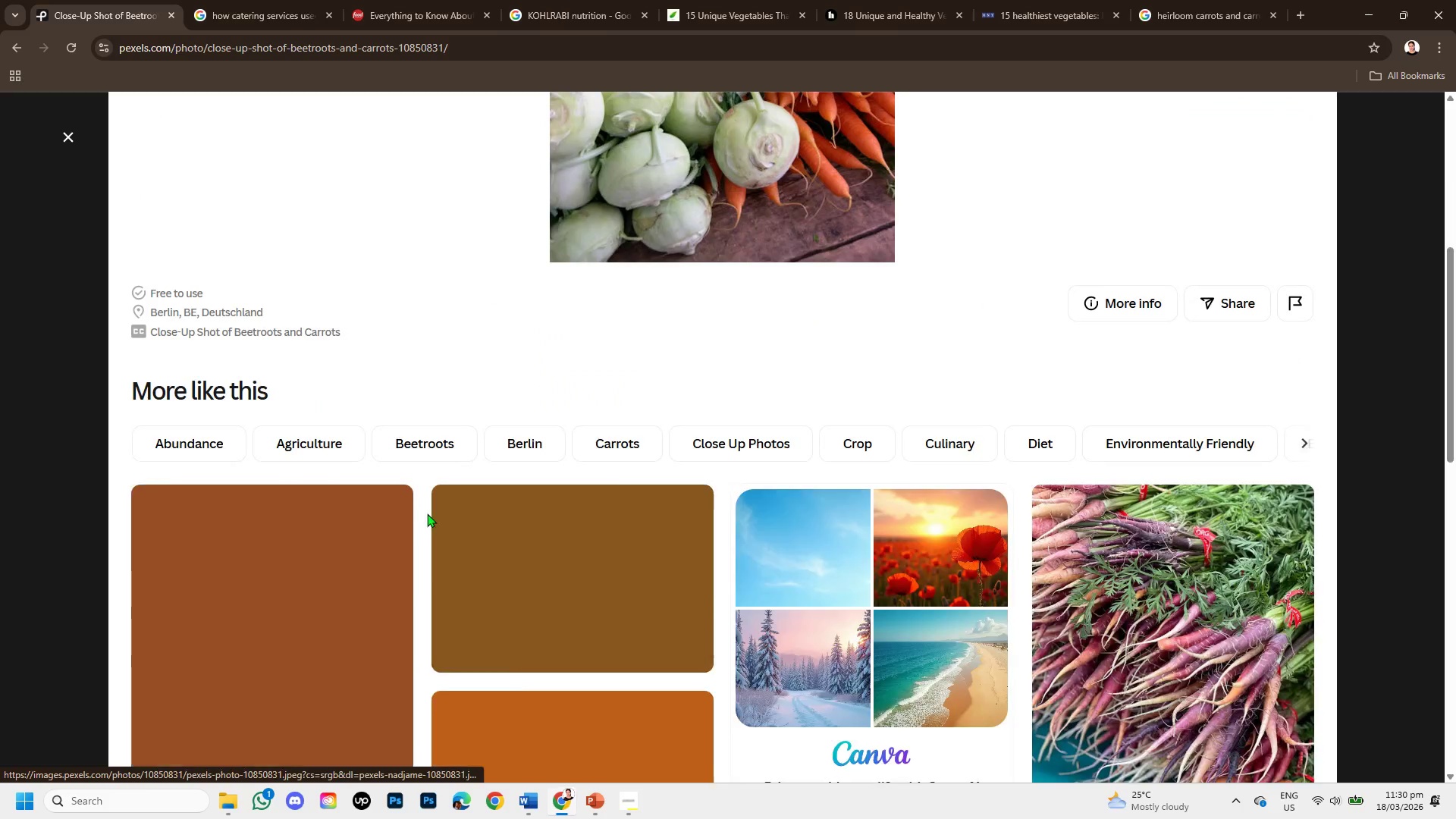 
mouse_move([432, 507])
 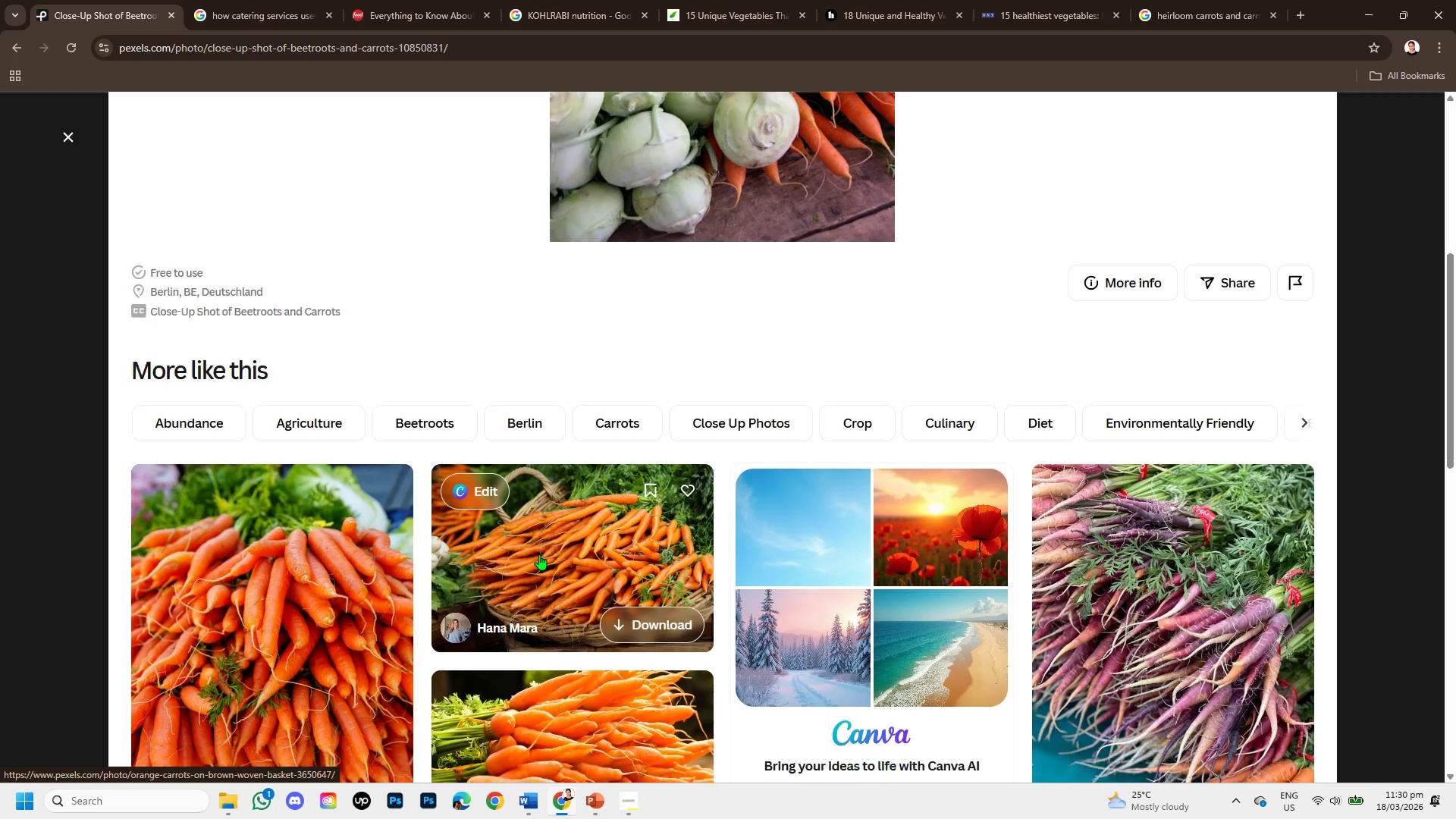 
scroll: coordinate [539, 554], scroll_direction: down, amount: 2.0
 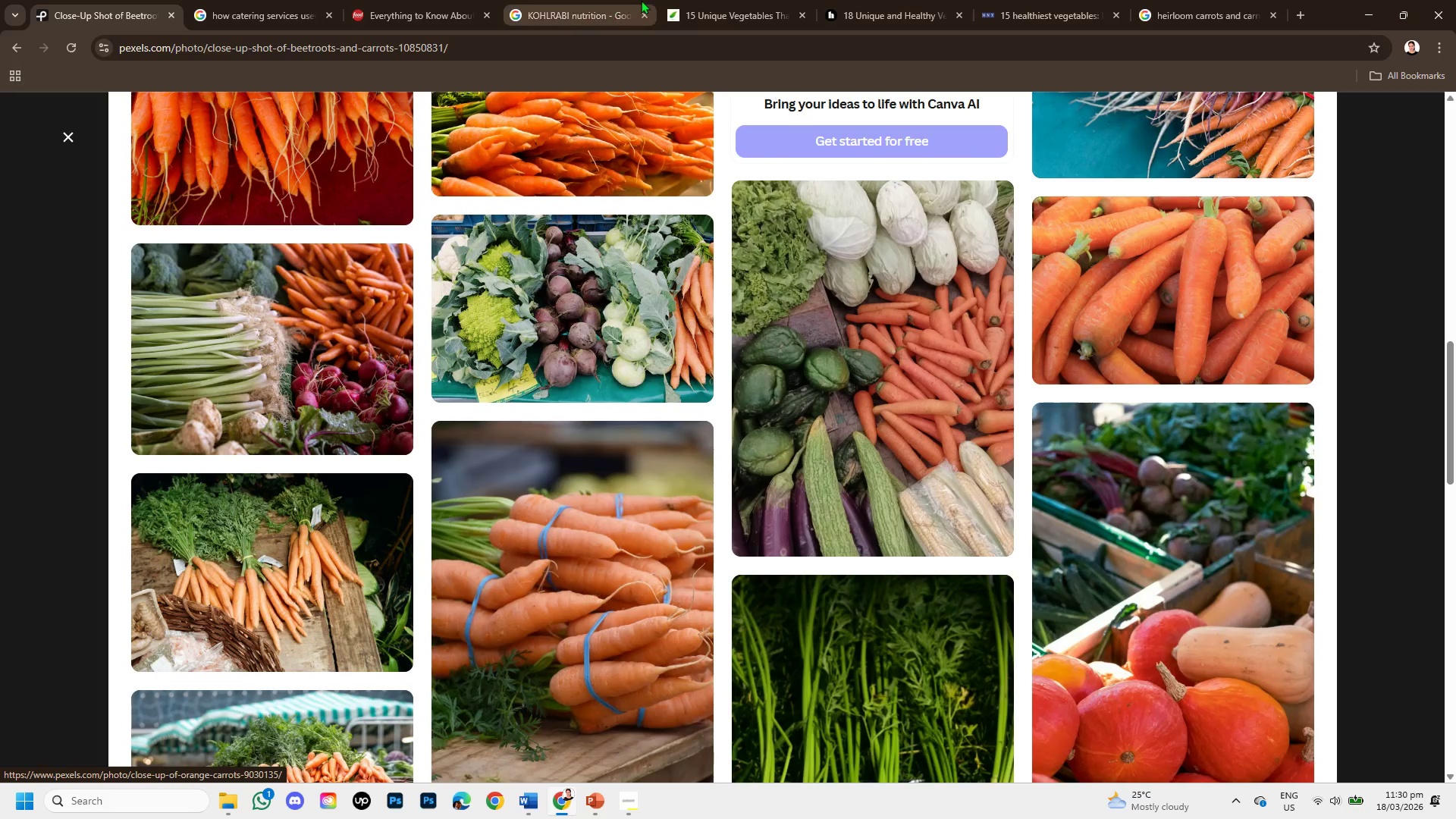 
left_click([609, 0])
 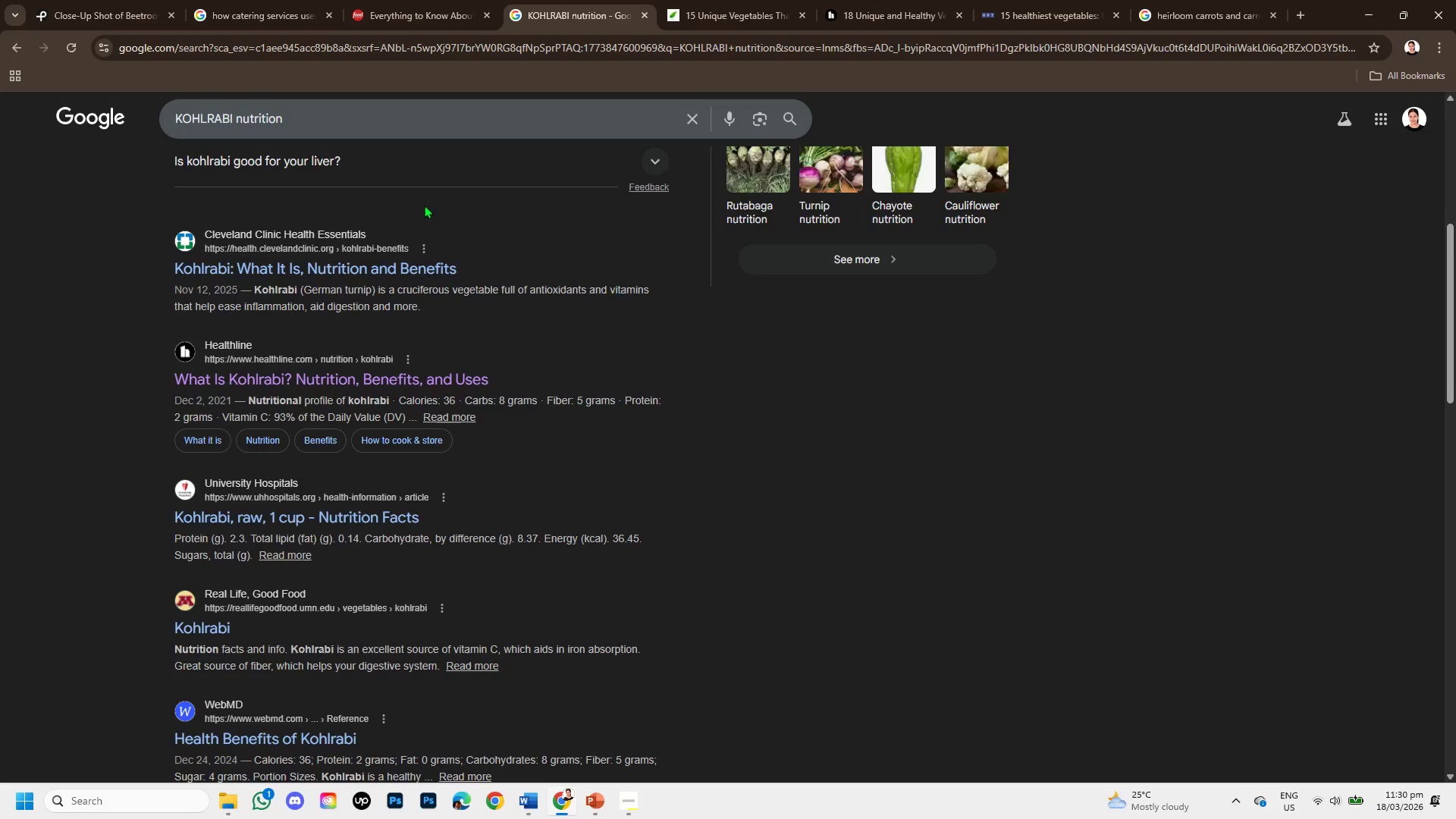 
scroll: coordinate [425, 218], scroll_direction: up, amount: 4.0
 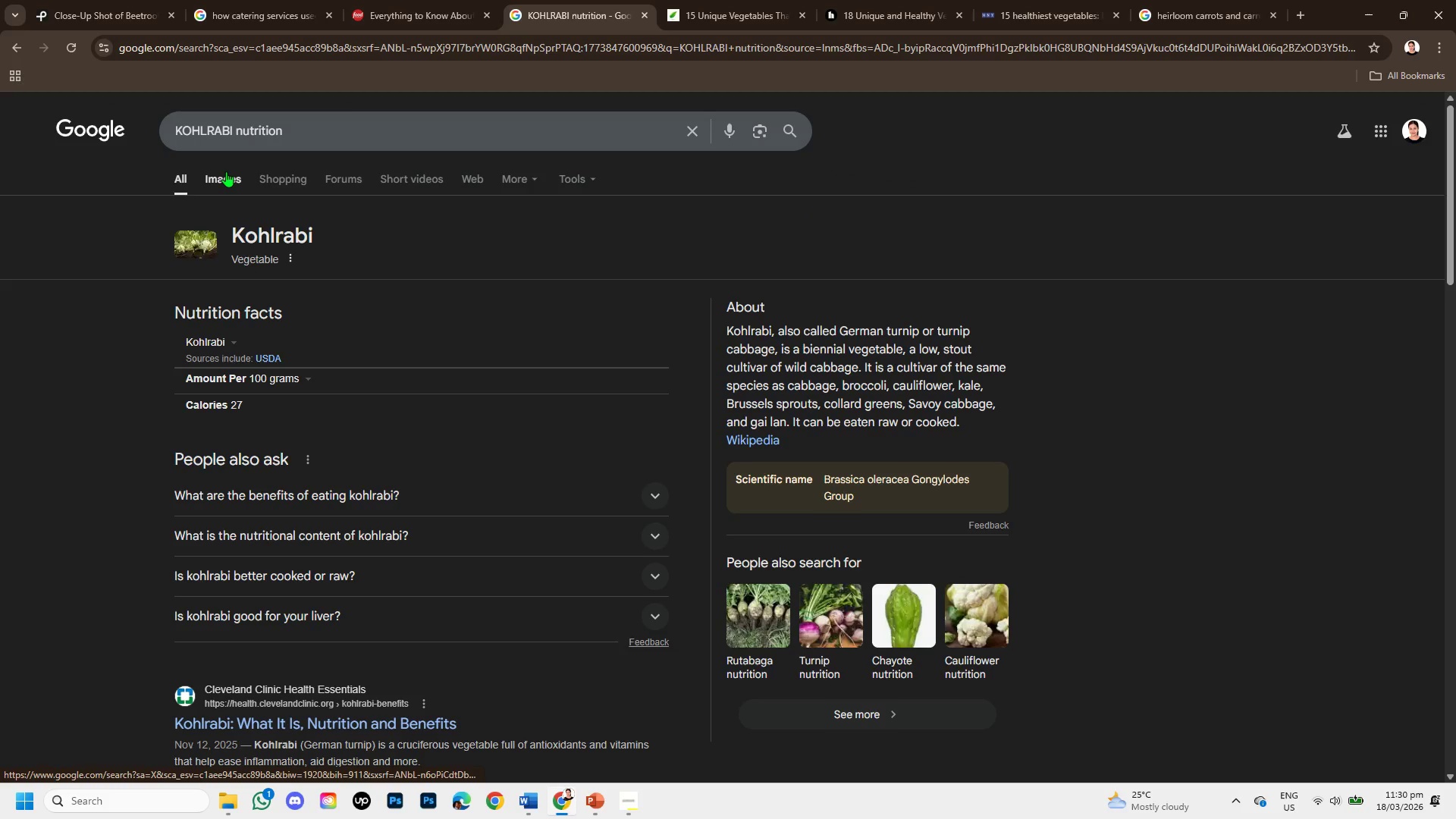 
left_click([226, 171])
 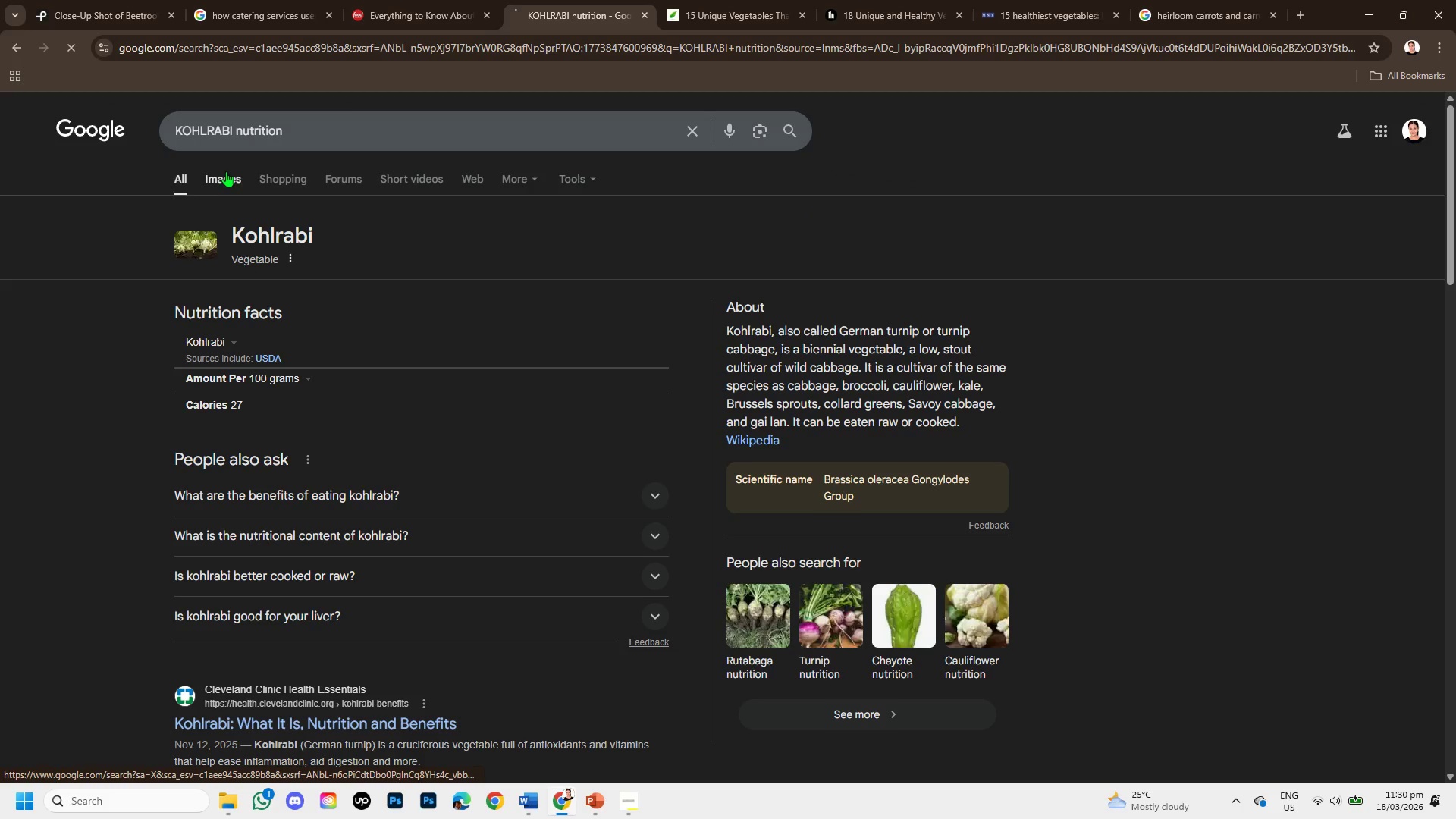 
mouse_move([196, 159])
 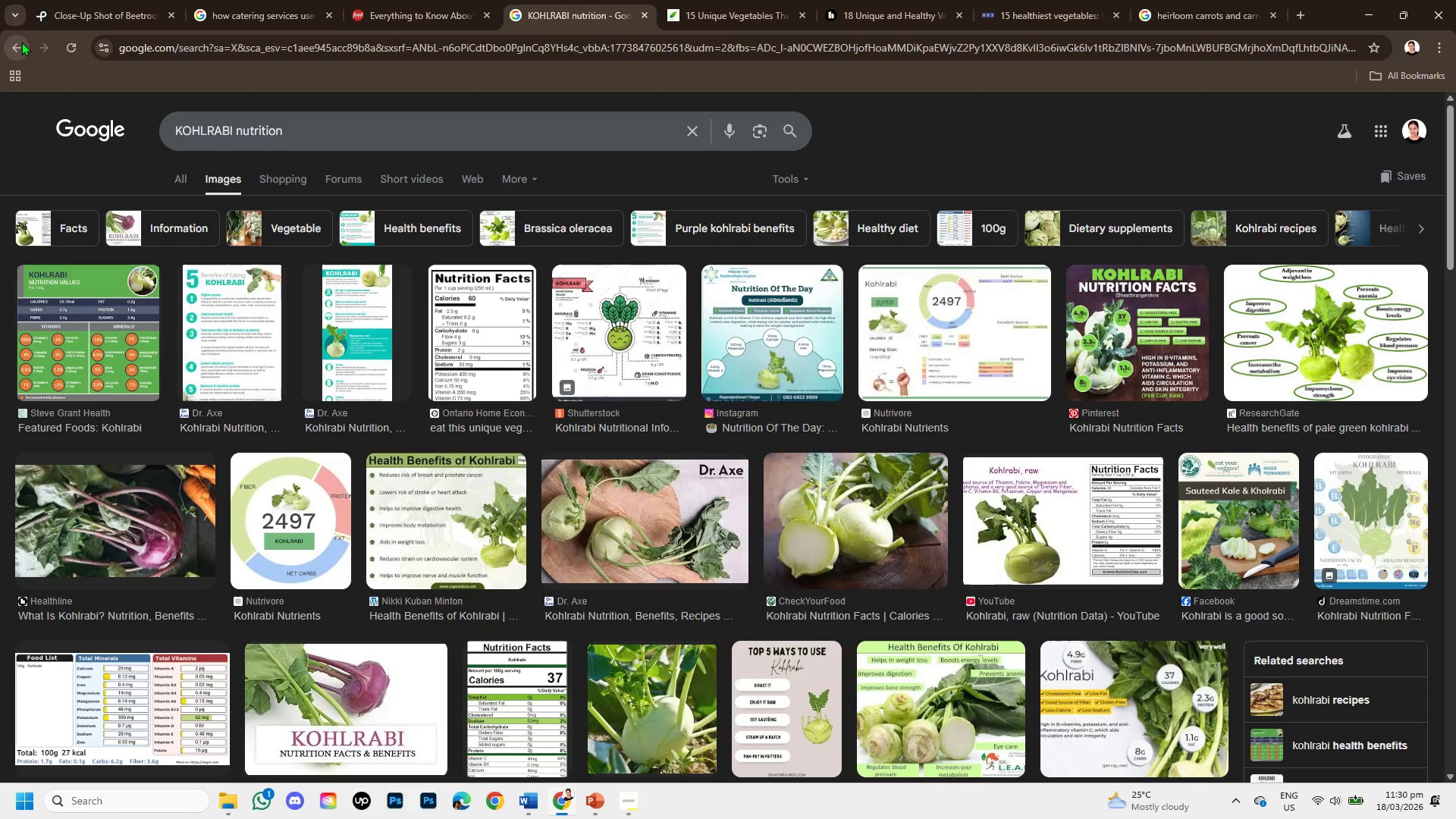 
left_click([21, 42])
 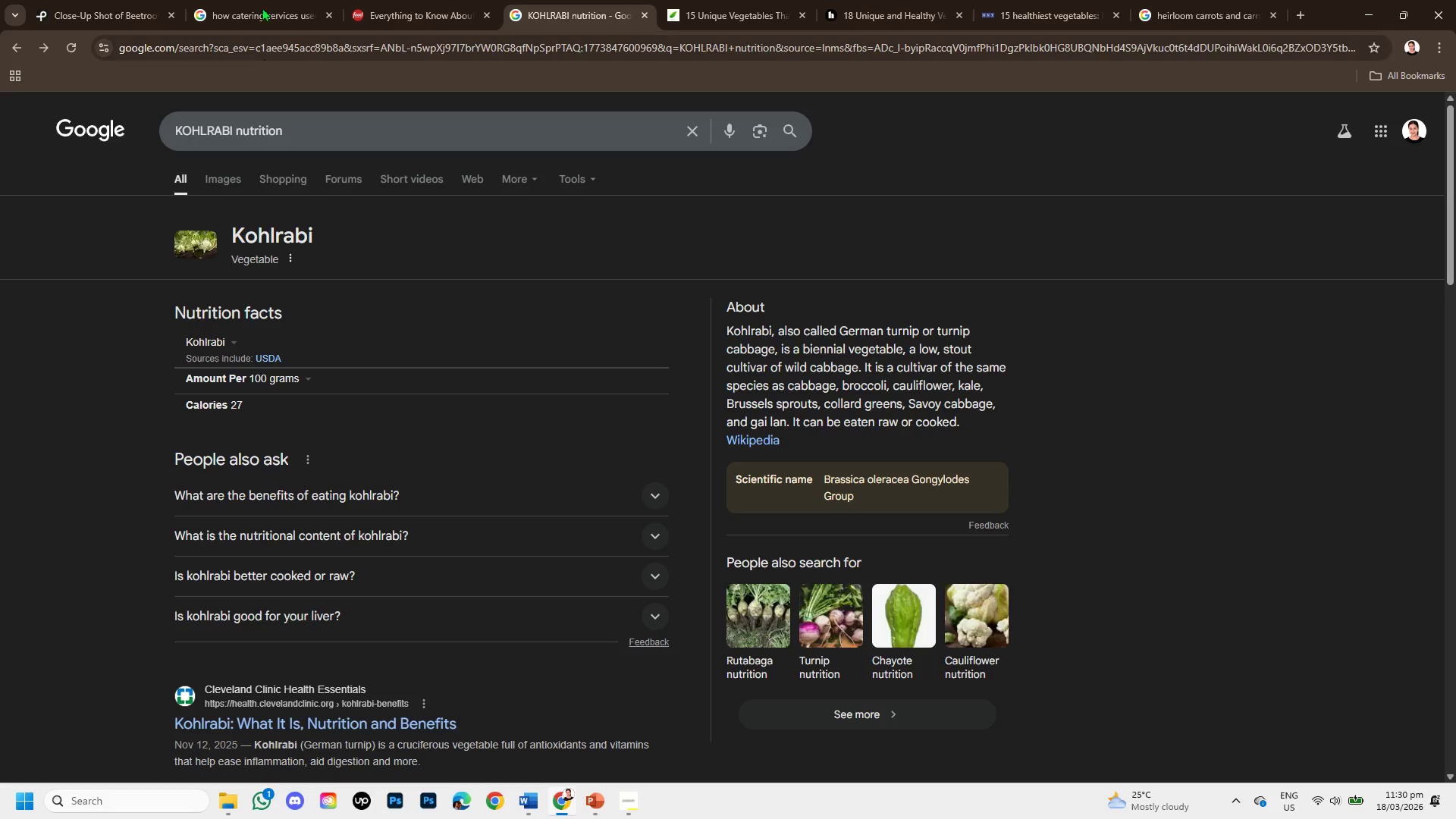 
left_click([150, 0])
 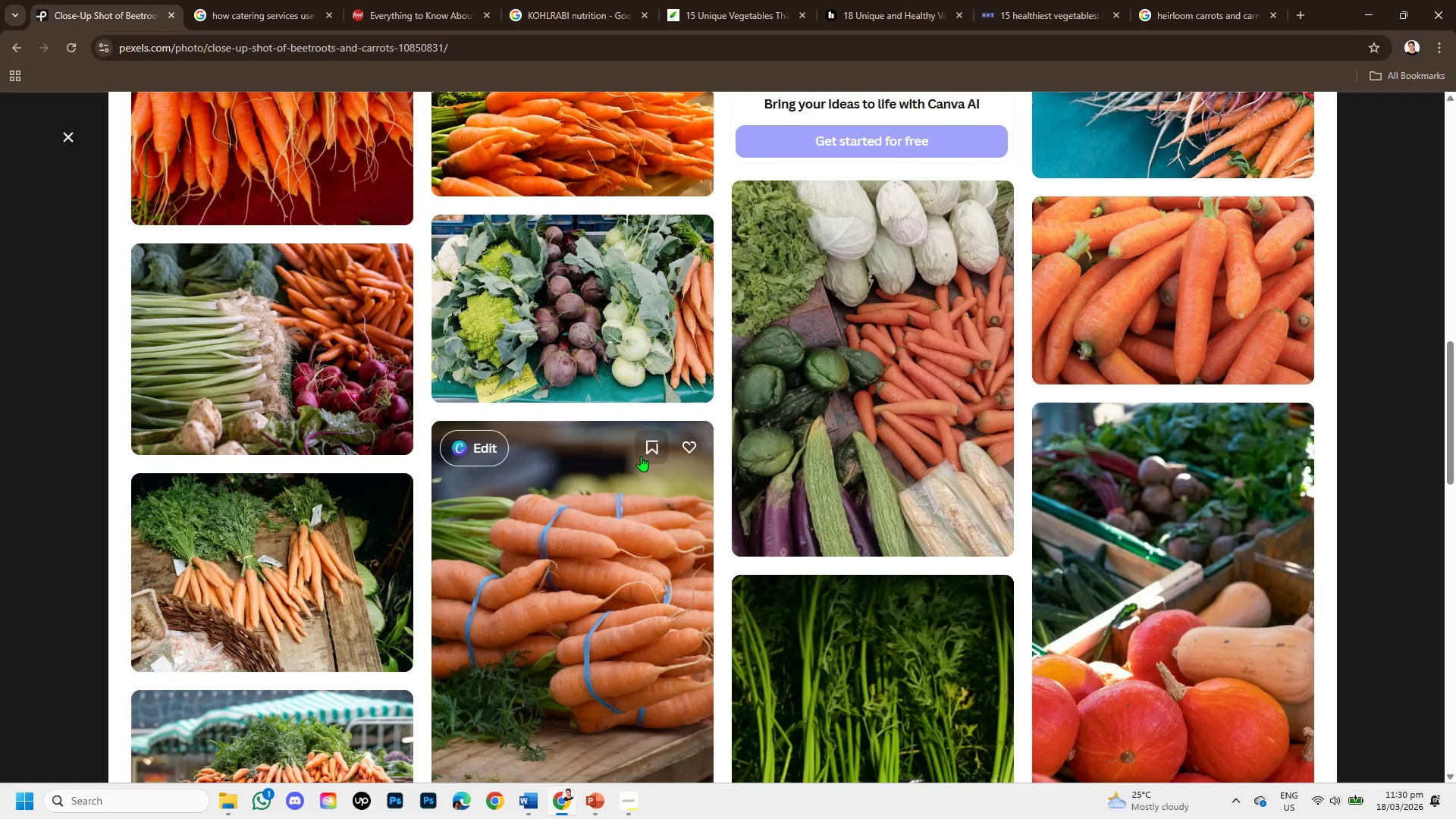 
scroll: coordinate [641, 456], scroll_direction: down, amount: 2.0
 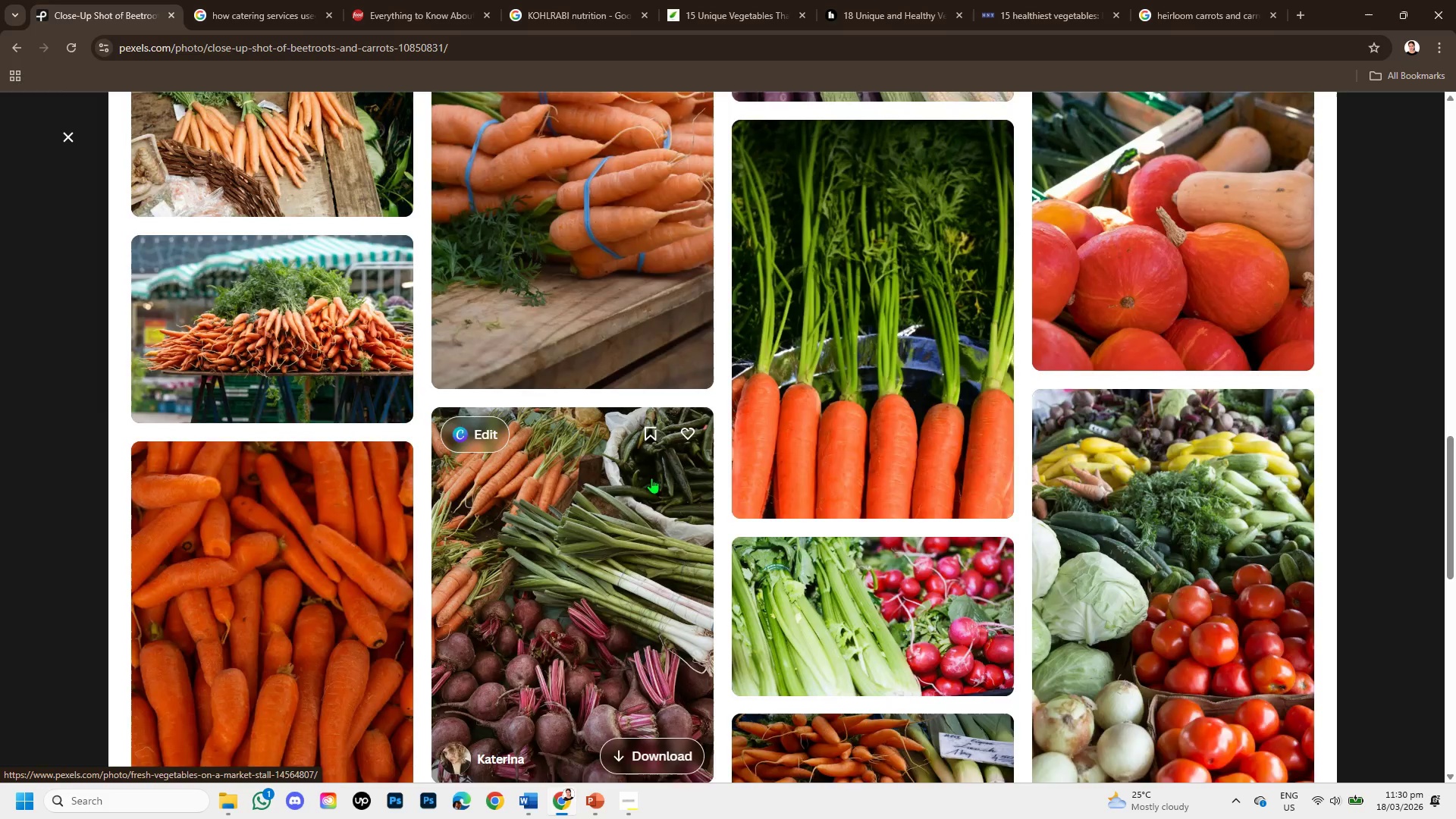 
left_click([617, 498])
 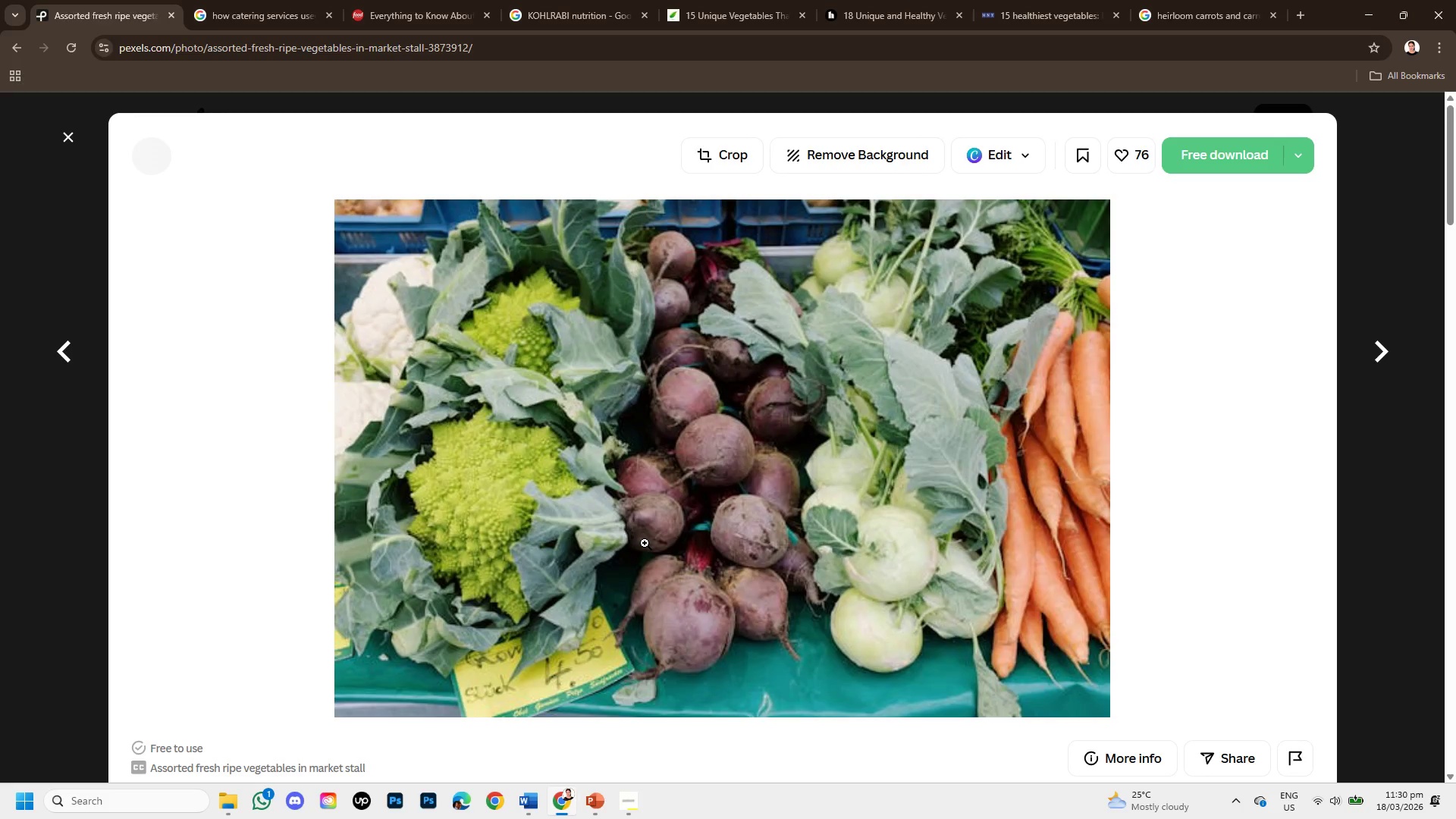 
scroll: coordinate [651, 478], scroll_direction: up, amount: 3.0
 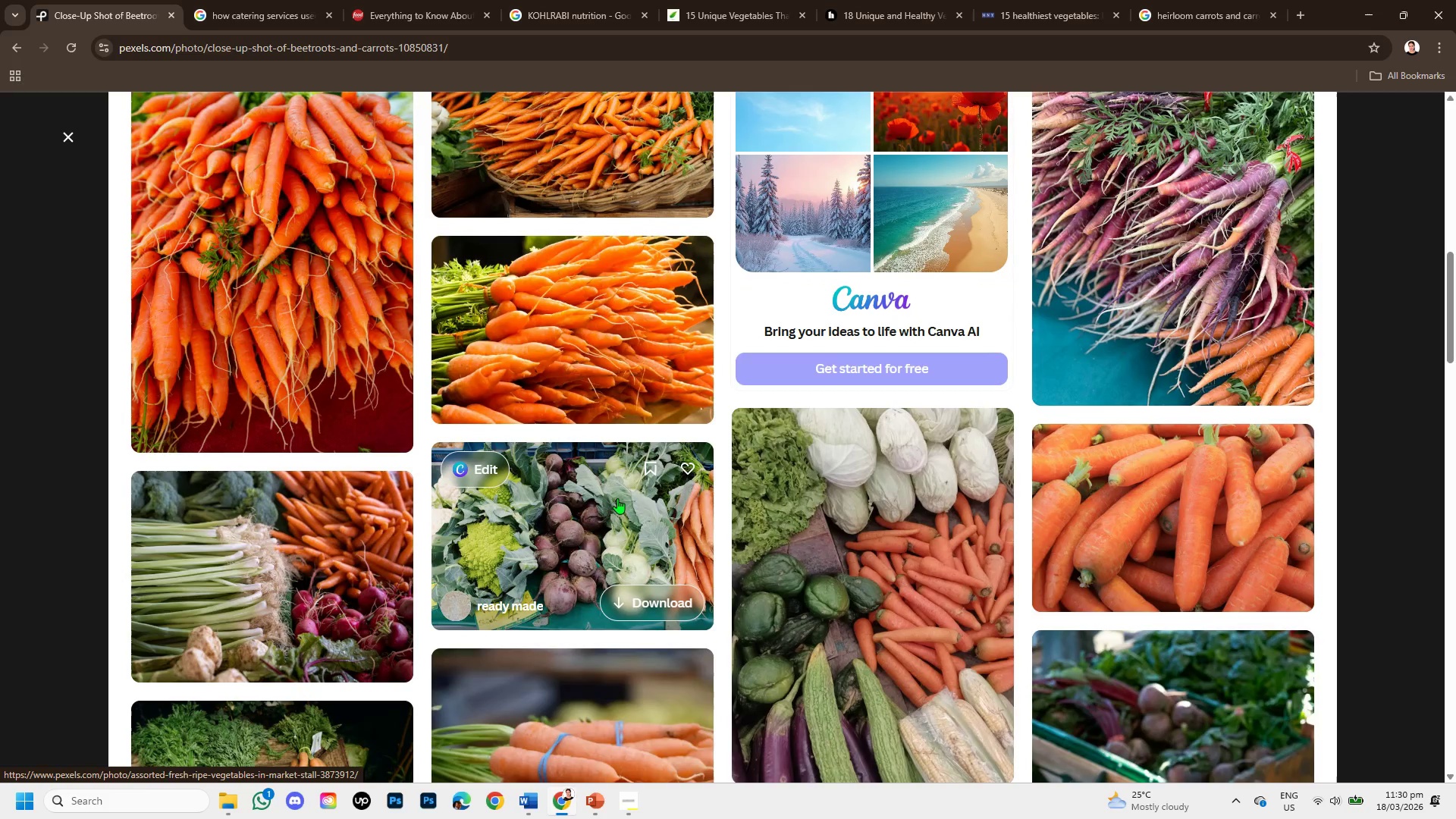 
scroll: coordinate [643, 548], scroll_direction: down, amount: 2.0
 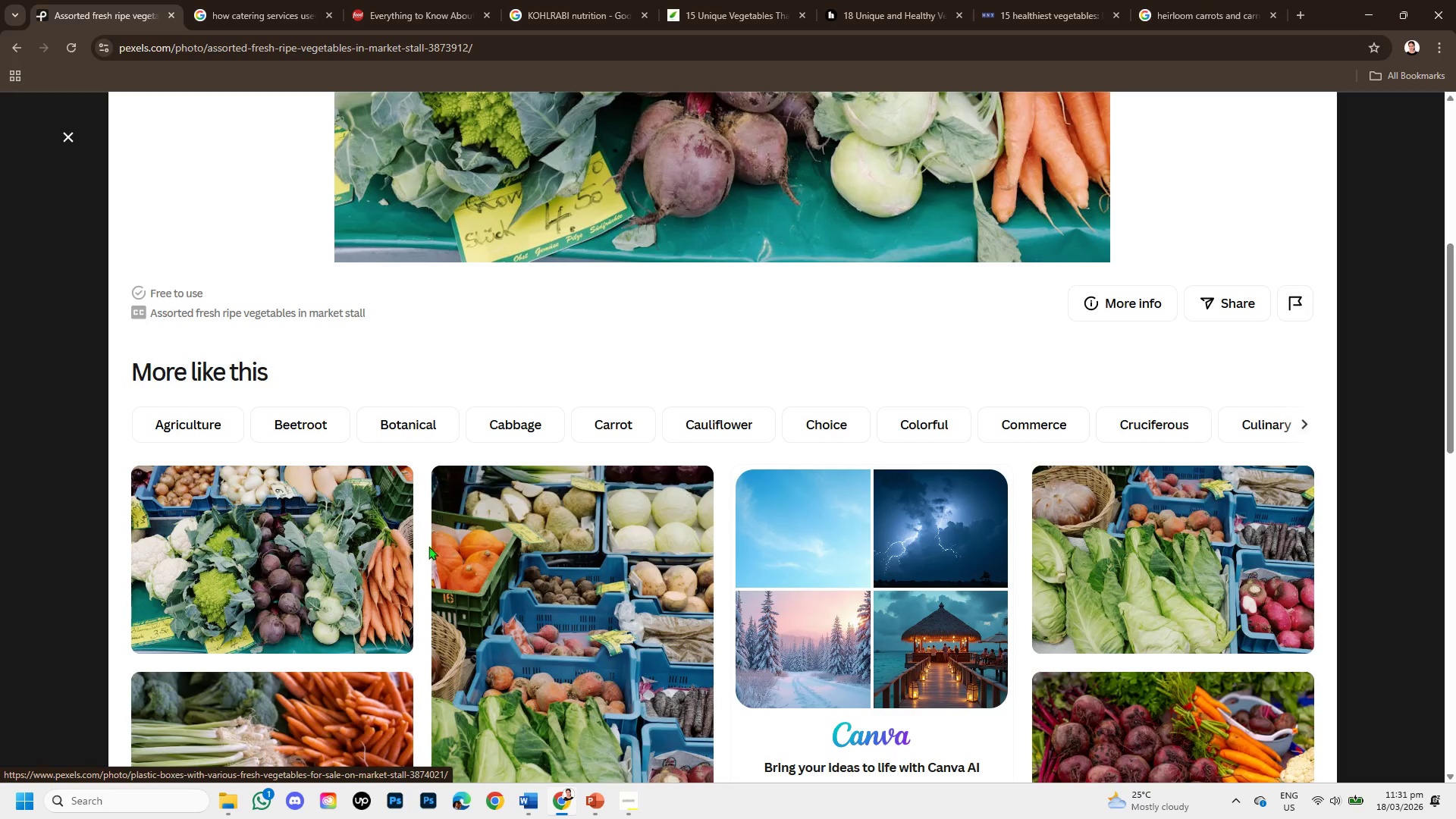 
scroll: coordinate [483, 542], scroll_direction: up, amount: 4.0
 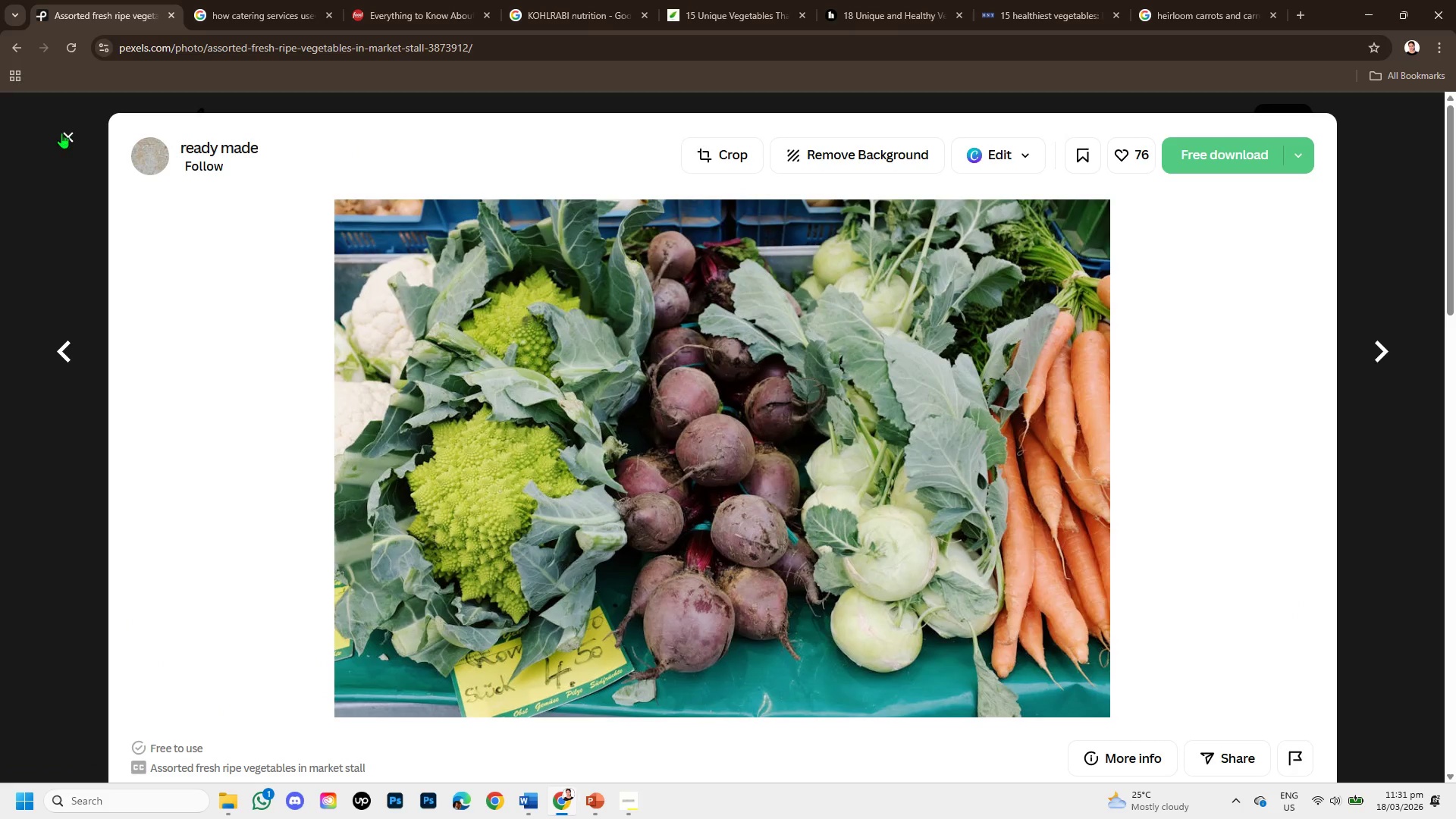 
left_click([61, 133])
 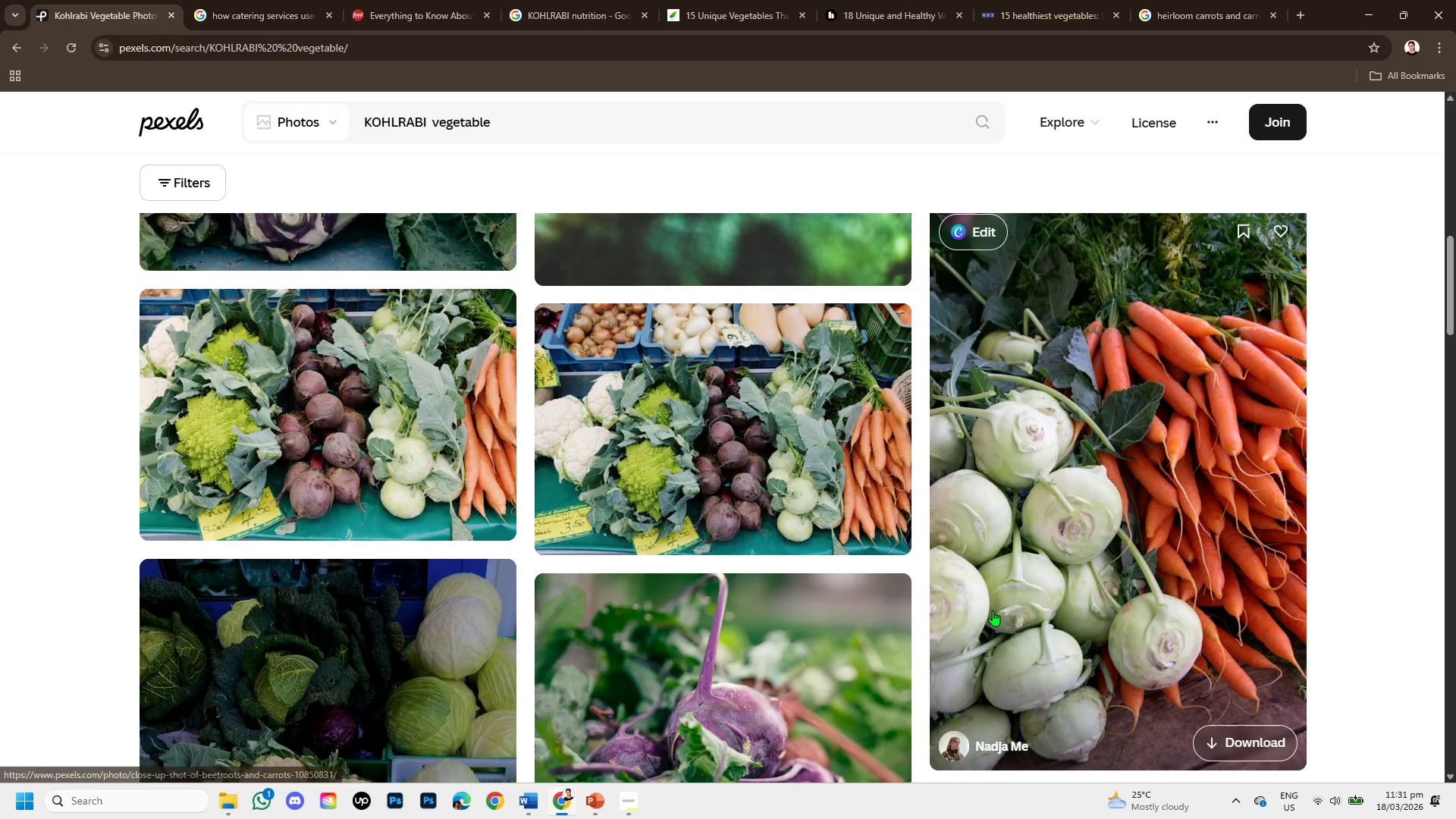 
scroll: coordinate [1003, 575], scroll_direction: up, amount: 5.0
 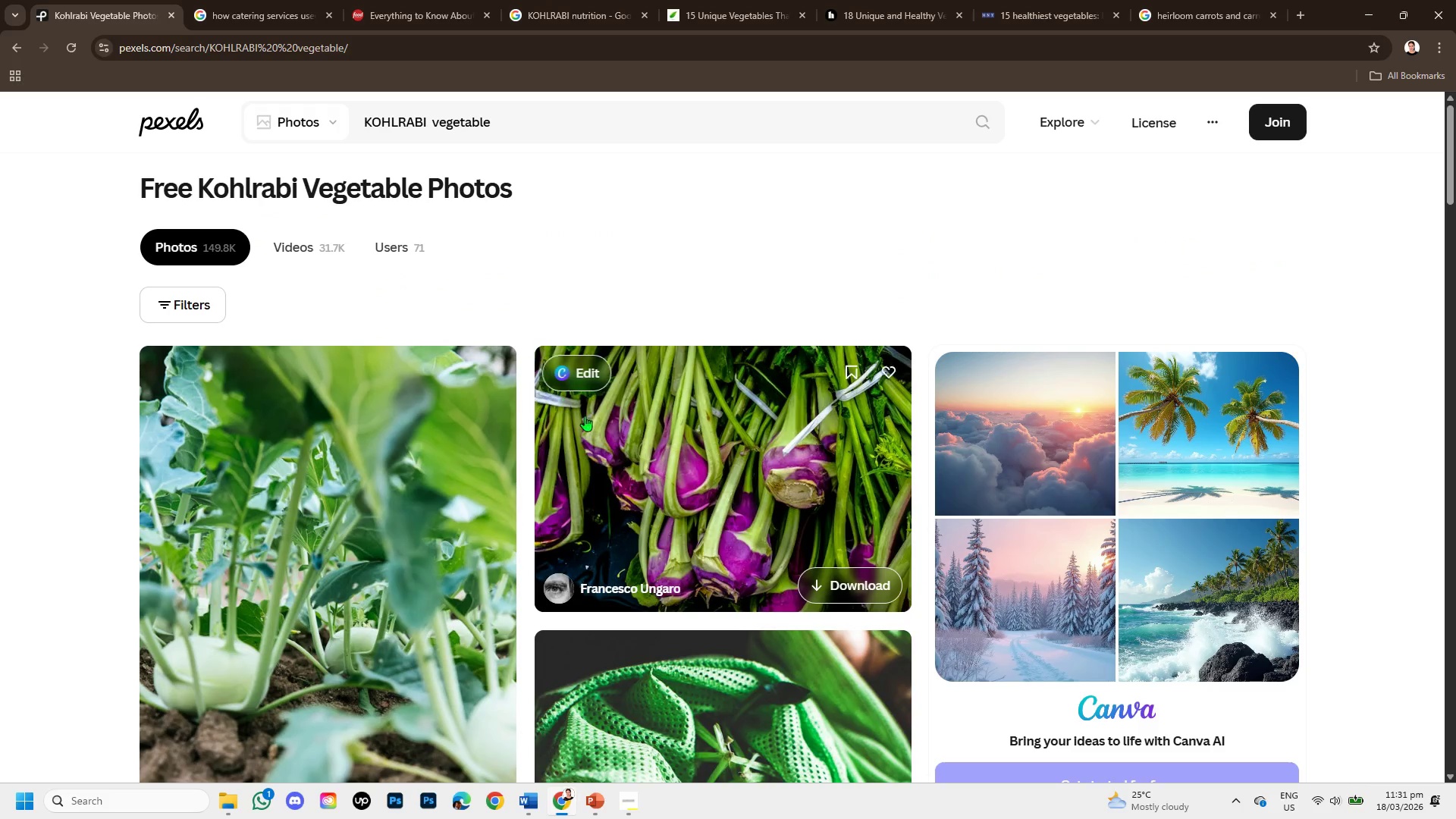 
scroll: coordinate [576, 472], scroll_direction: down, amount: 4.0
 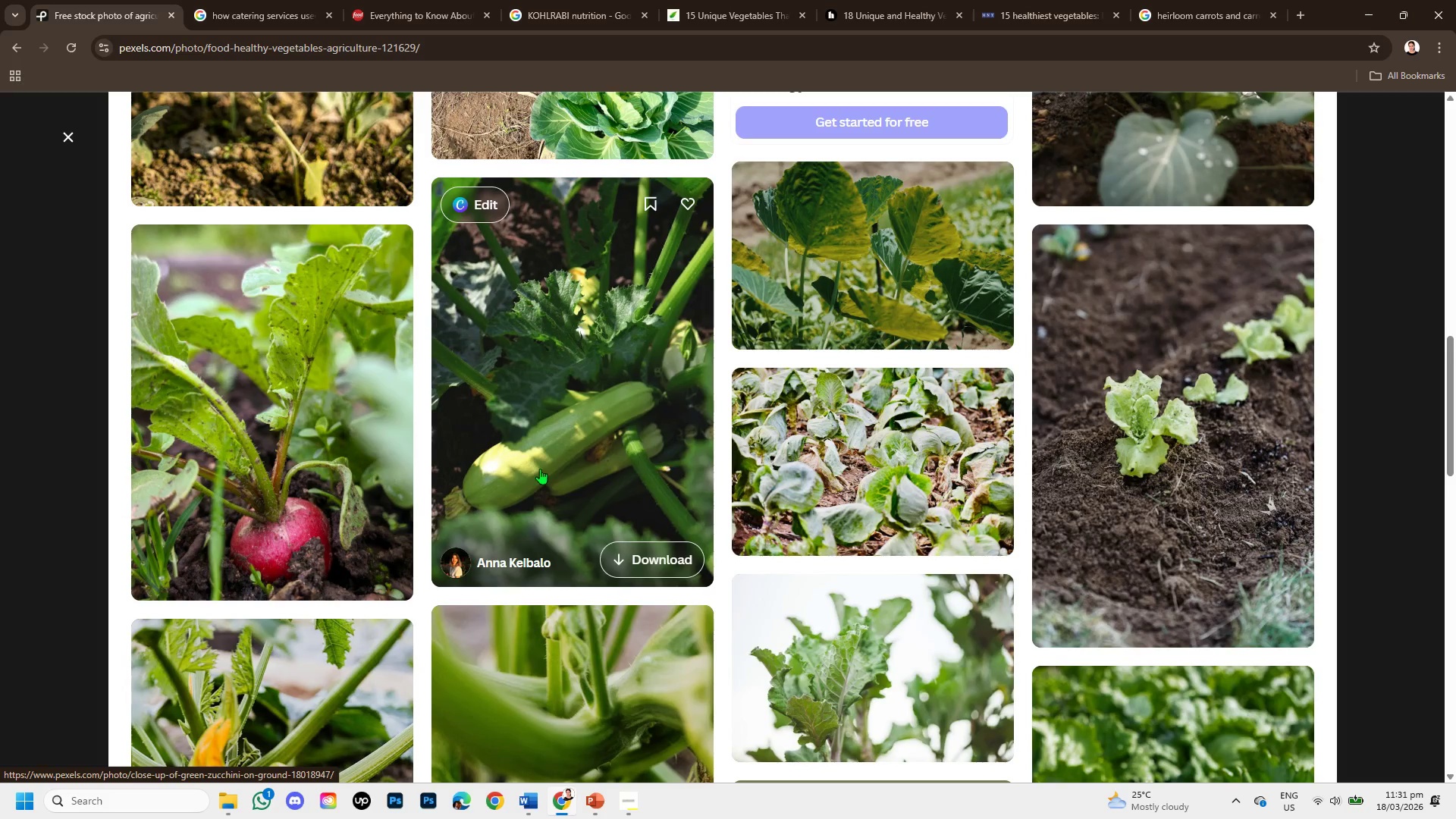 
left_click([301, 438])
 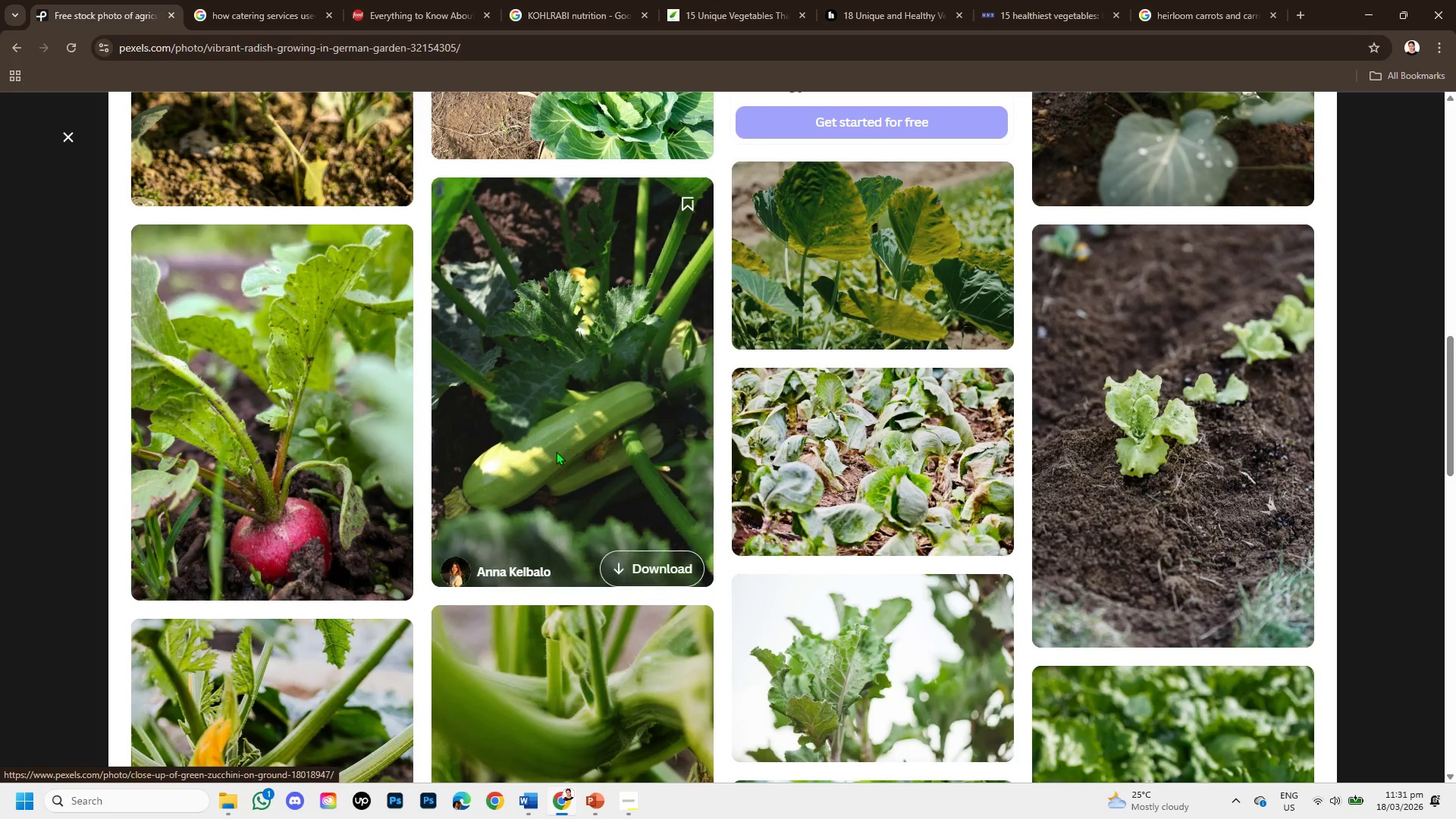 
scroll: coordinate [508, 513], scroll_direction: down, amount: 4.0
 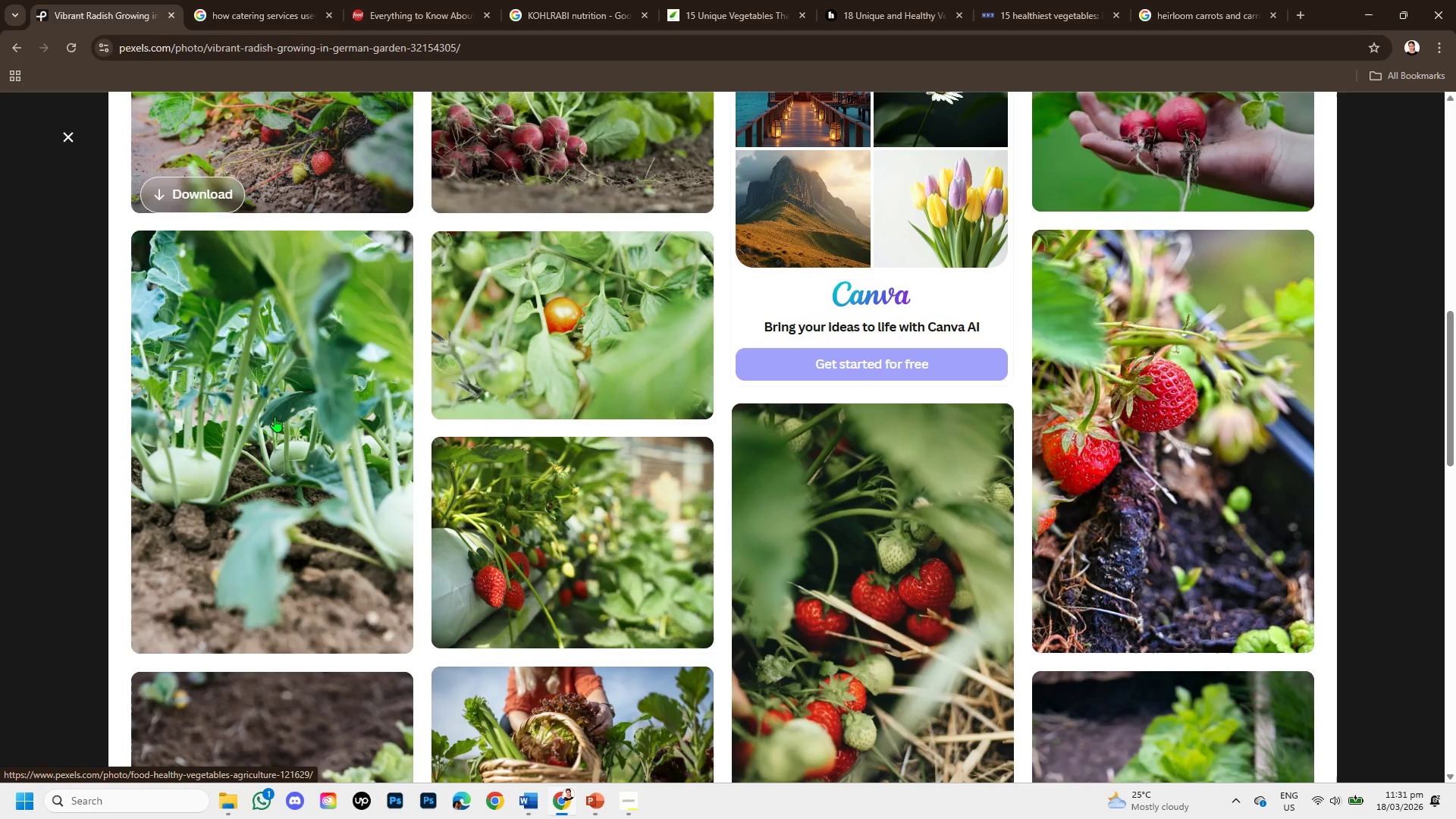 
left_click([275, 416])
 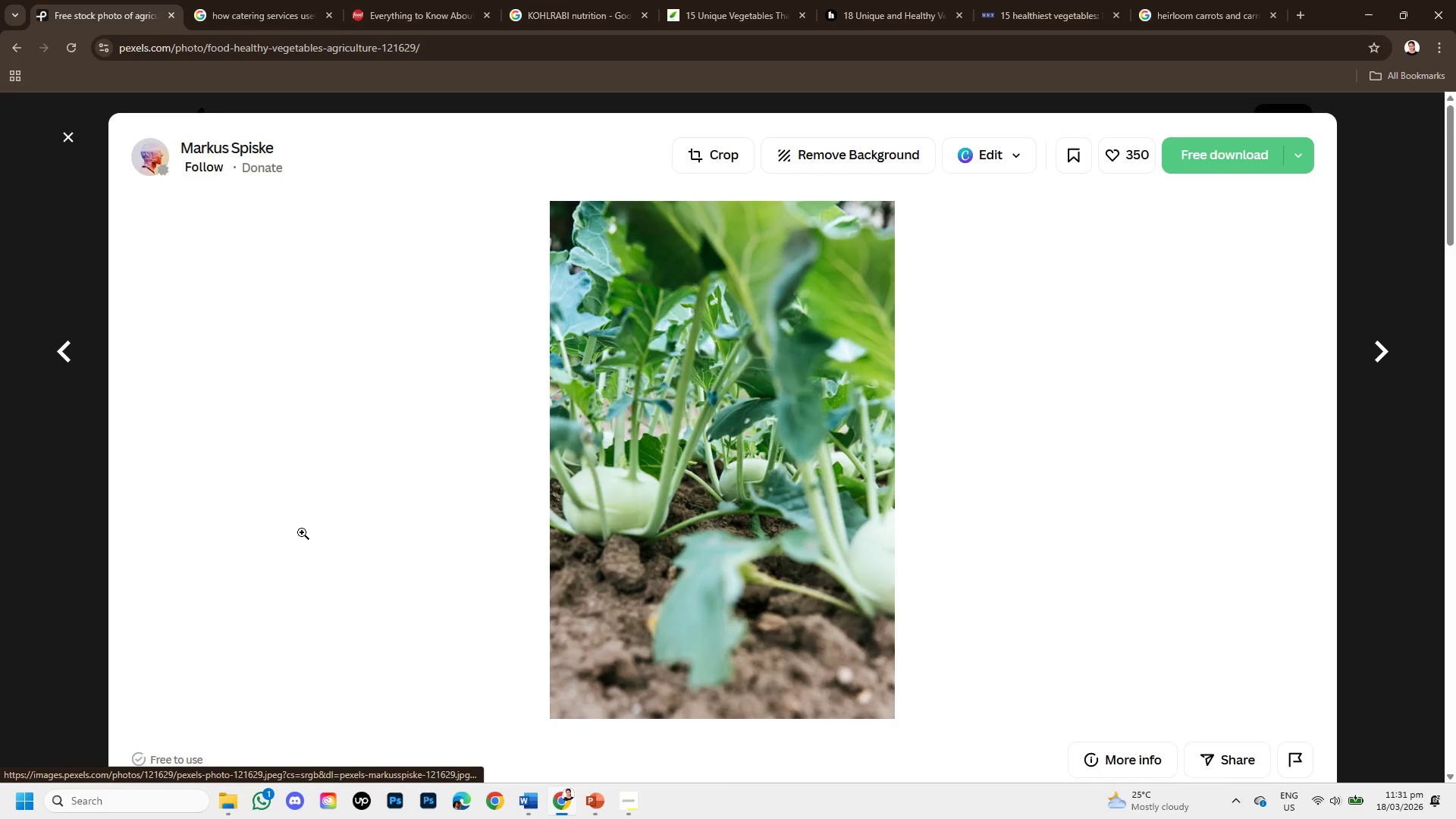 
scroll: coordinate [374, 536], scroll_direction: down, amount: 7.0
 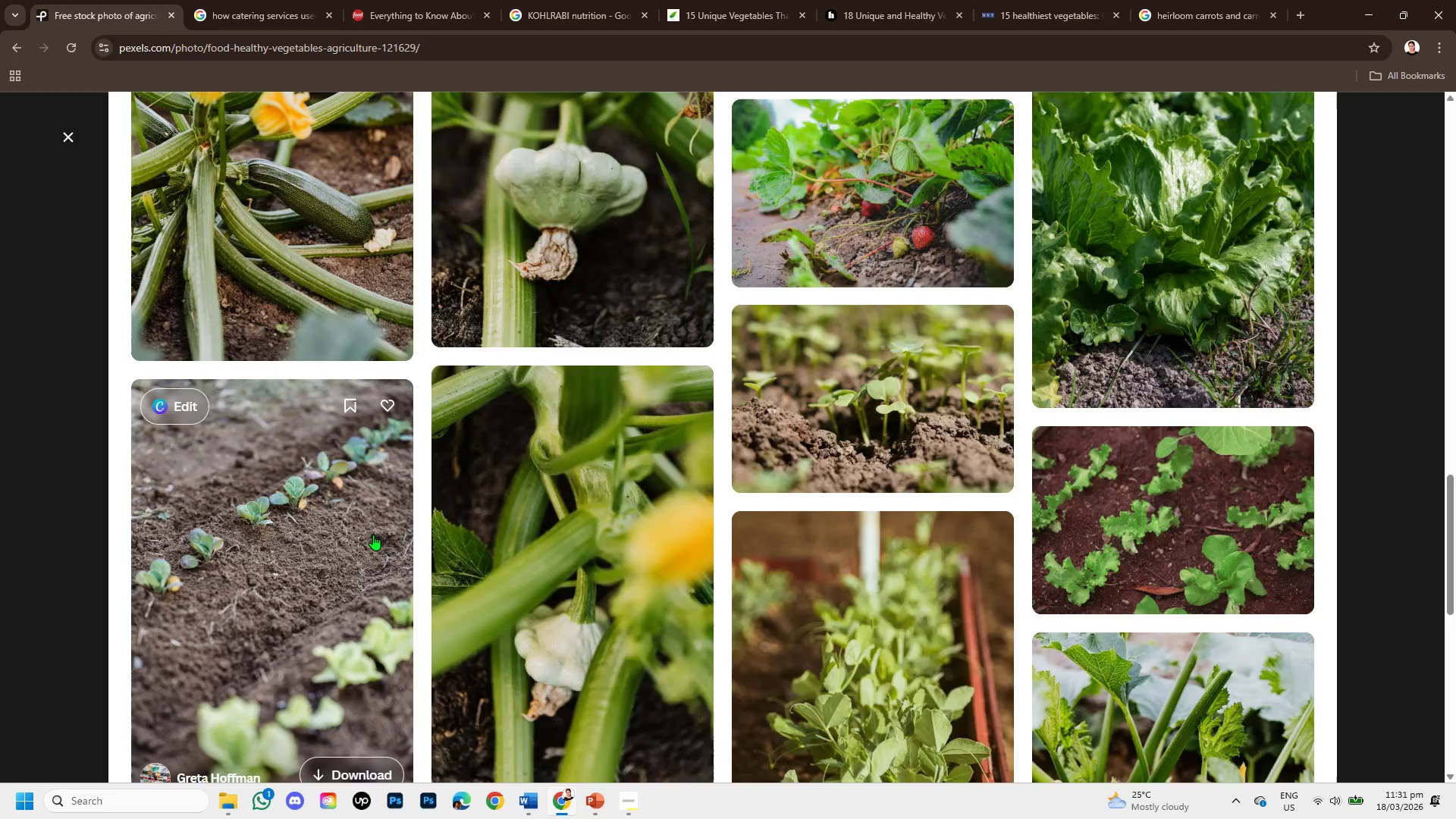 
scroll: coordinate [360, 482], scroll_direction: up, amount: 9.0
 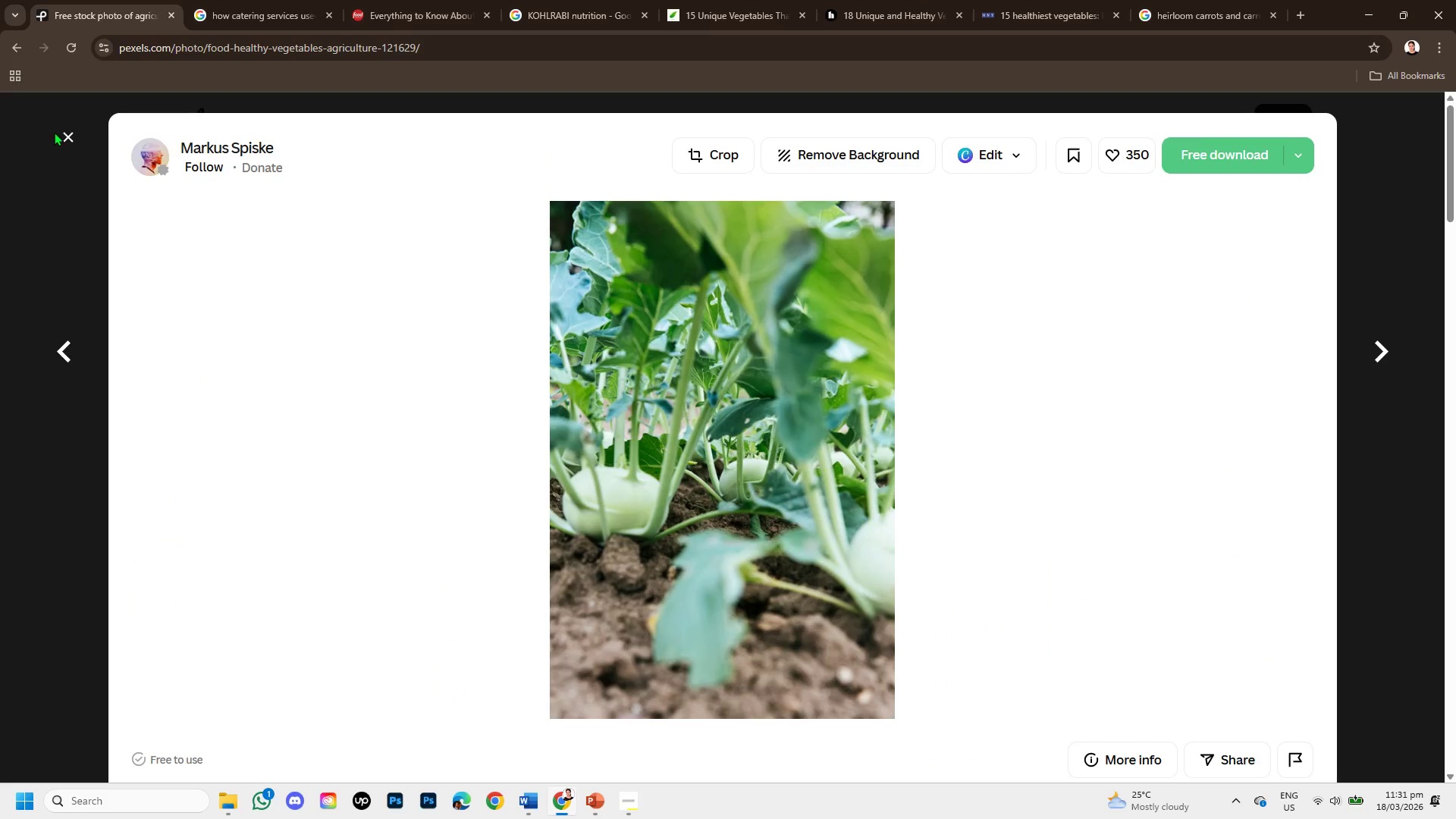 
left_click([61, 132])
 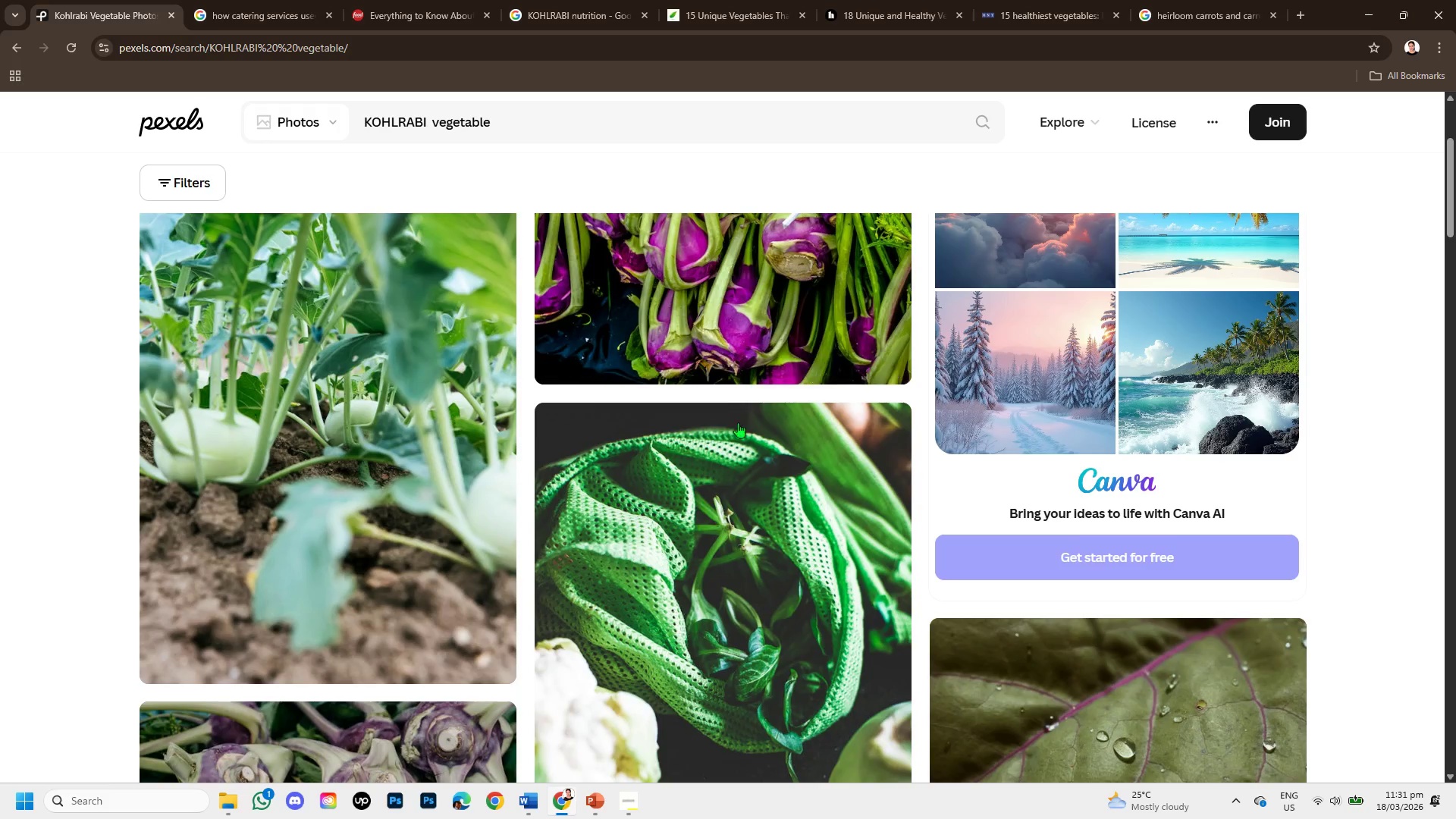 
scroll: coordinate [750, 452], scroll_direction: down, amount: 2.0
 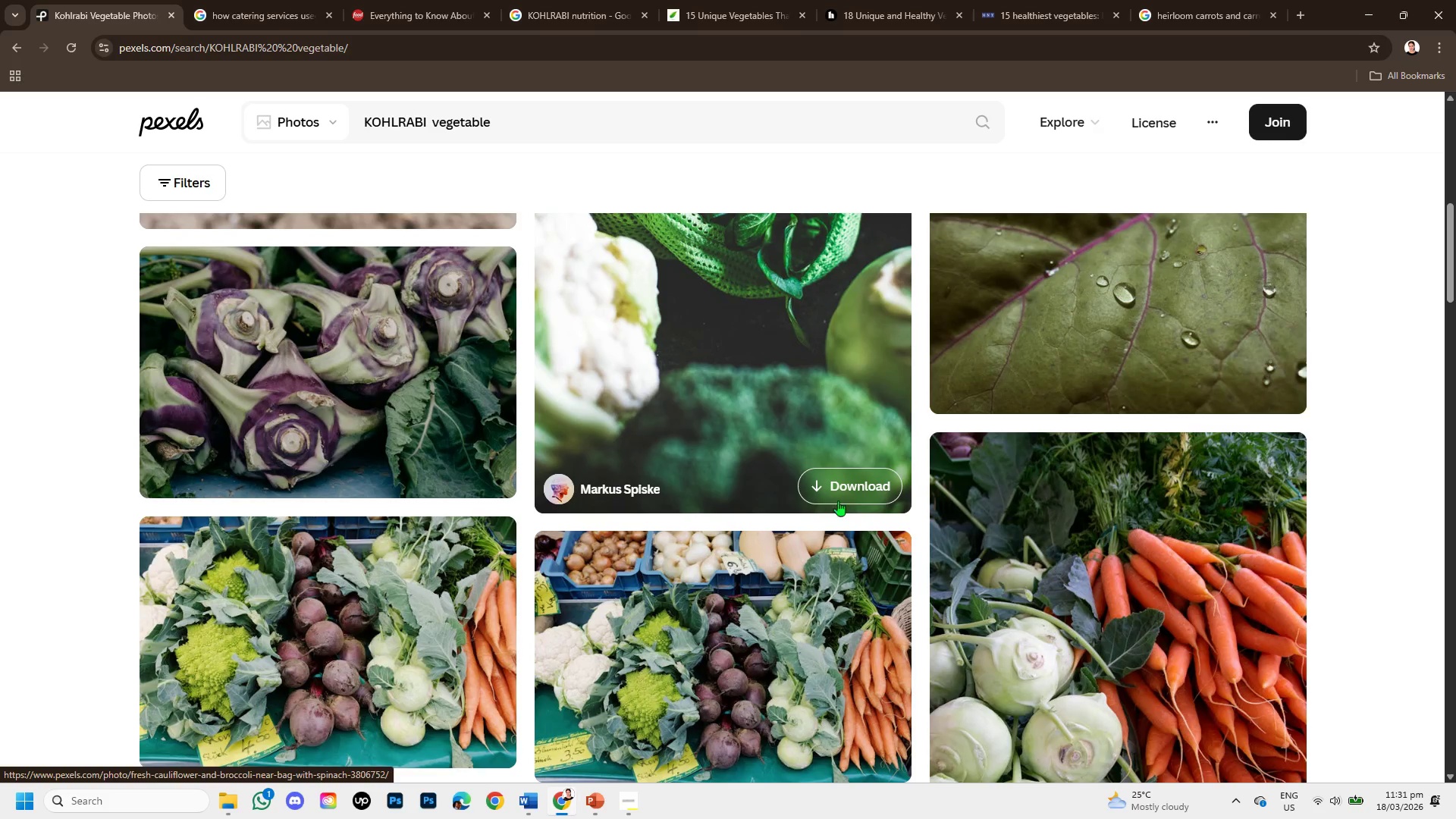 
left_click([1045, 563])
 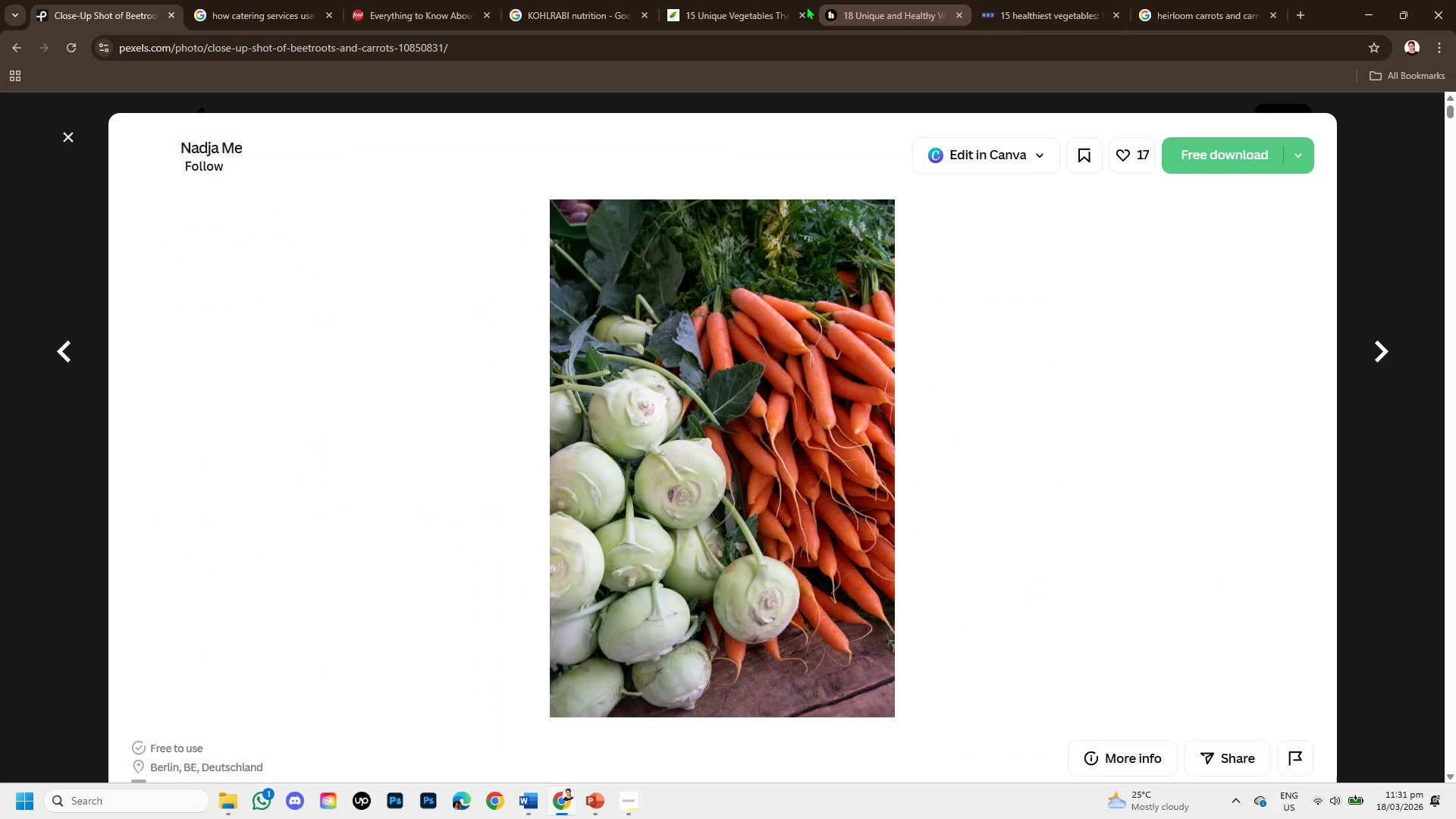 
scroll: coordinate [850, 500], scroll_direction: down, amount: 1.0
 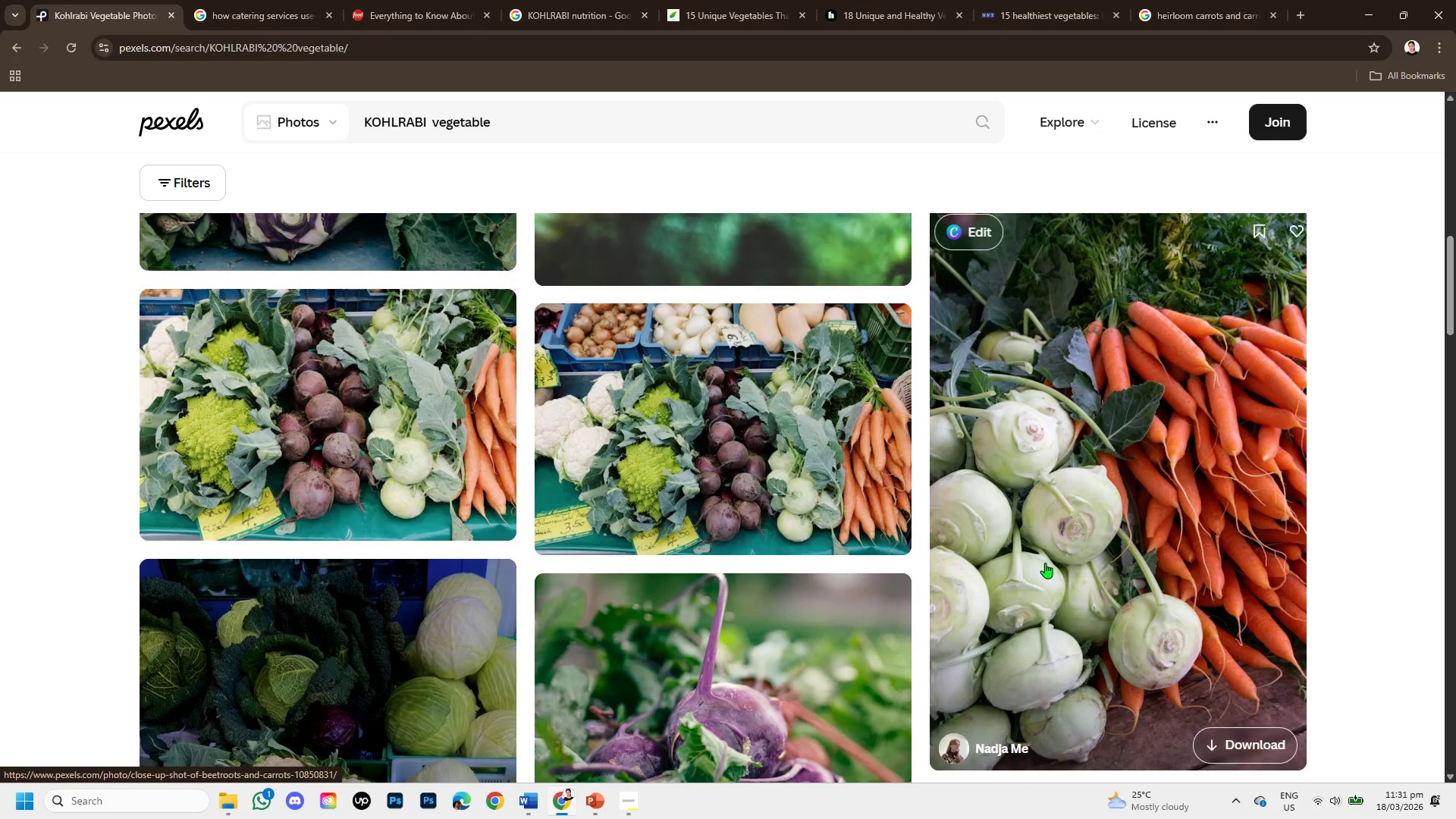 
left_click([722, 0])
 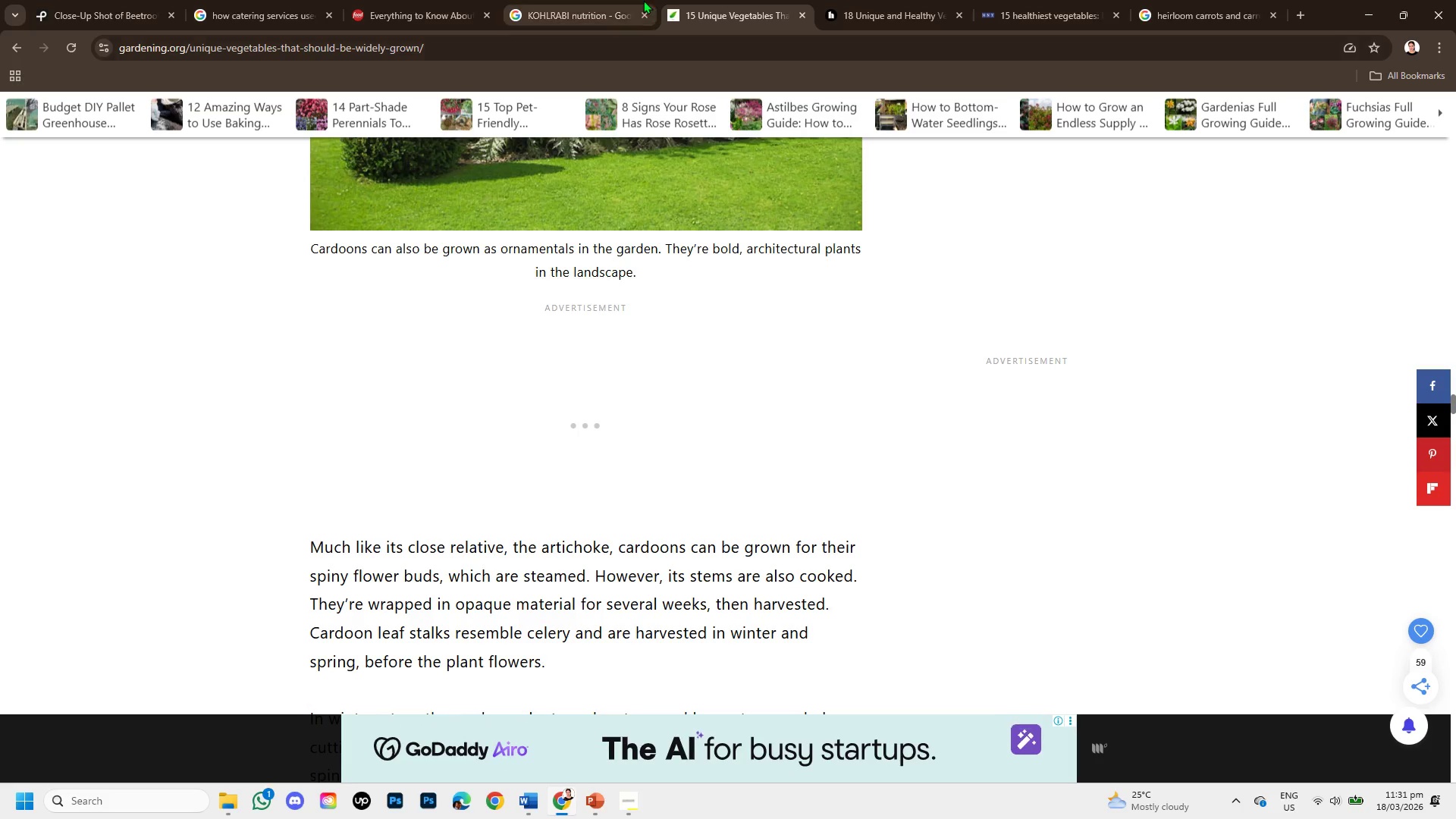 
left_click([595, 0])
 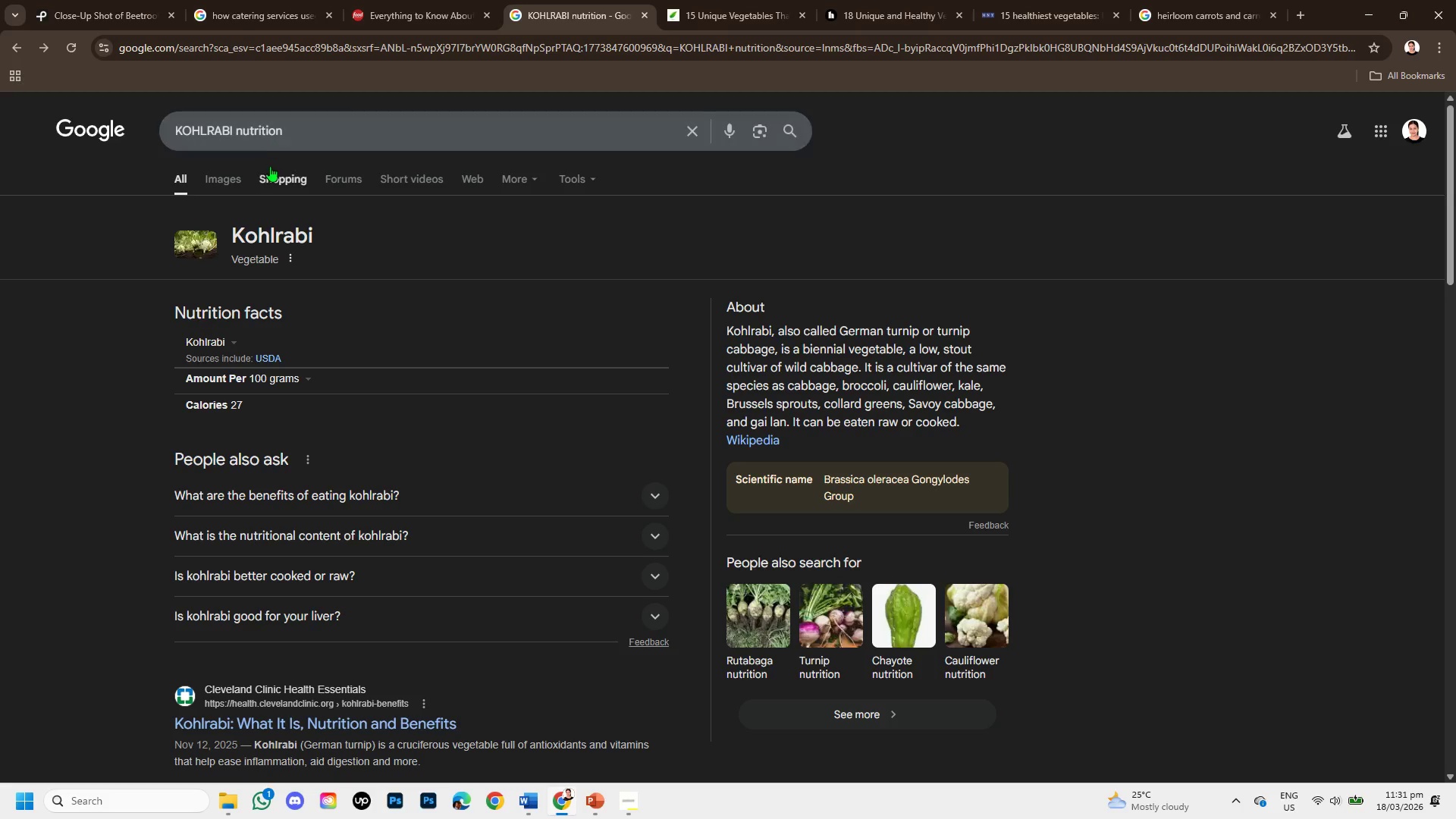 
left_click([240, 184])
 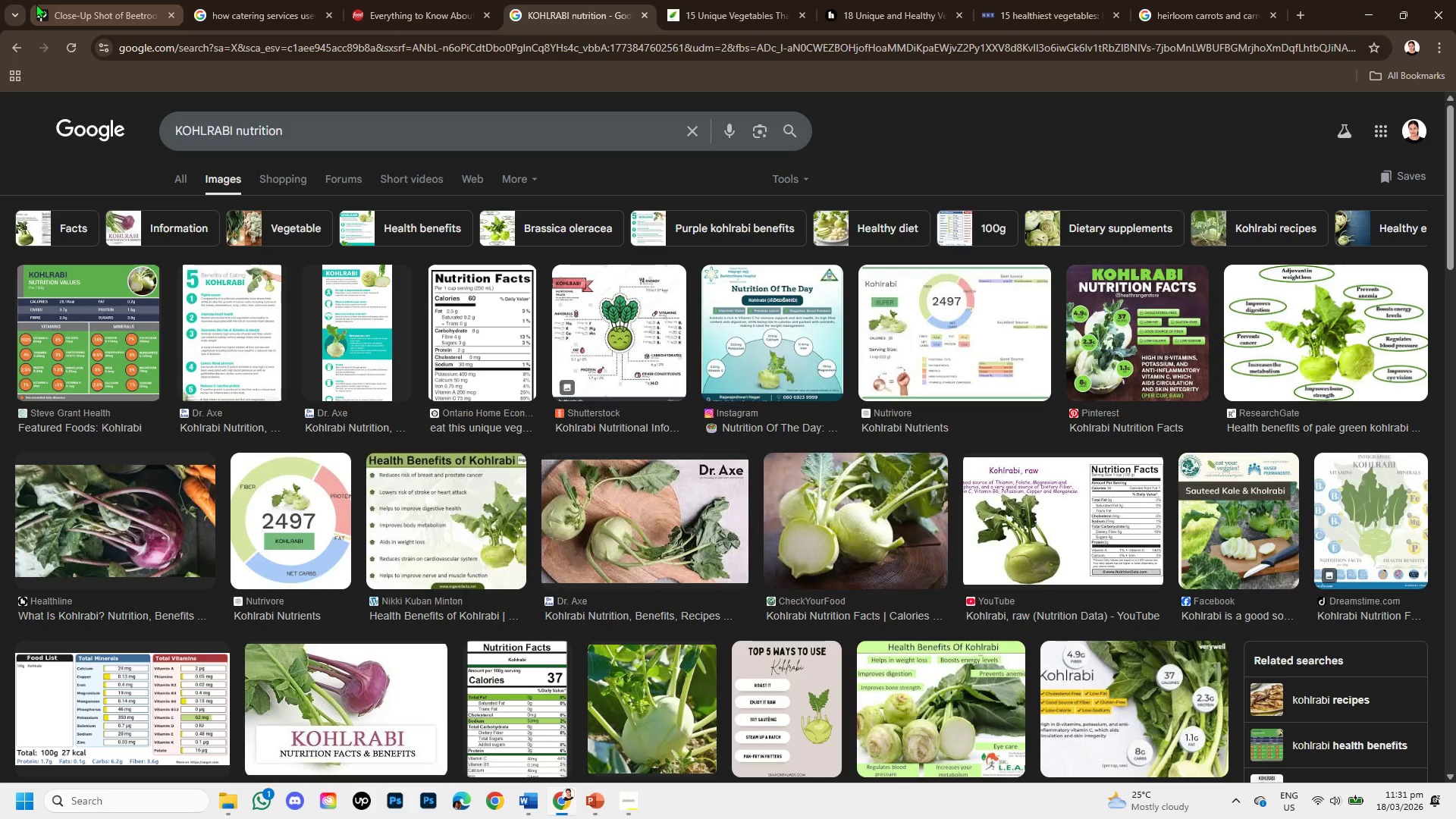 
left_click([74, 11])
 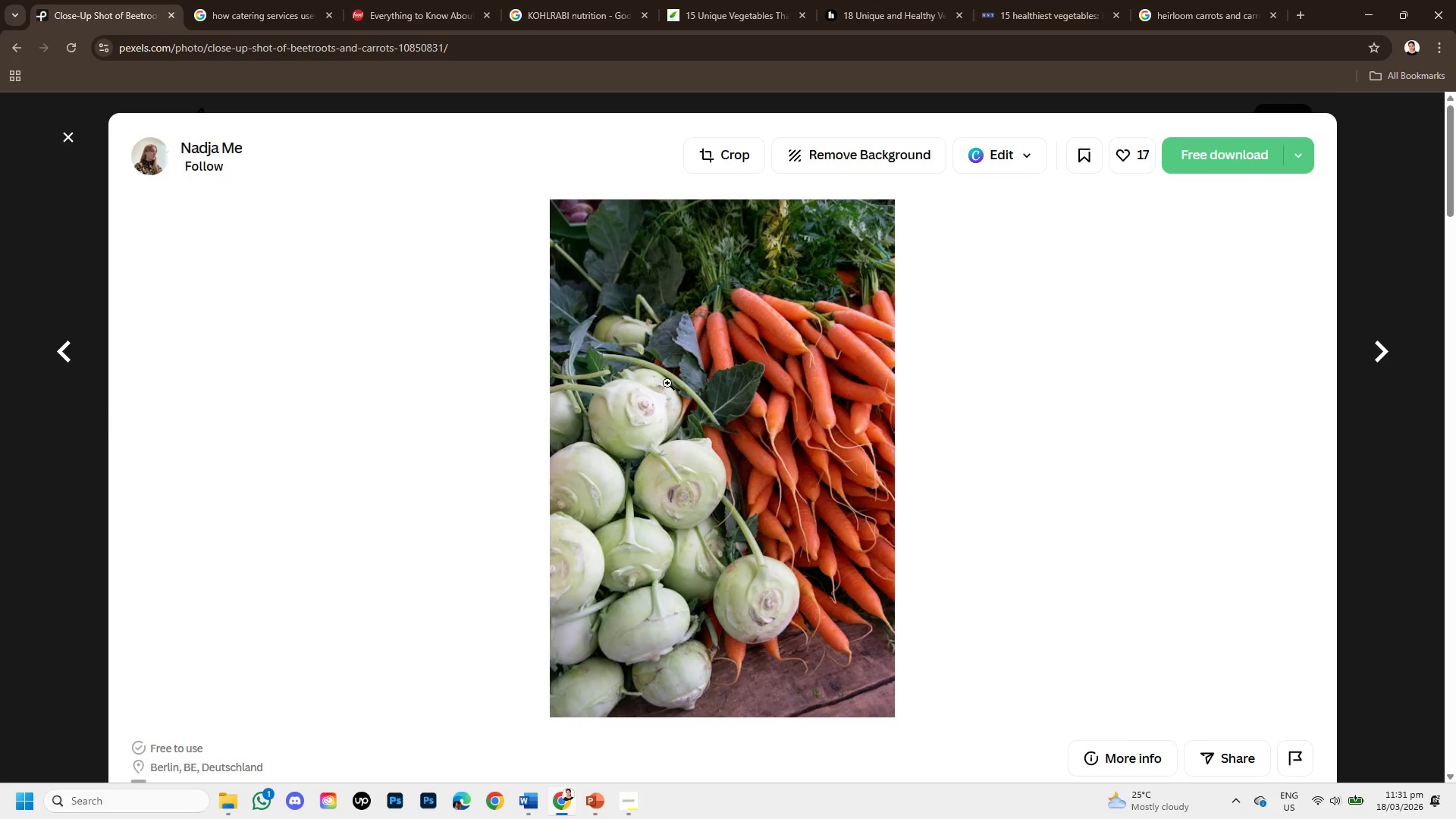 
scroll: coordinate [670, 423], scroll_direction: down, amount: 5.0
 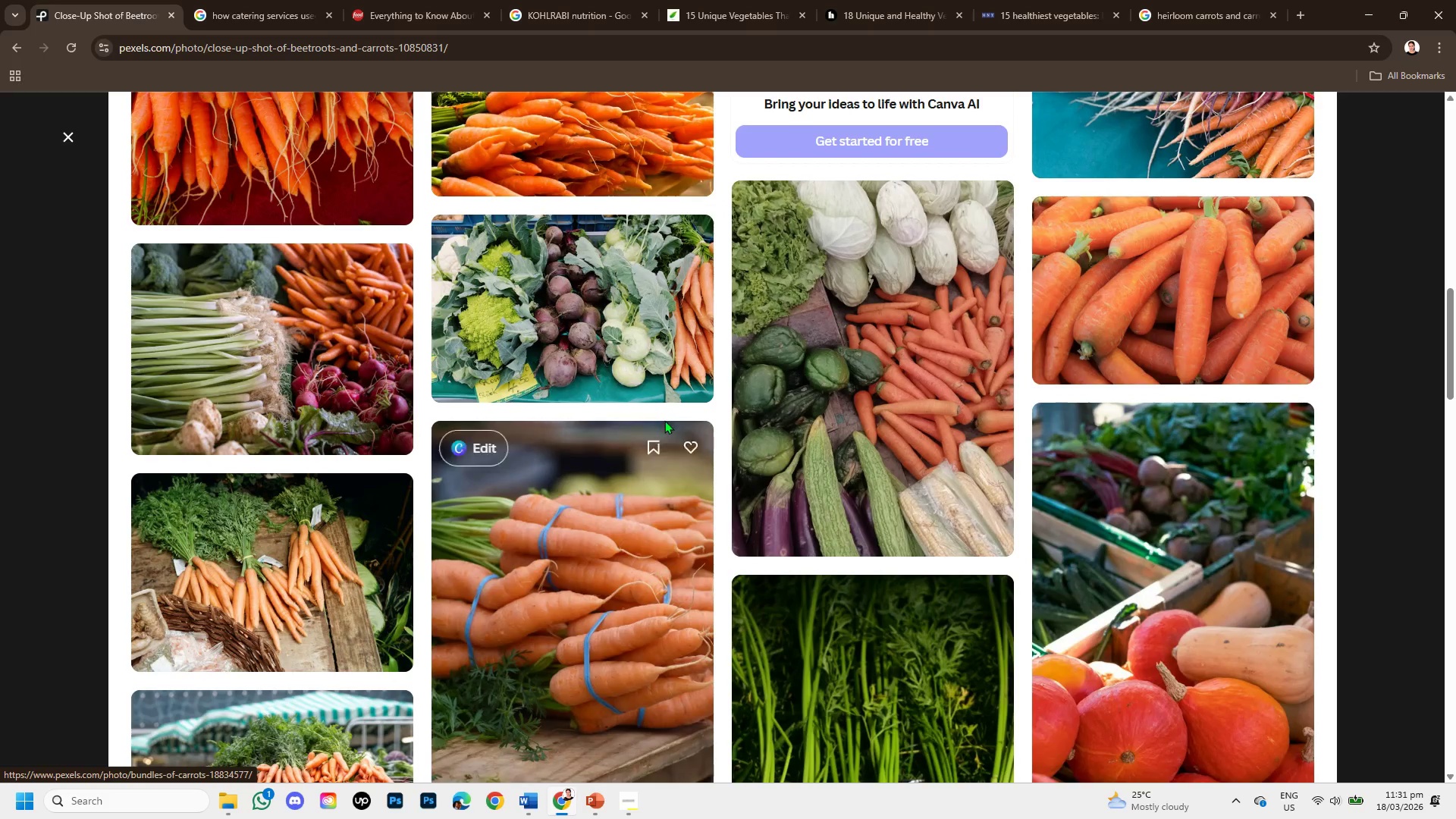 
right_click([658, 395])
 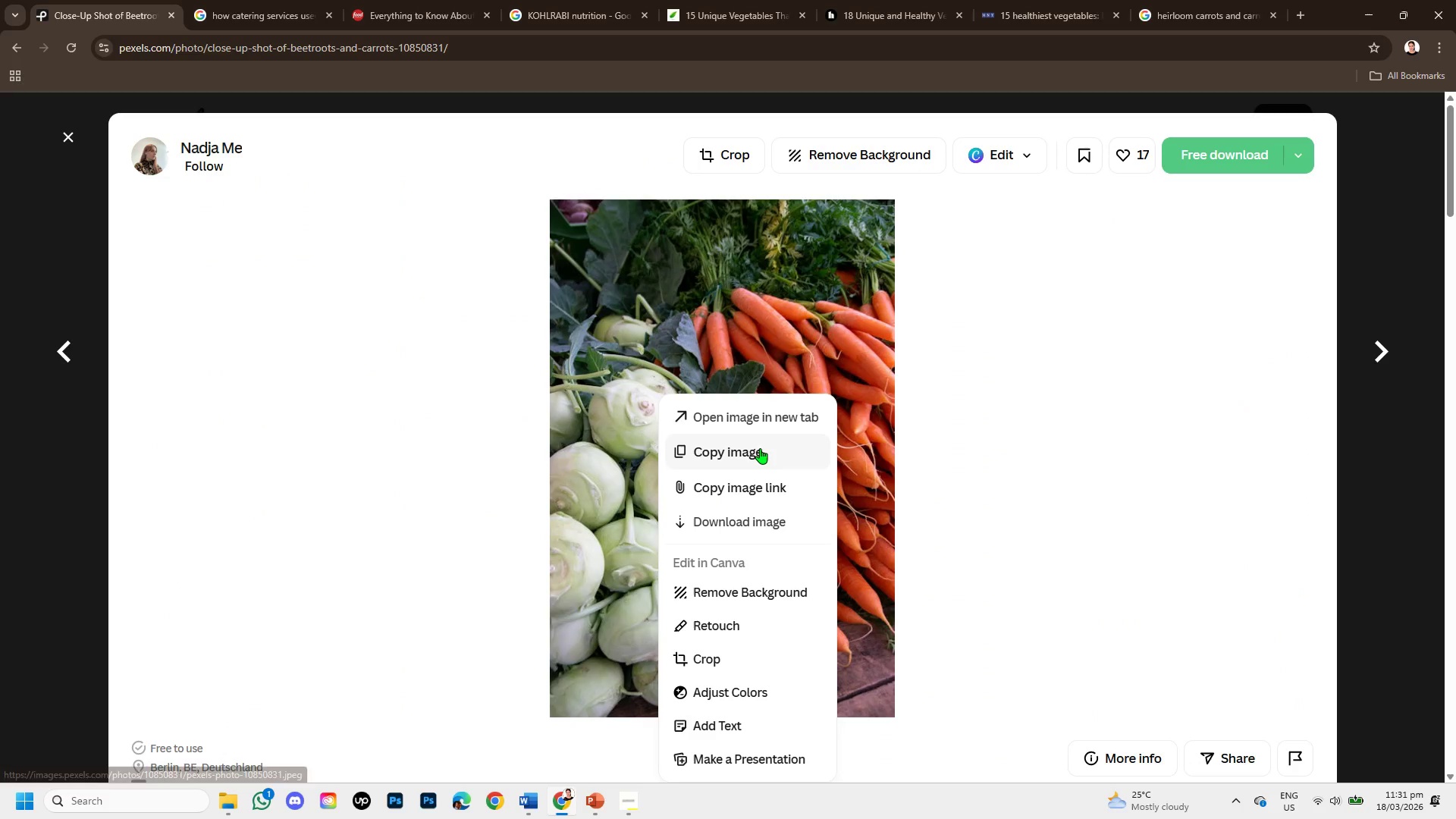 
scroll: coordinate [664, 420], scroll_direction: up, amount: 5.0
 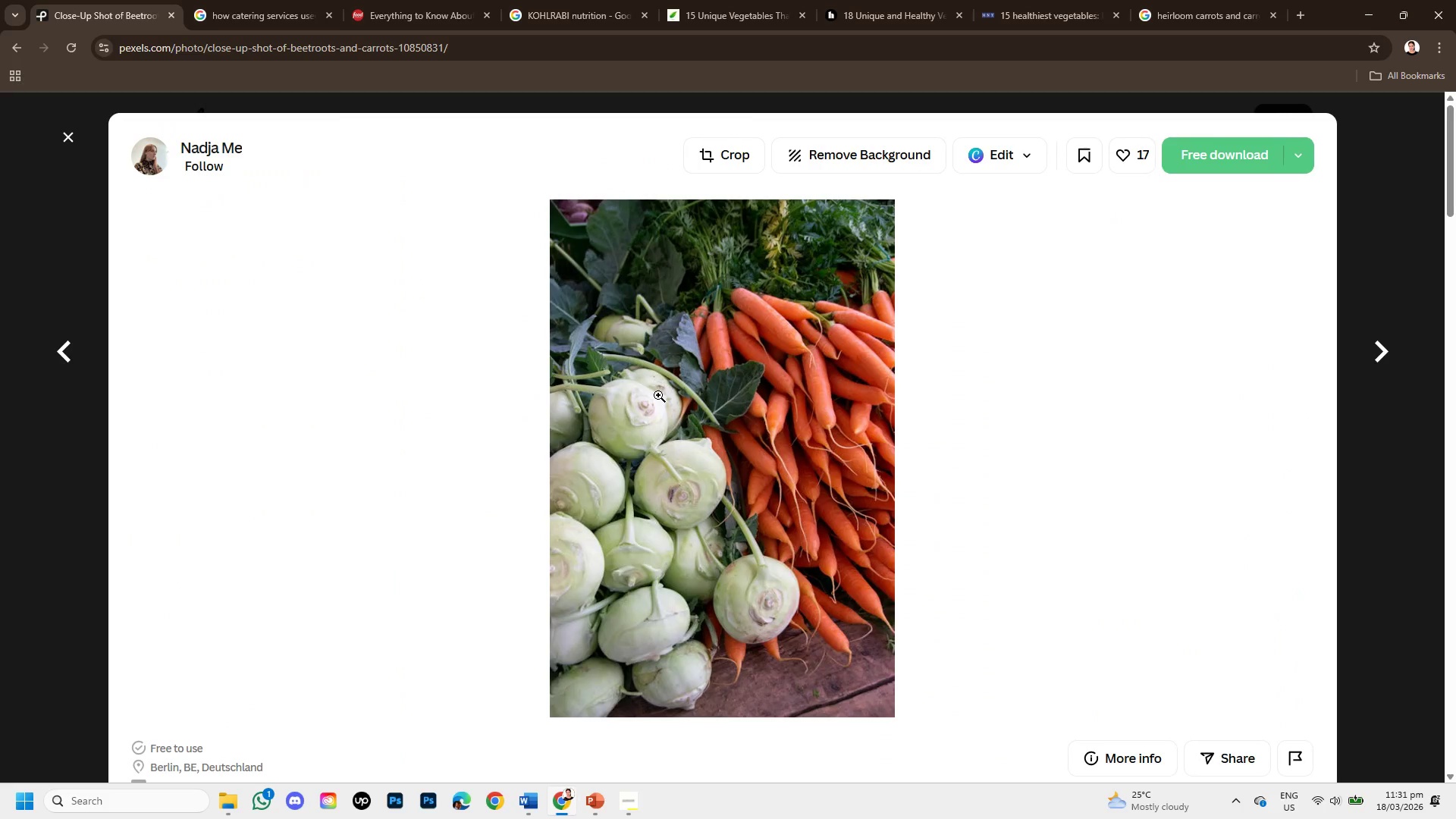 
left_click([760, 448])
 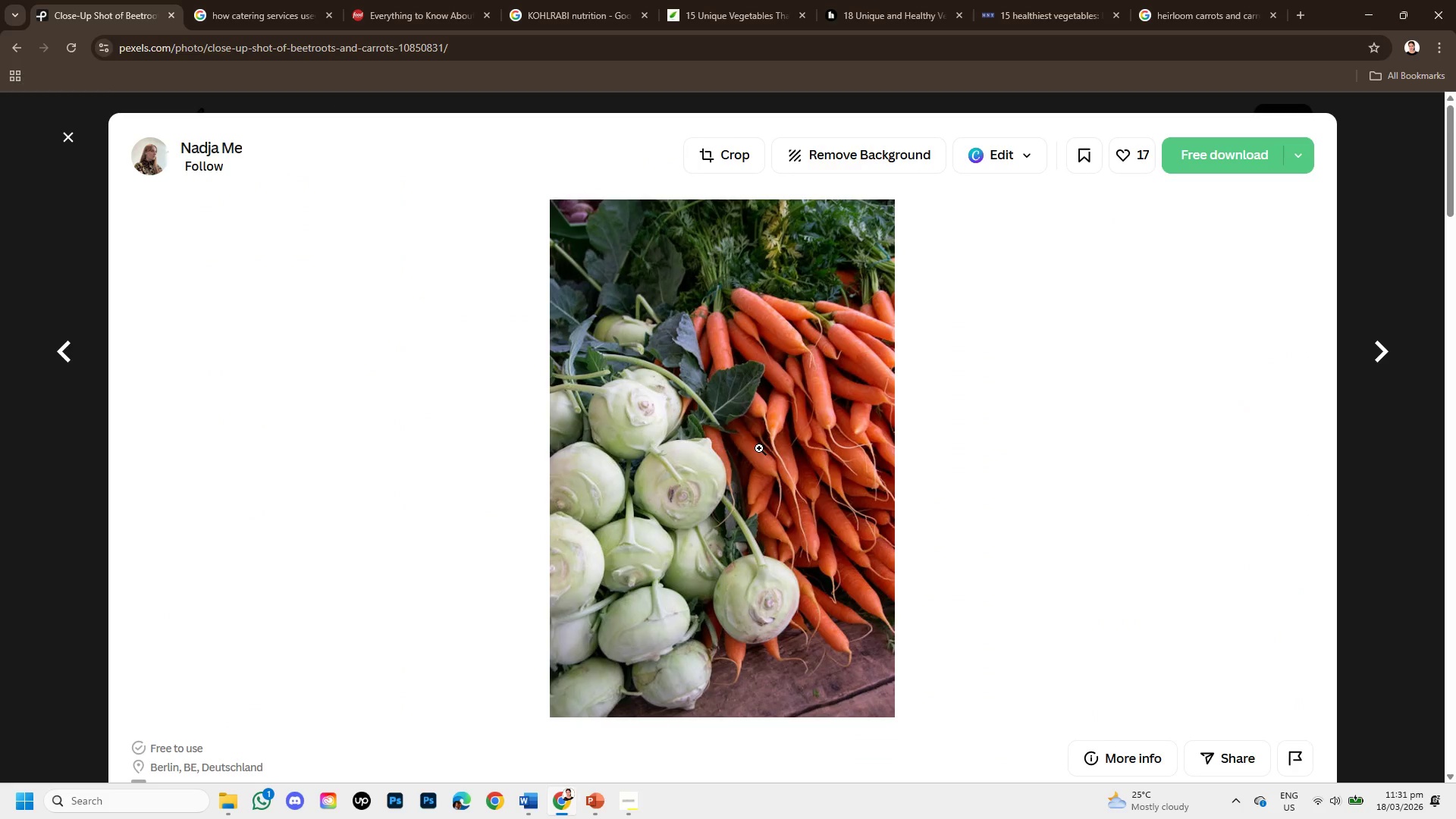 
scroll: coordinate [759, 448], scroll_direction: down, amount: 1.0
 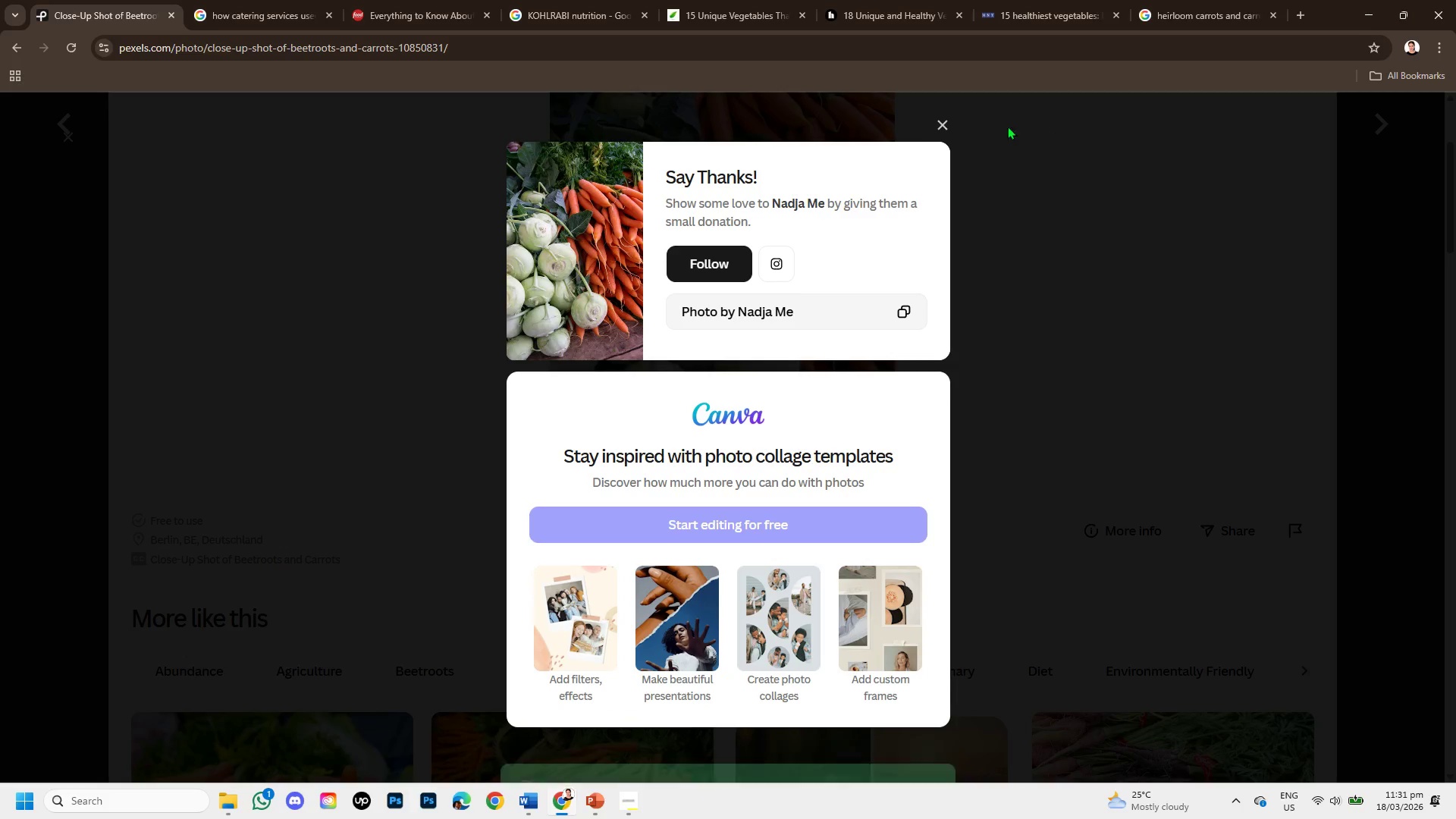 
left_click([944, 120])
 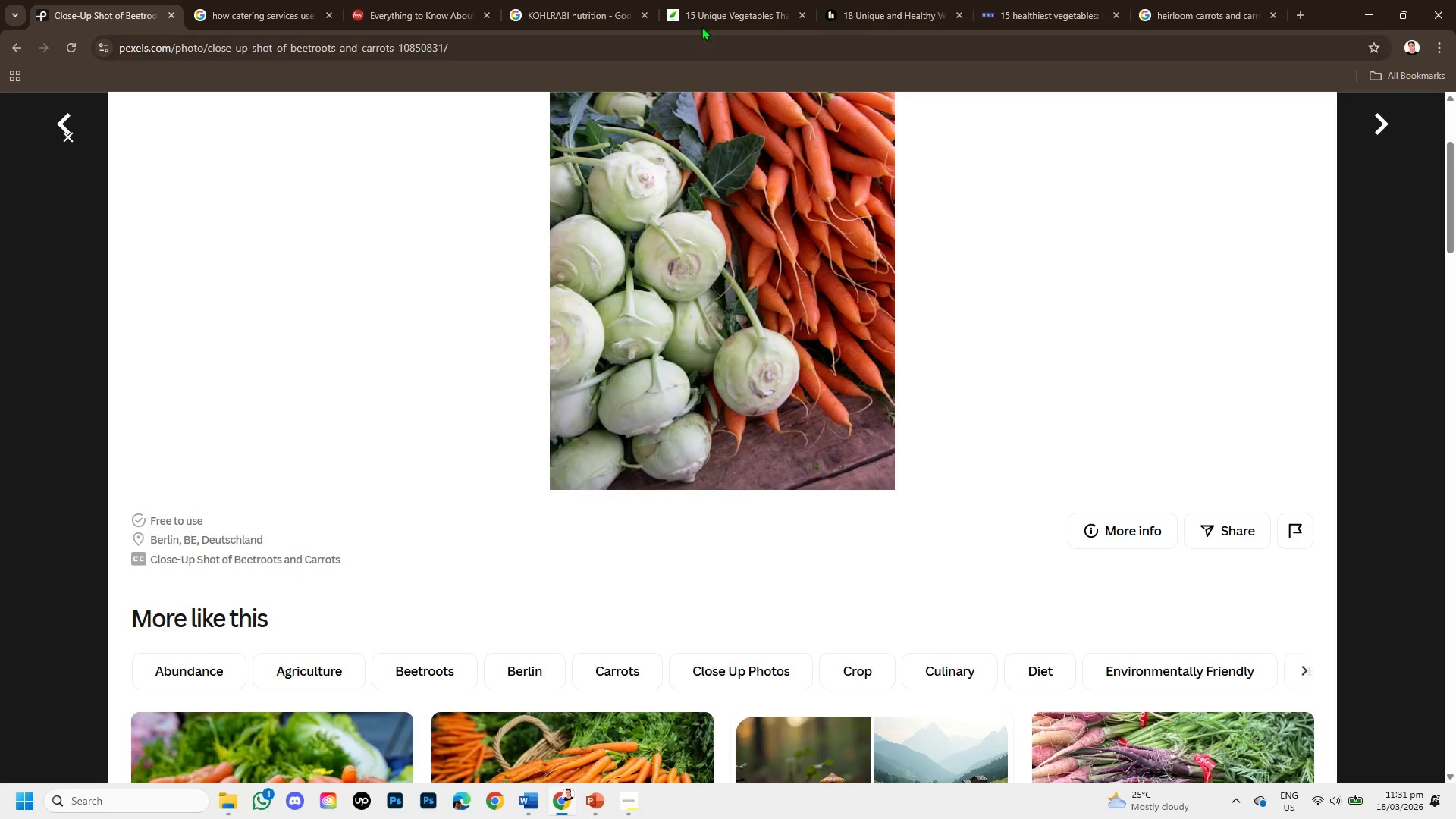 
wait(5.42)
 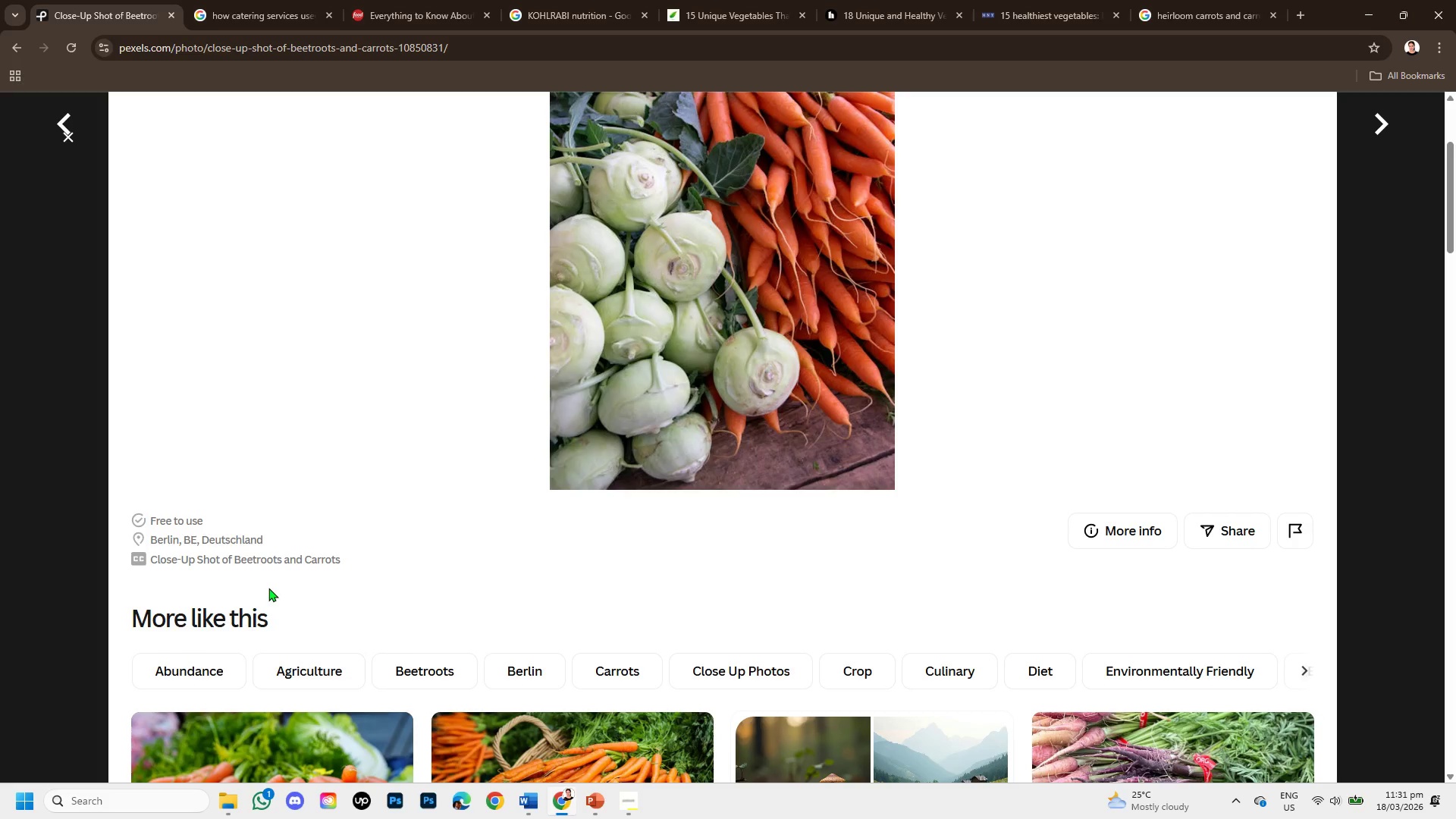 
left_click([1156, 0])
 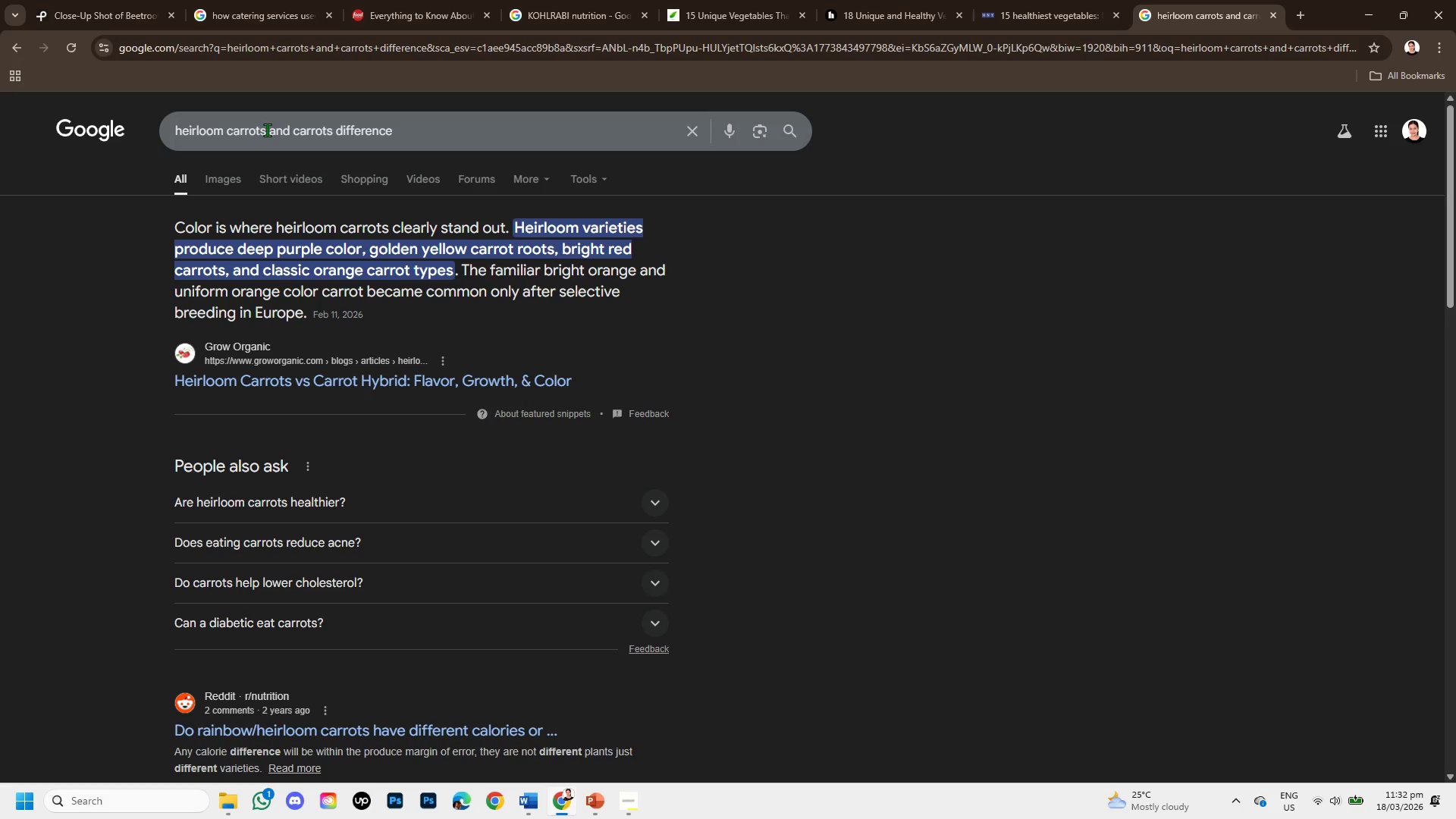 
left_click_drag(start_coordinate=[263, 127], to_coordinate=[169, 111])
 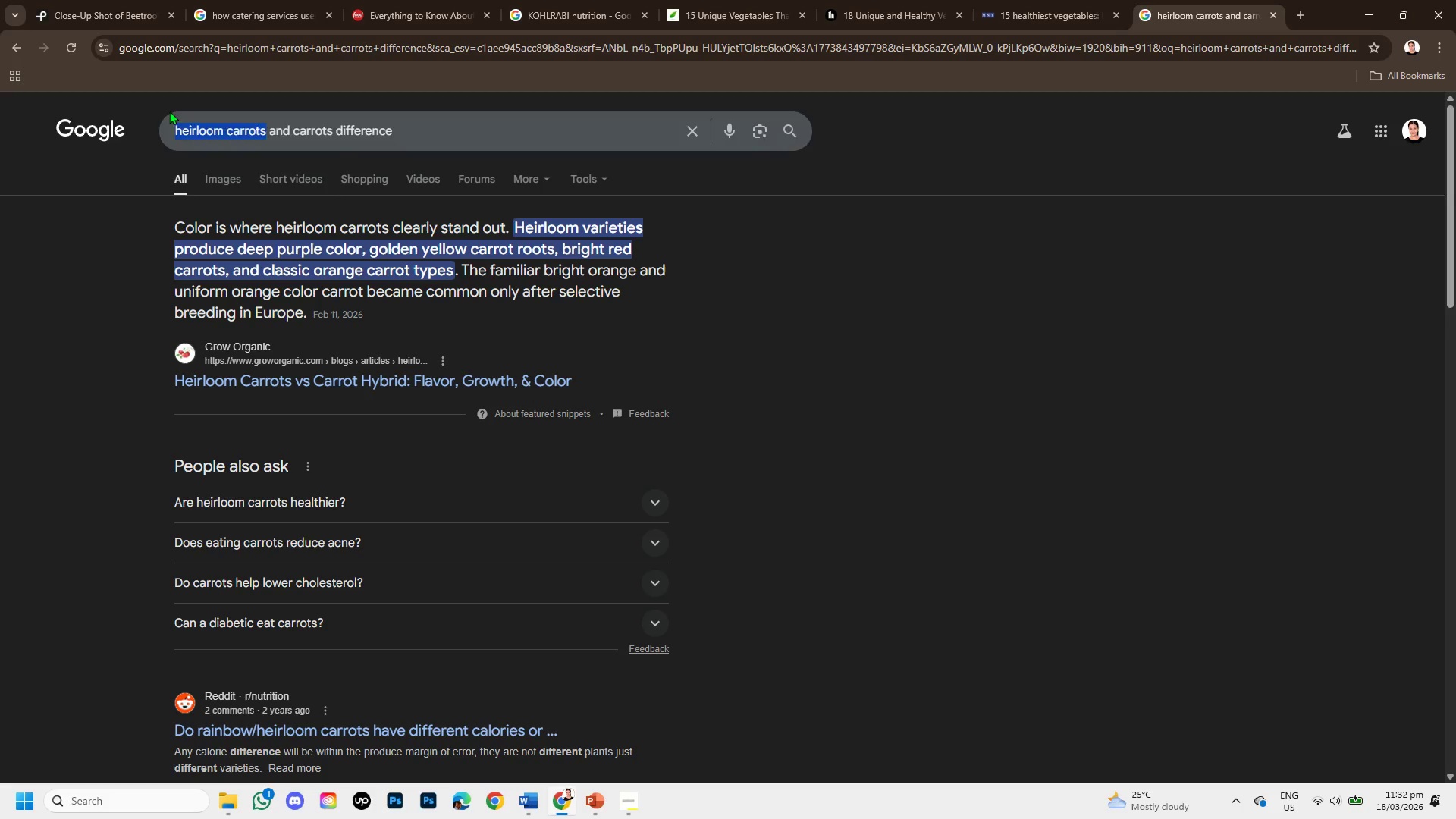 
key(Backspace)
type(beetroots )
 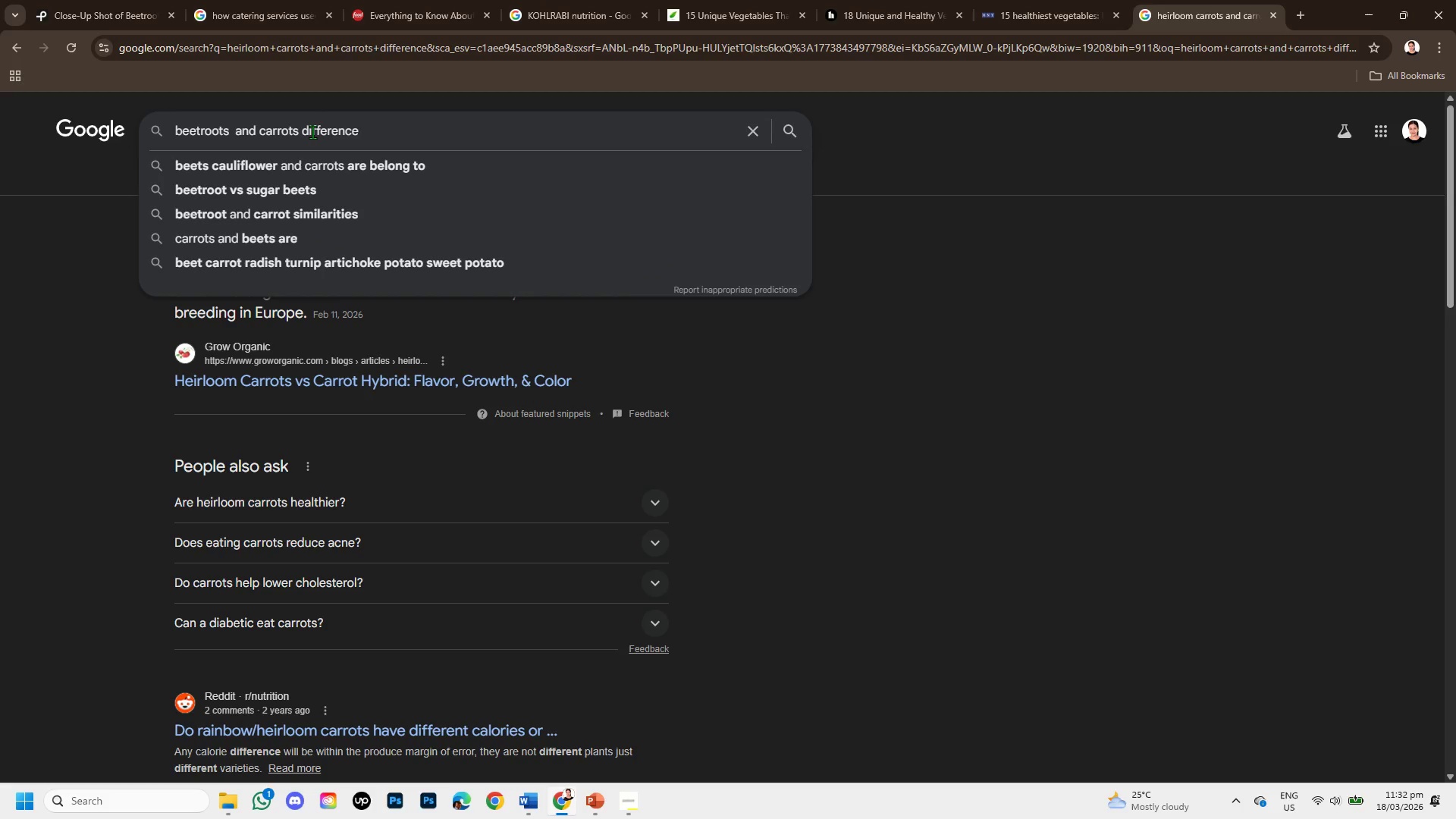 
left_click([301, 128])
 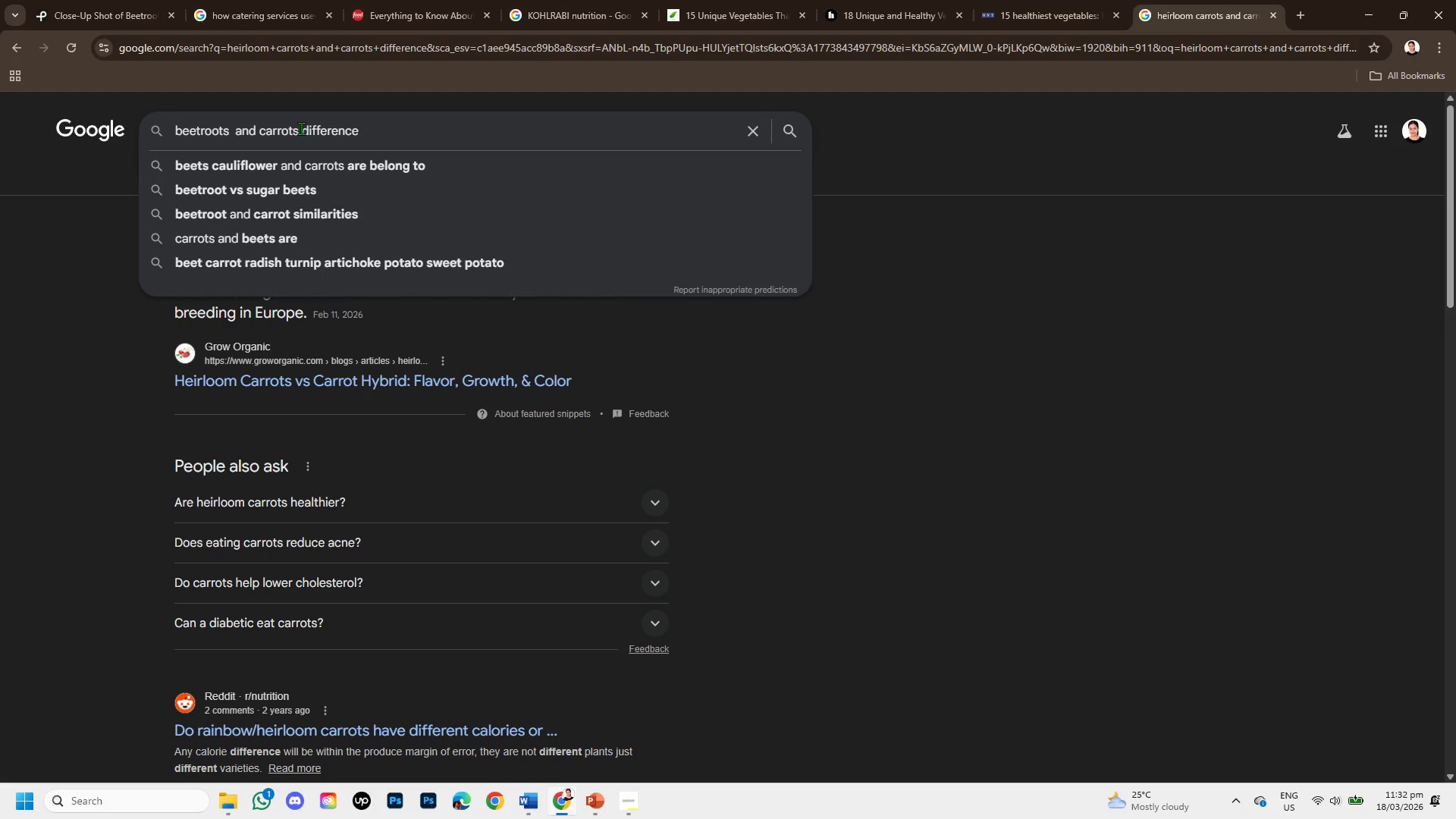 
key(Backspace)
key(Backspace)
key(Backspace)
key(Backspace)
key(Backspace)
key(Backspace)
key(Backspace)
key(Backspace)
type(kohlrabi)
 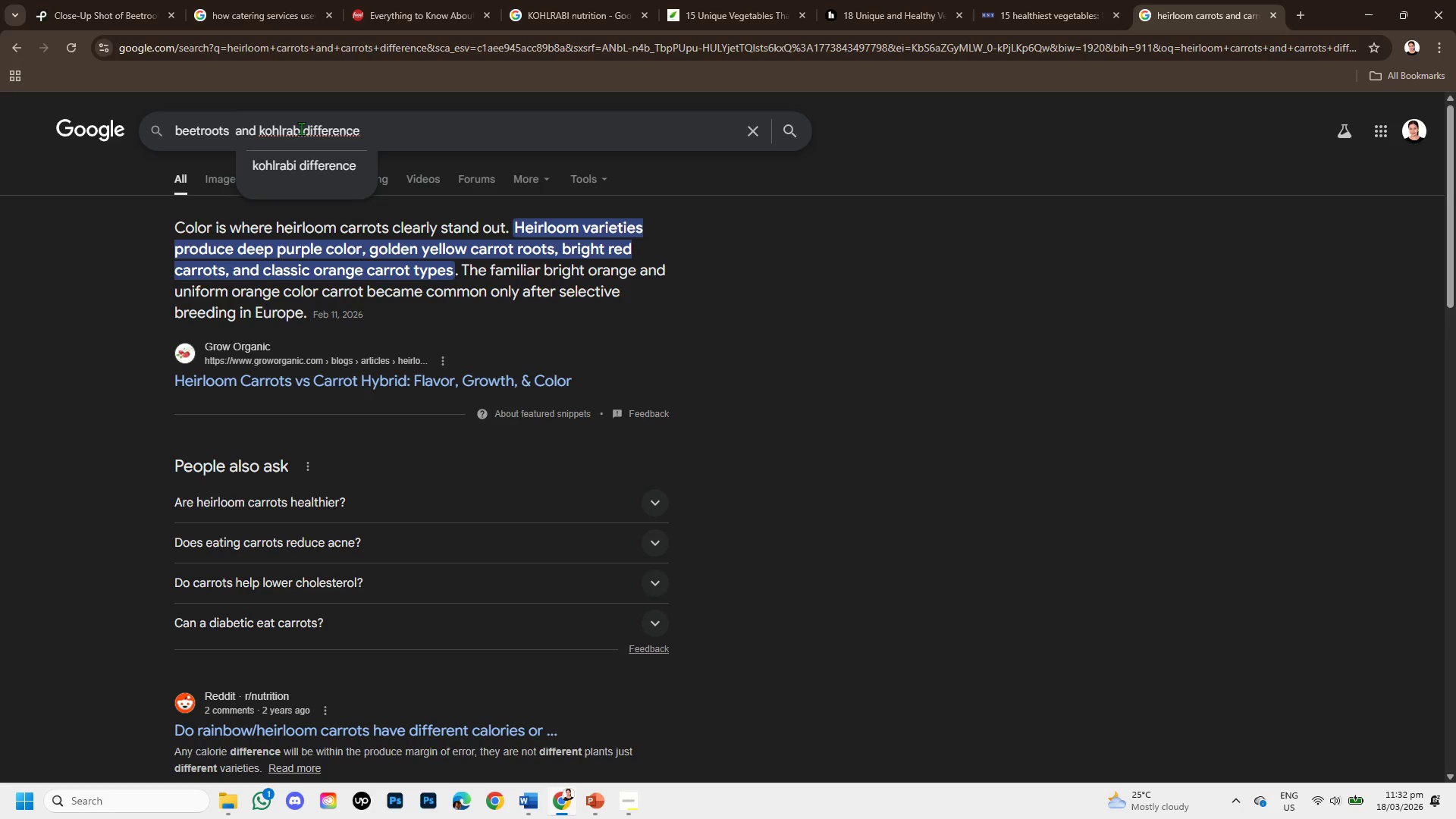 
key(Enter)
 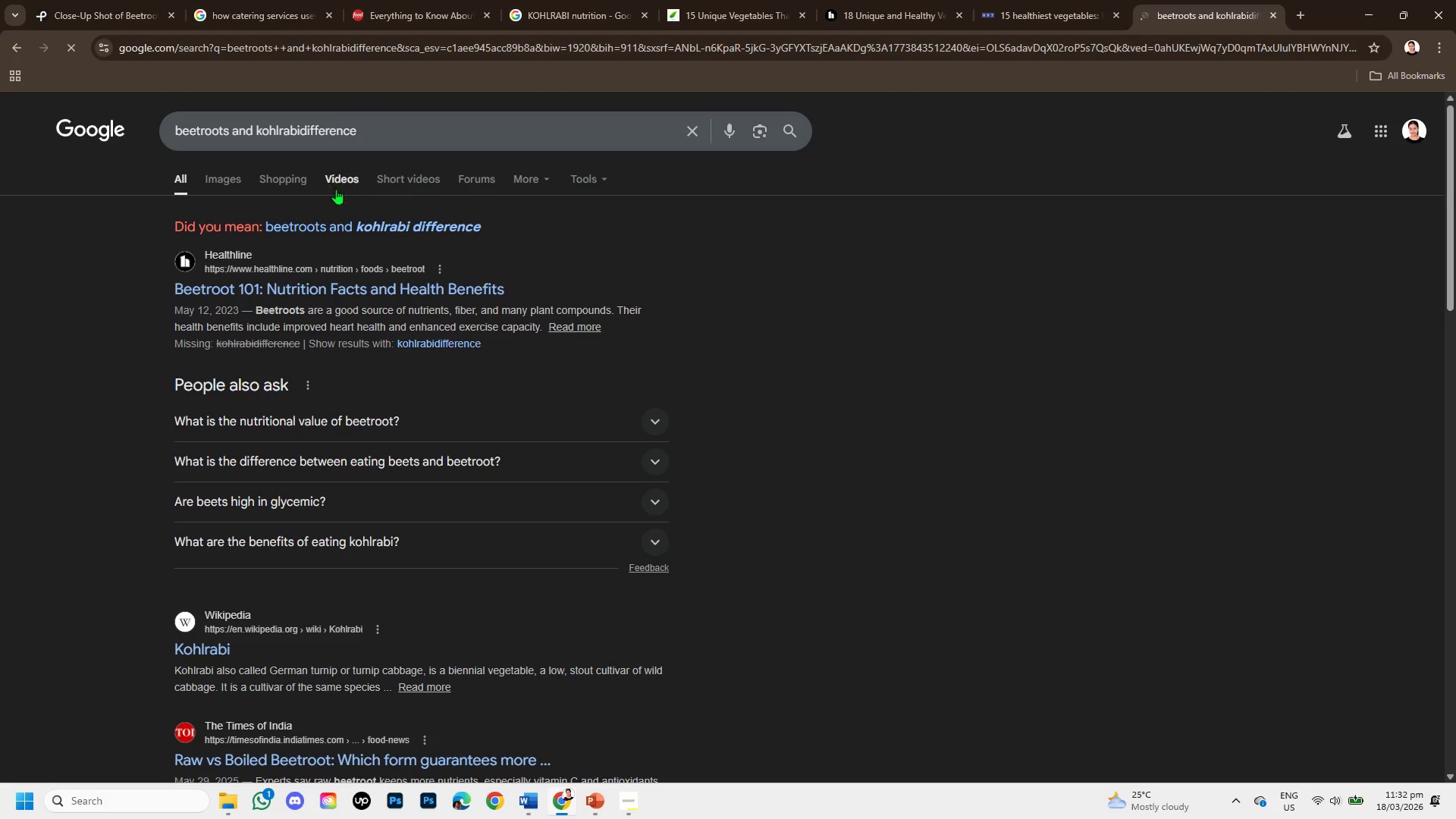 
left_click([348, 221])
 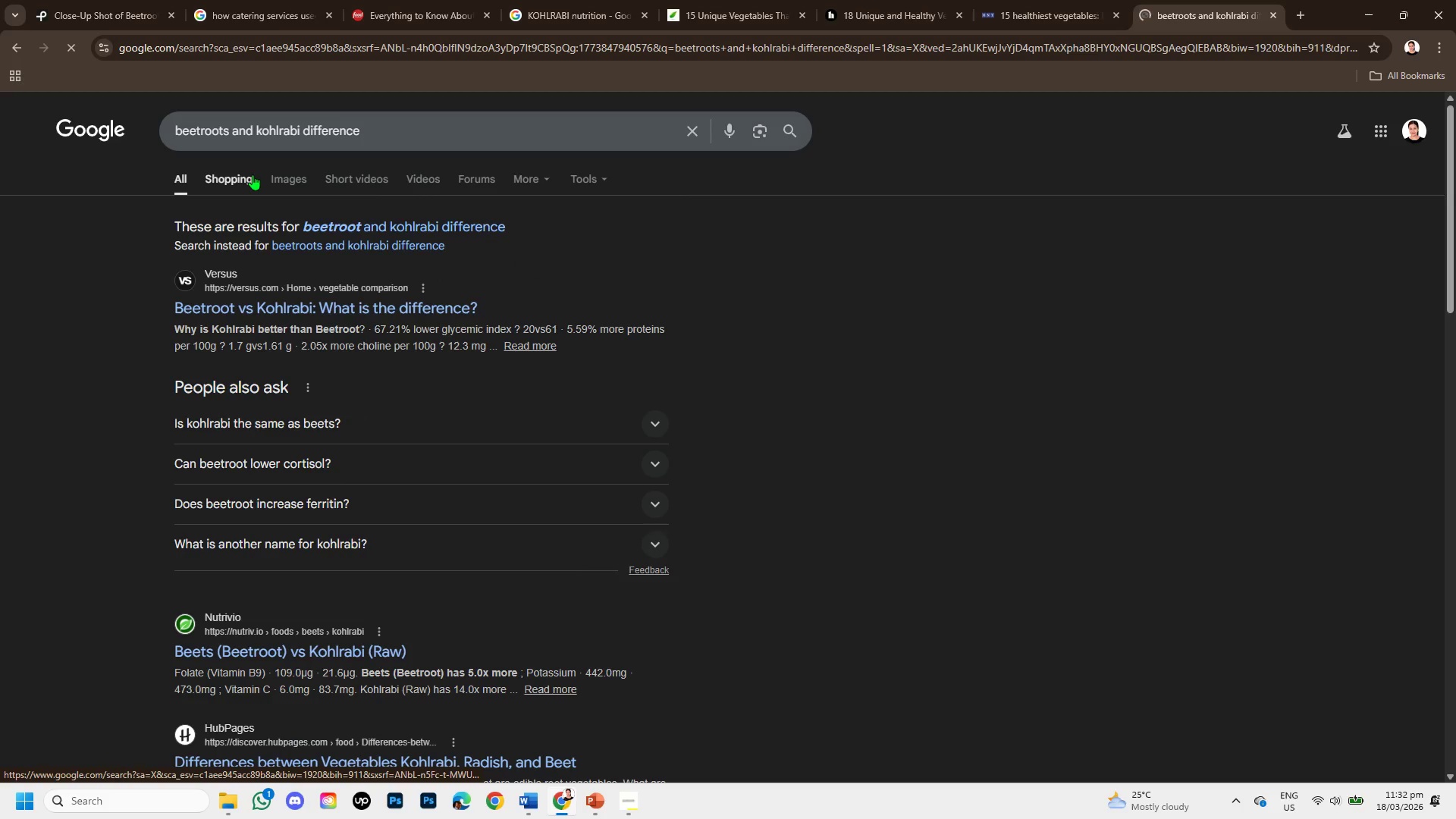 
left_click([276, 178])
 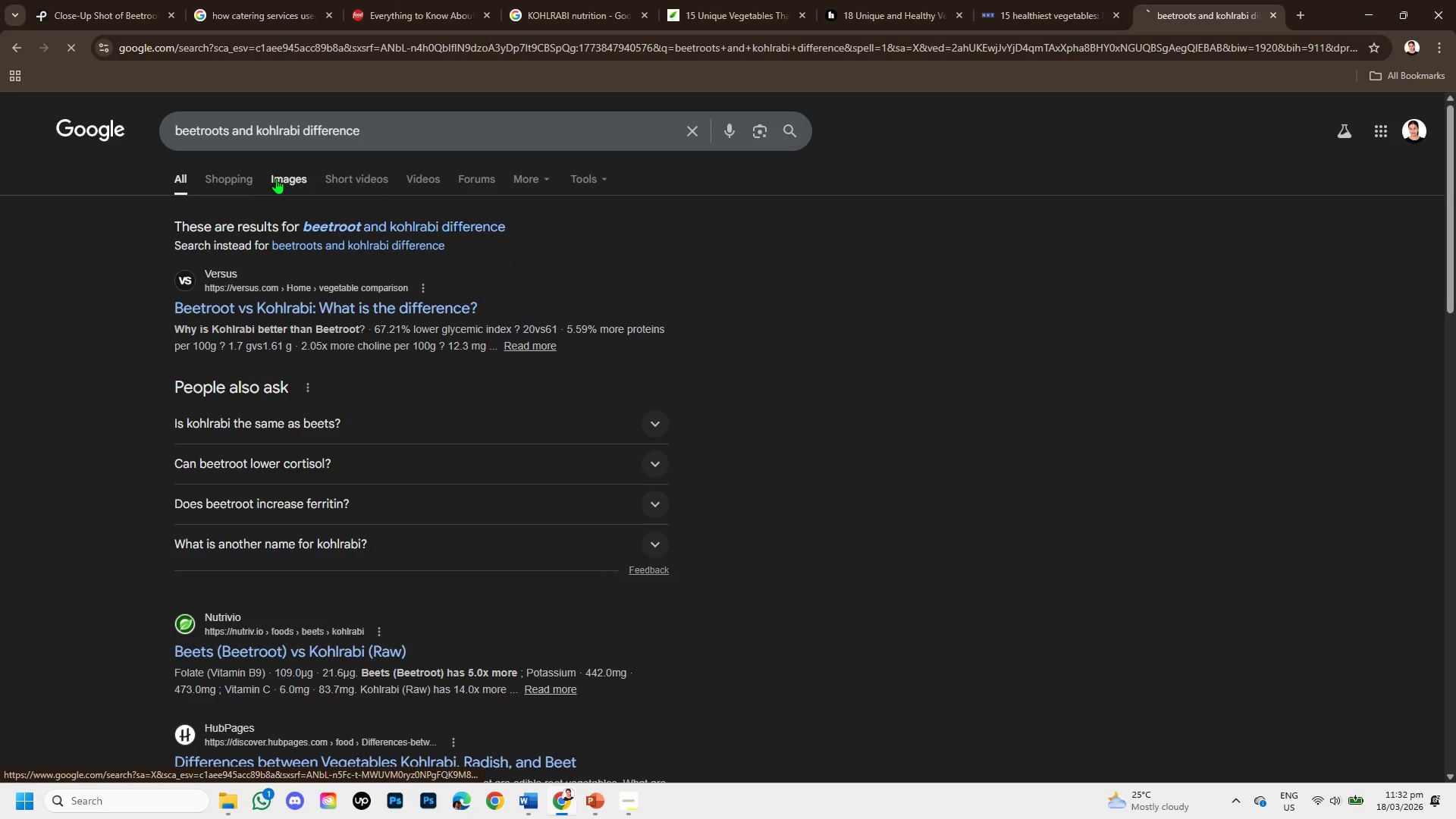 
mouse_move([286, 194])
 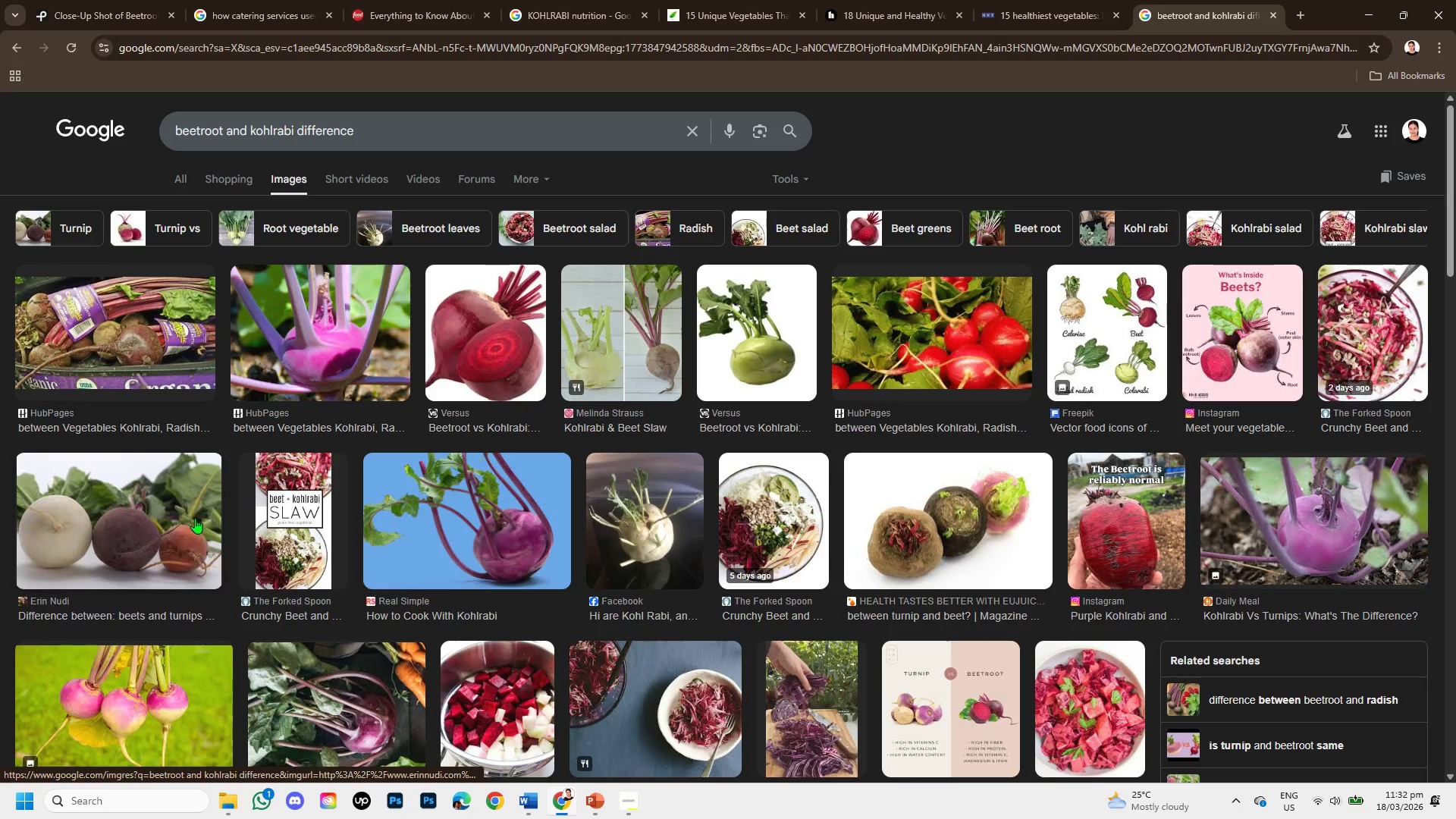 
wait(6.12)
 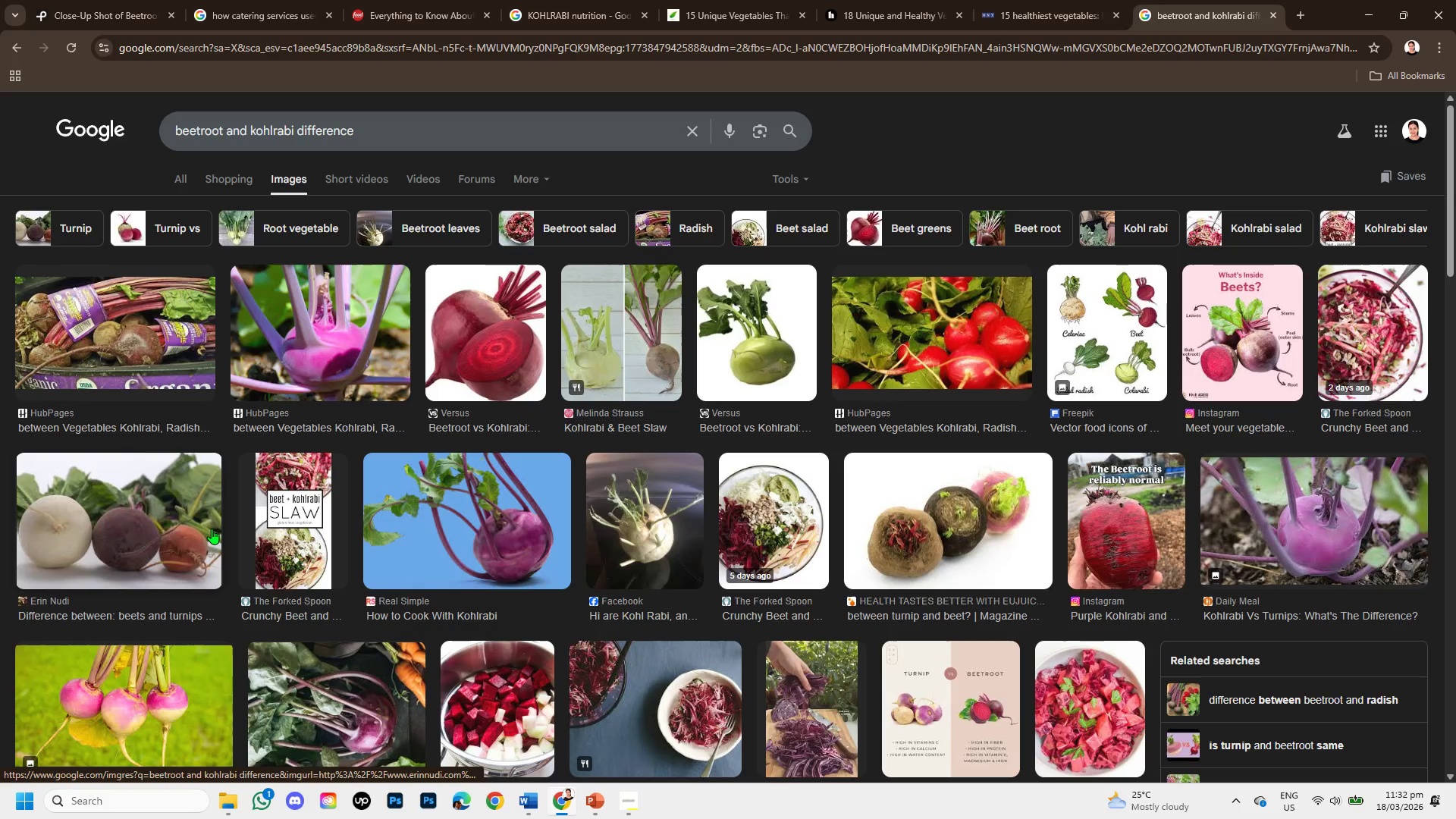 
left_click([263, 0])
 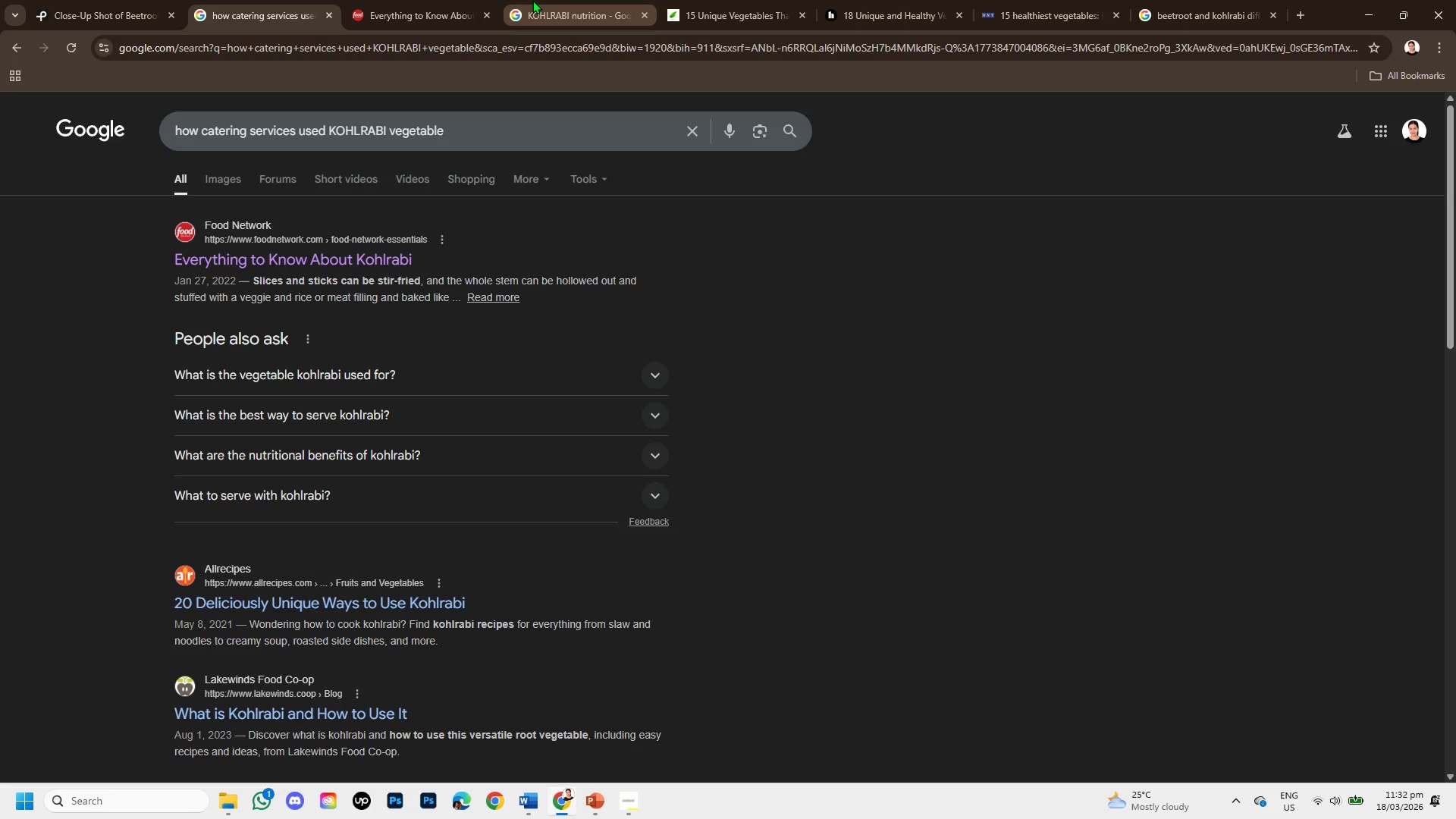 
left_click([533, 0])
 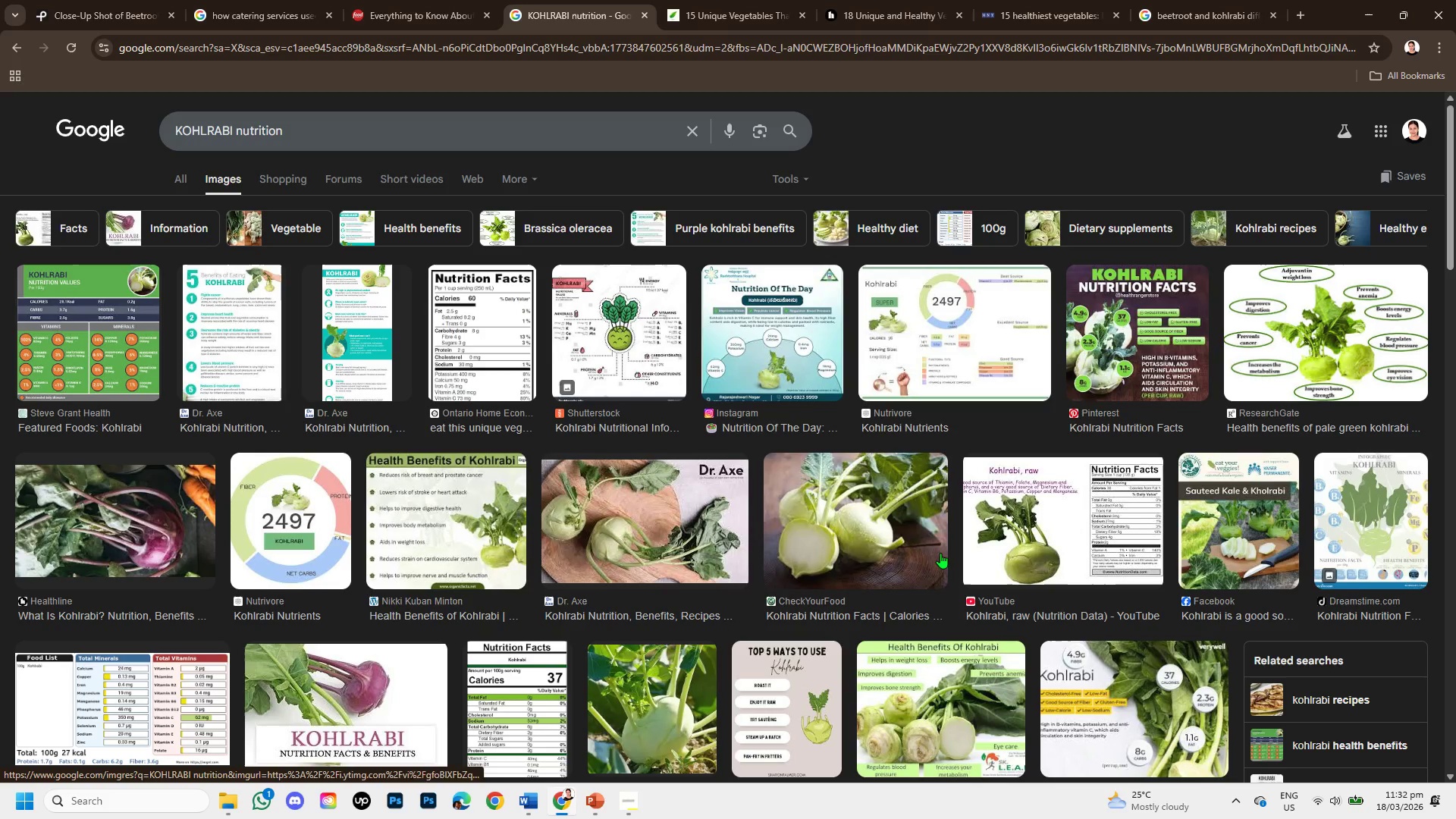 
left_click([923, 507])
 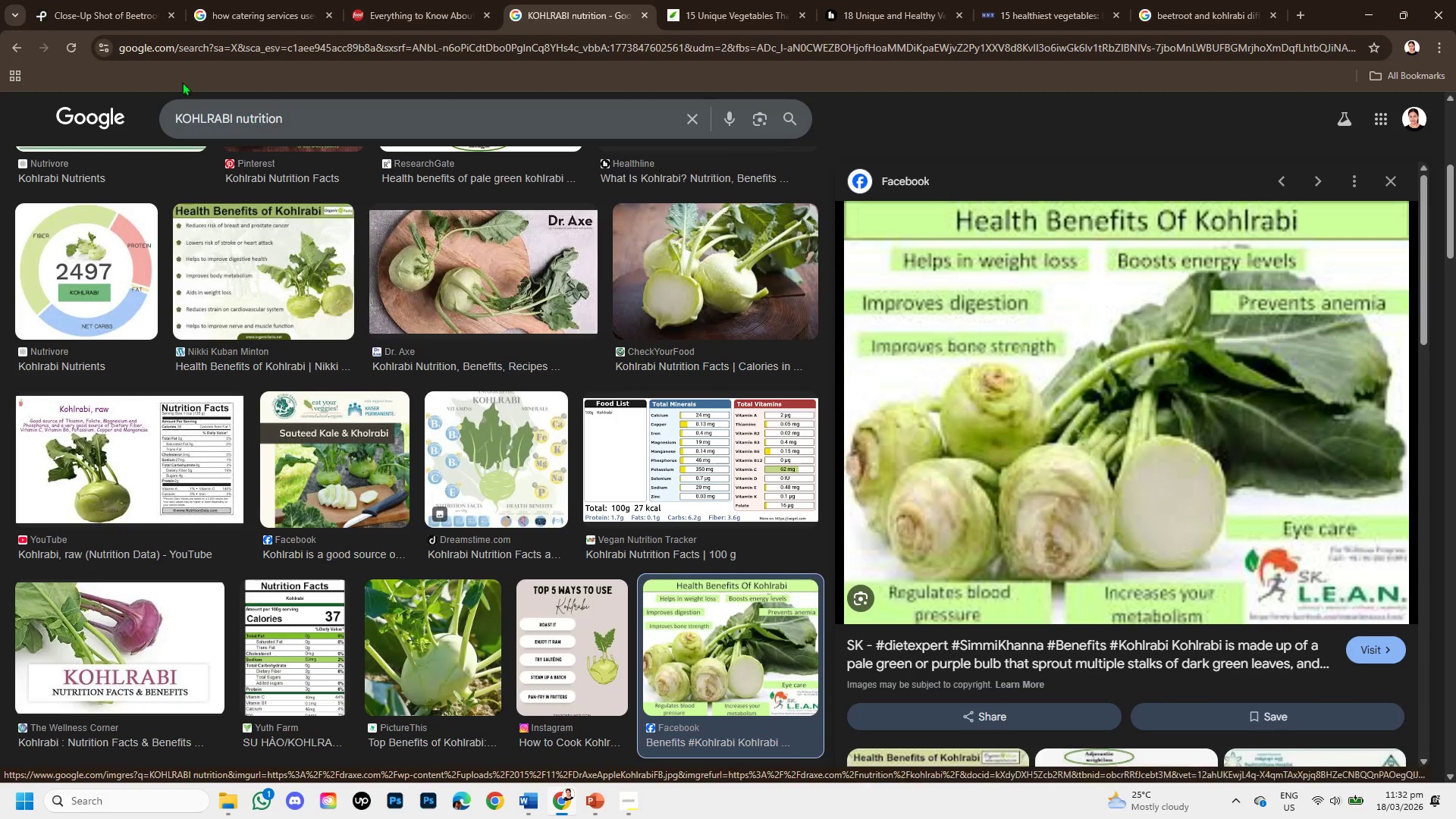 
scroll: coordinate [896, 568], scroll_direction: down, amount: 1.0
 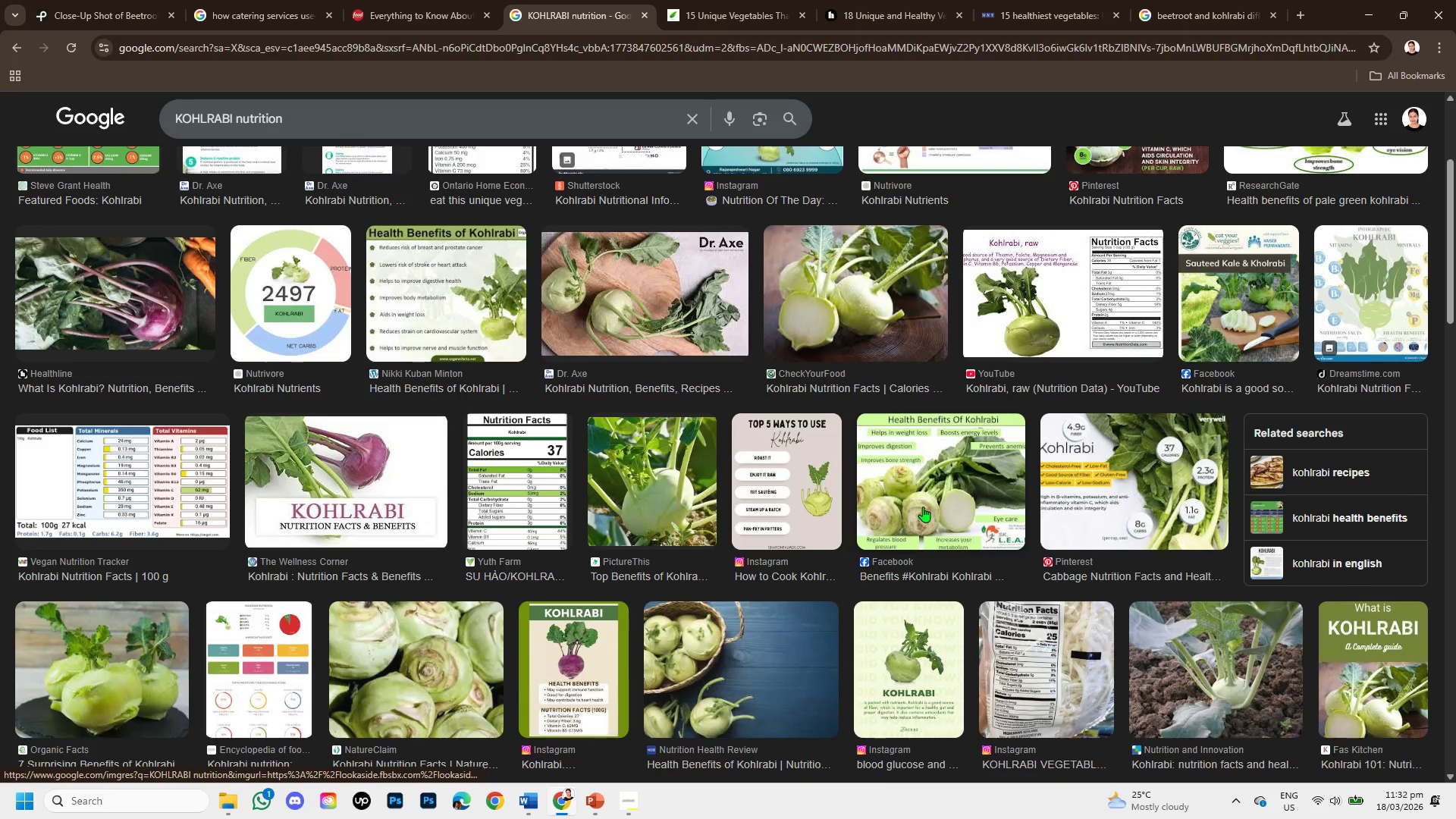 
left_click([74, 1])
 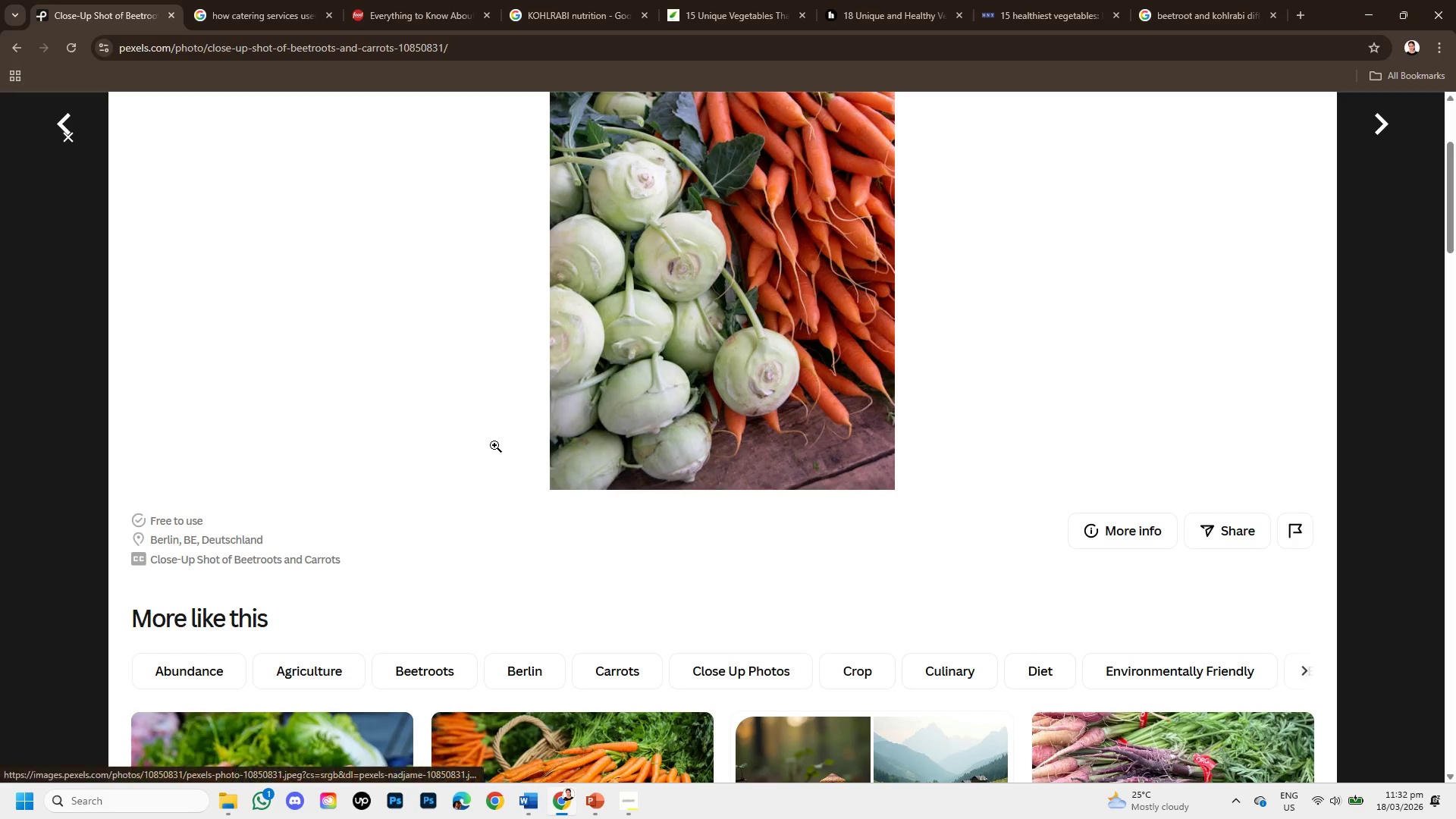 
scroll: coordinate [494, 445], scroll_direction: down, amount: 1.0
 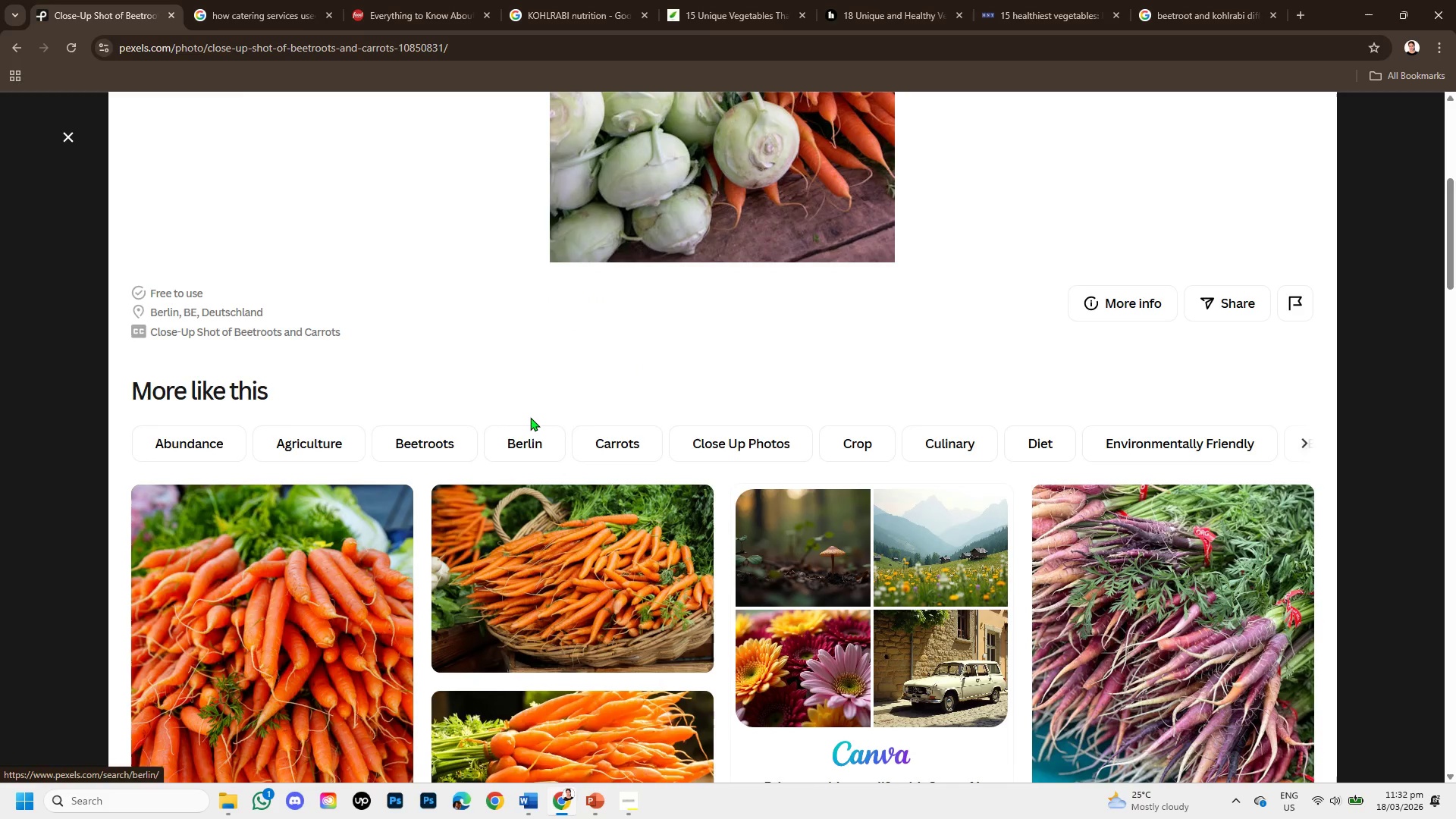 
scroll: coordinate [530, 417], scroll_direction: up, amount: 2.0
 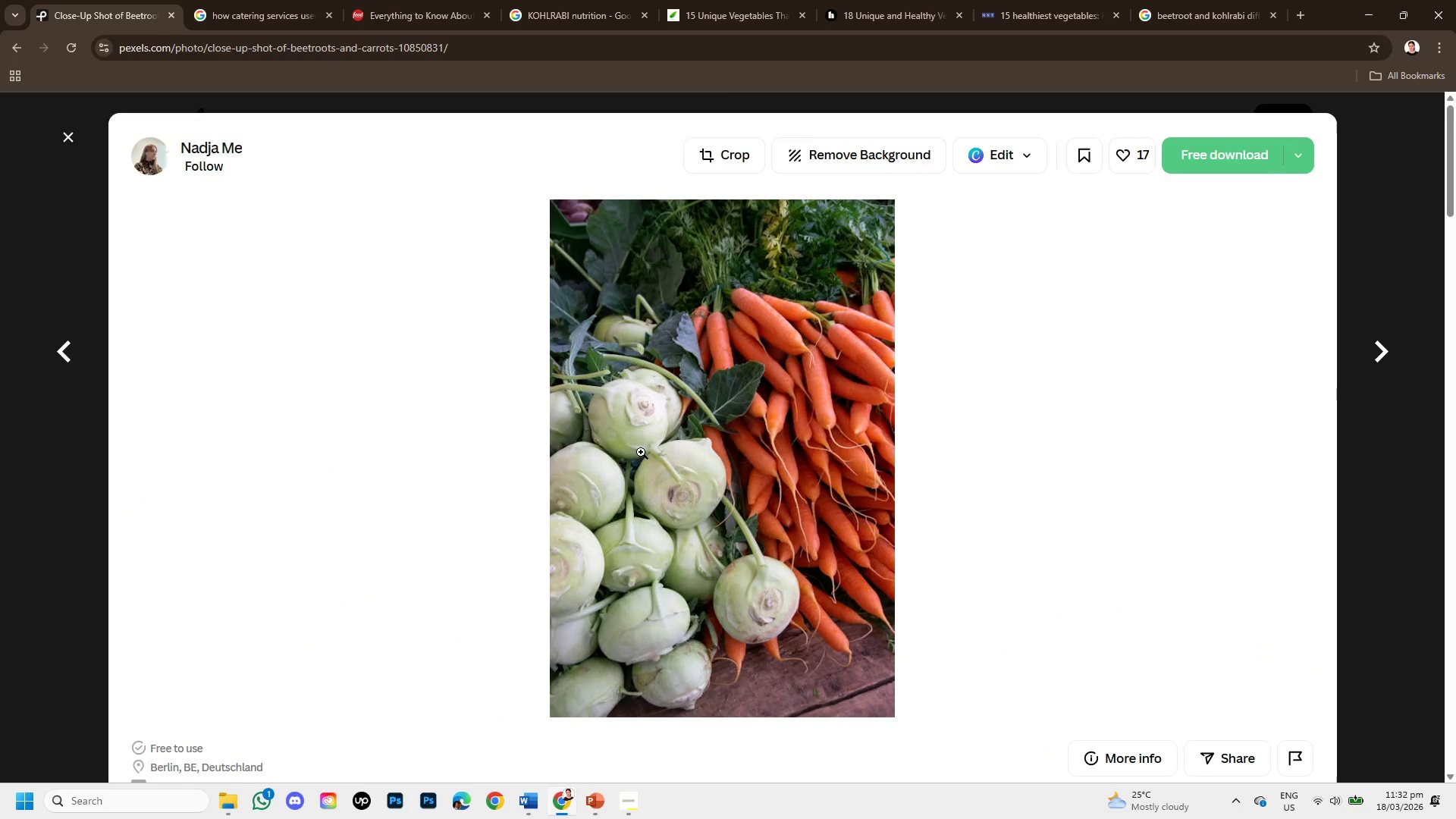 
scroll: coordinate [641, 453], scroll_direction: down, amount: 1.0
 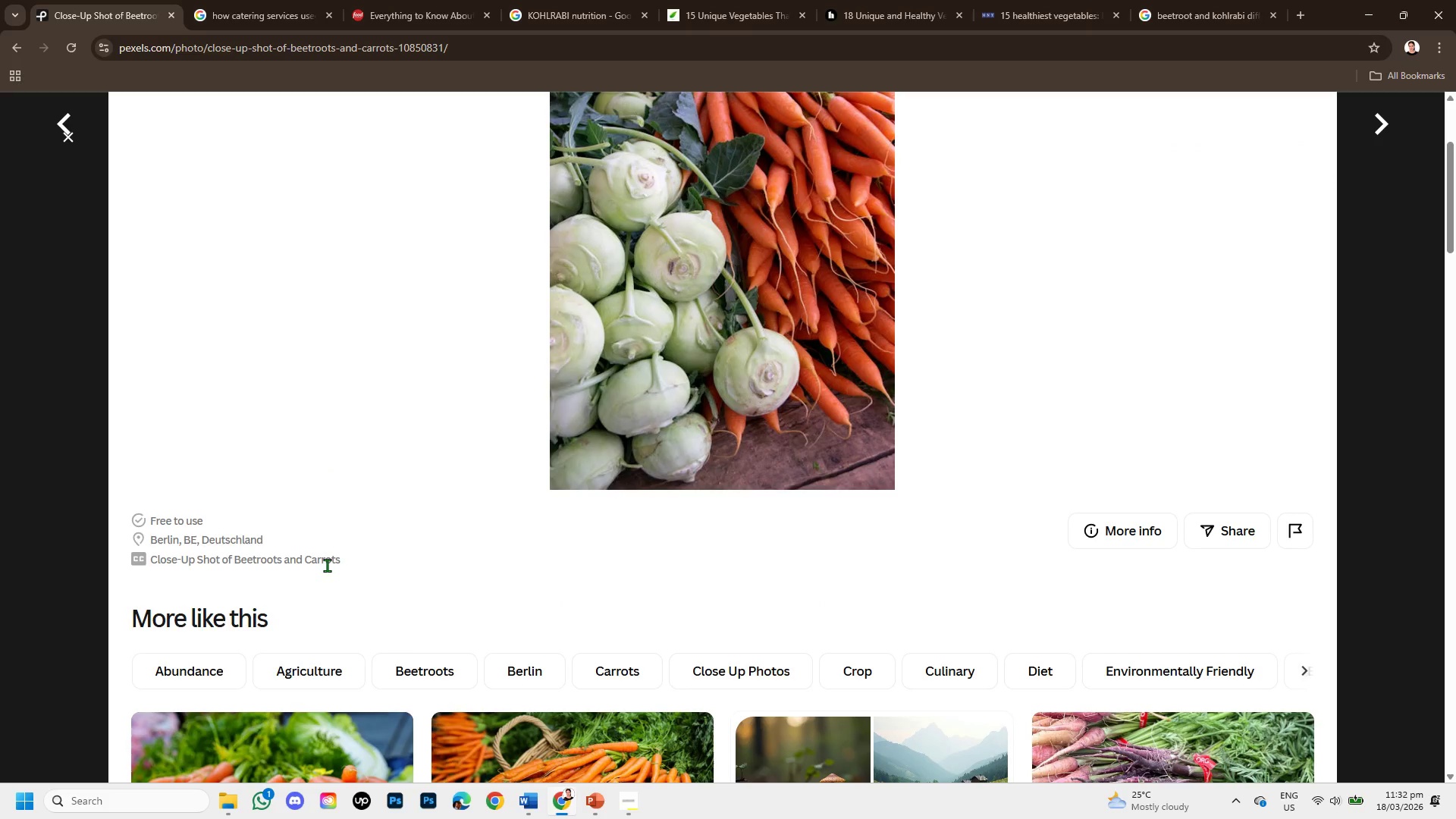 
right_click([596, 240])
 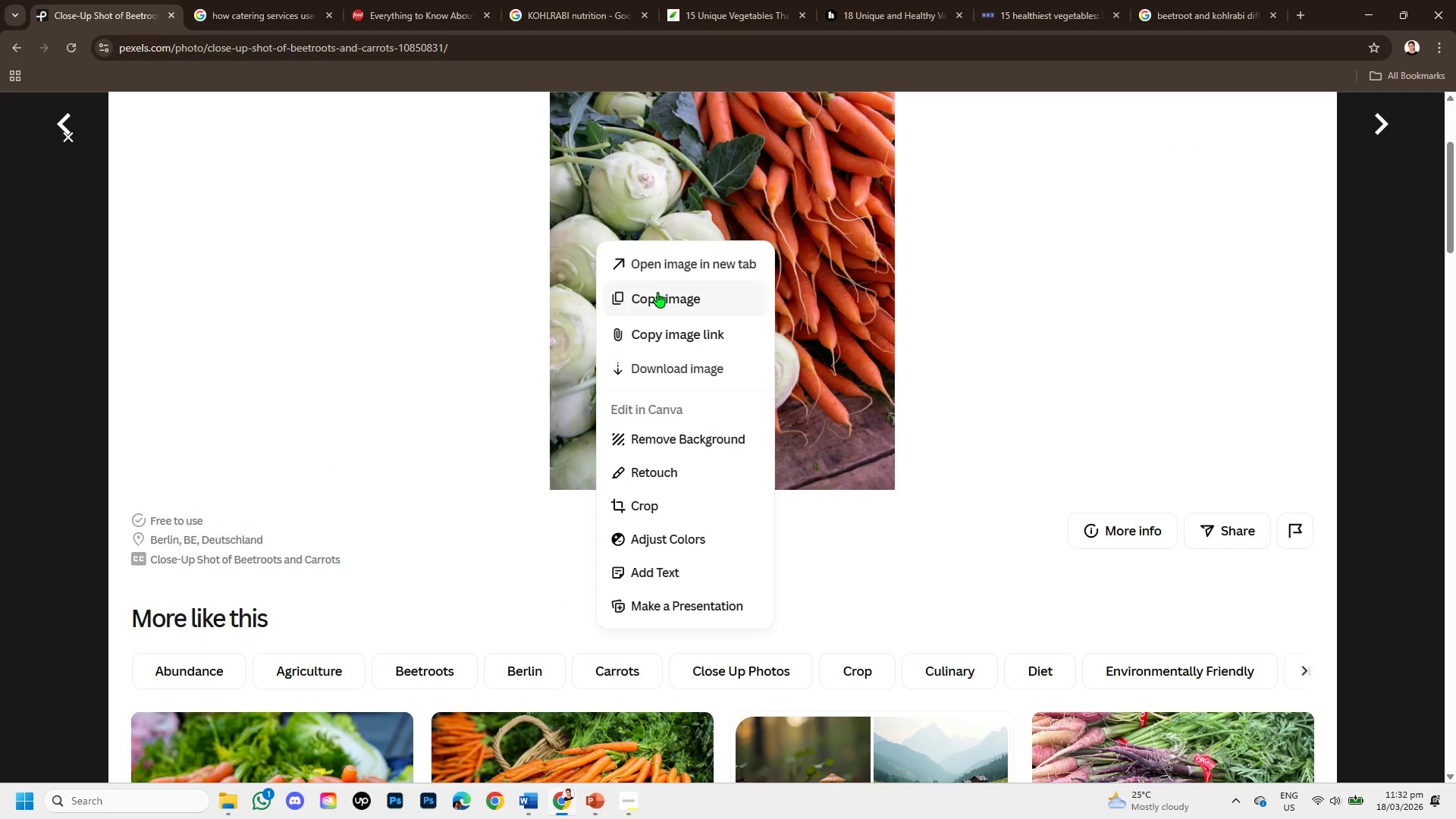 
left_click([657, 292])
 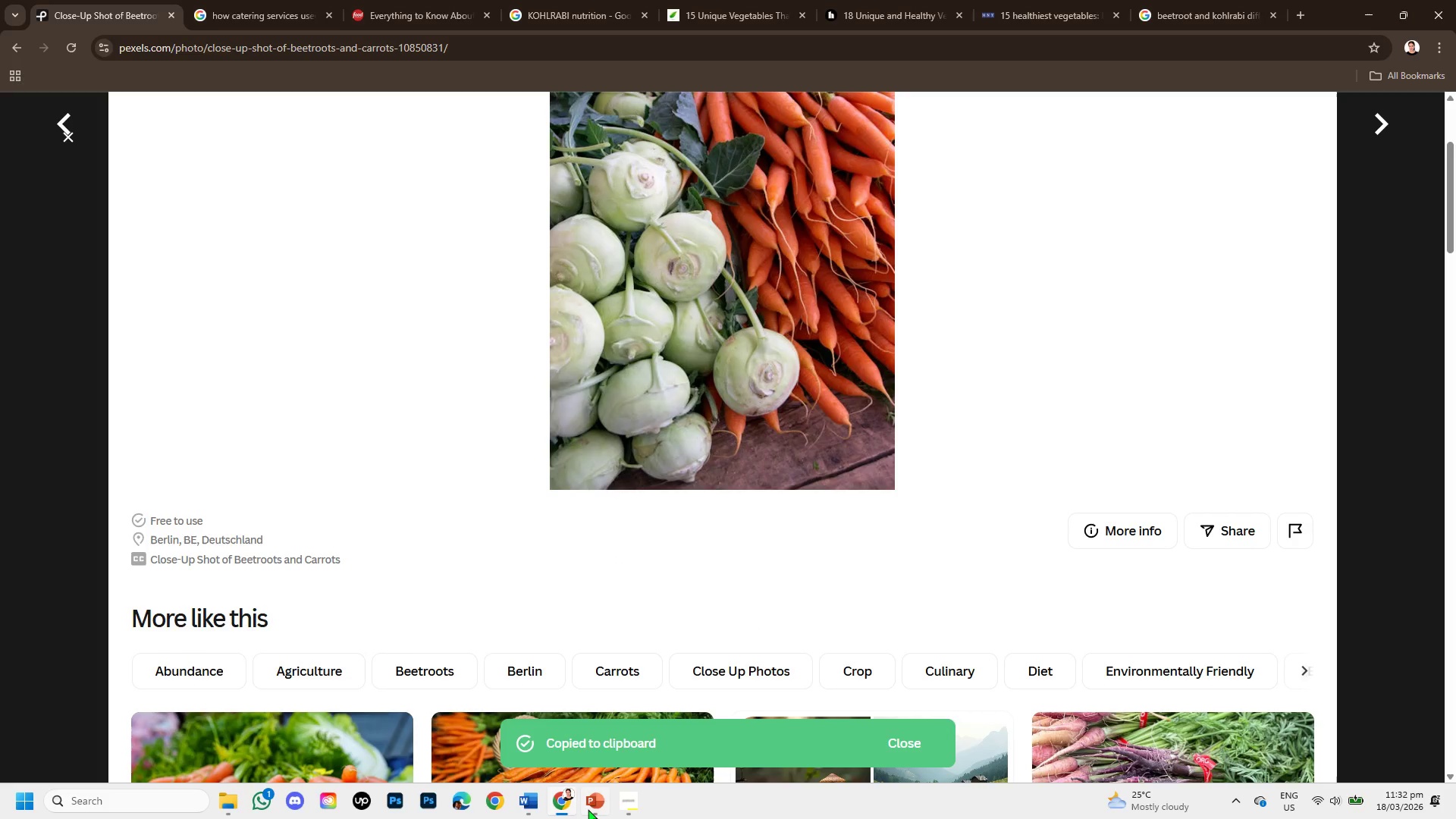 
left_click([587, 808])
 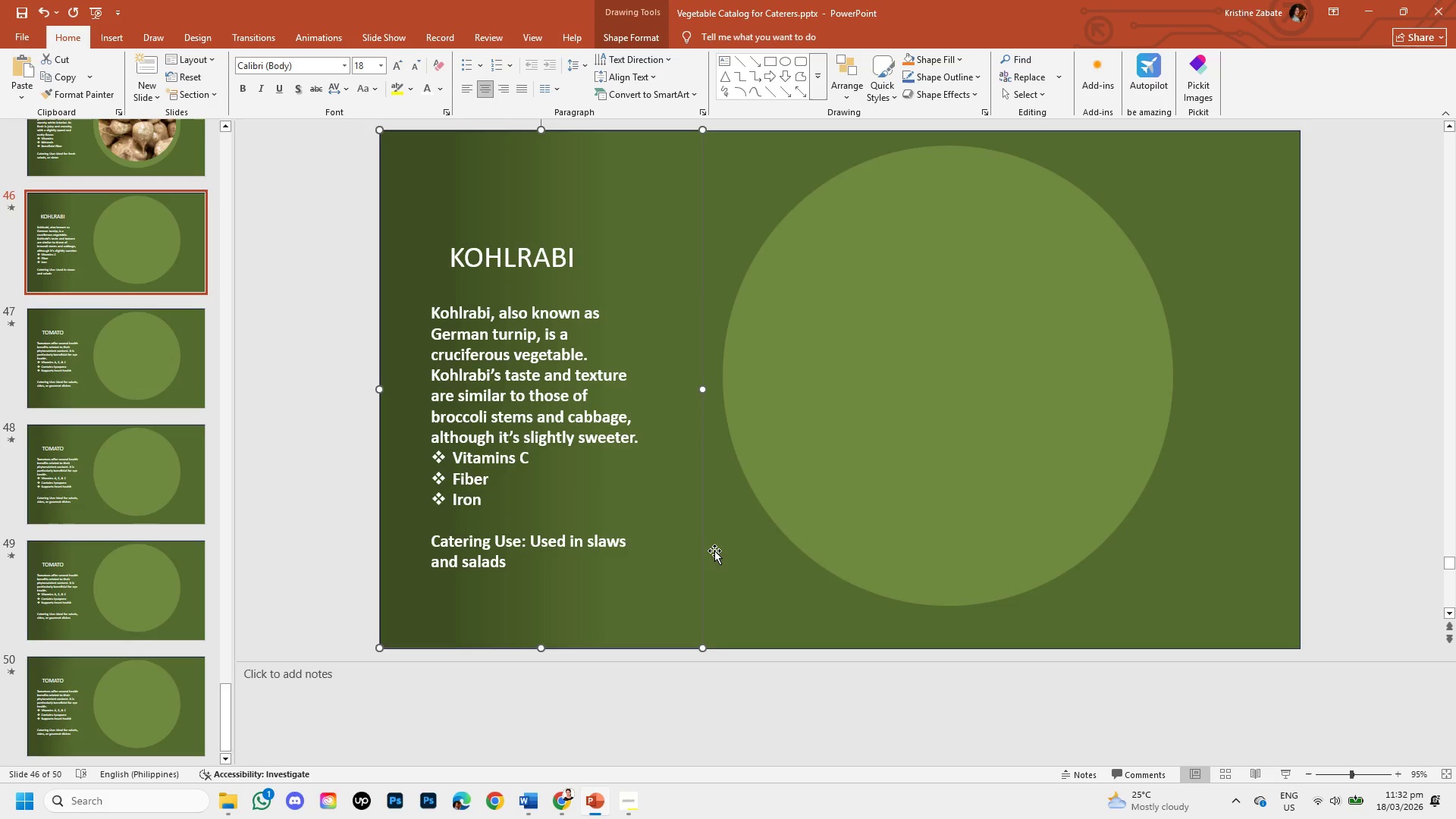 
key(Control+V)
 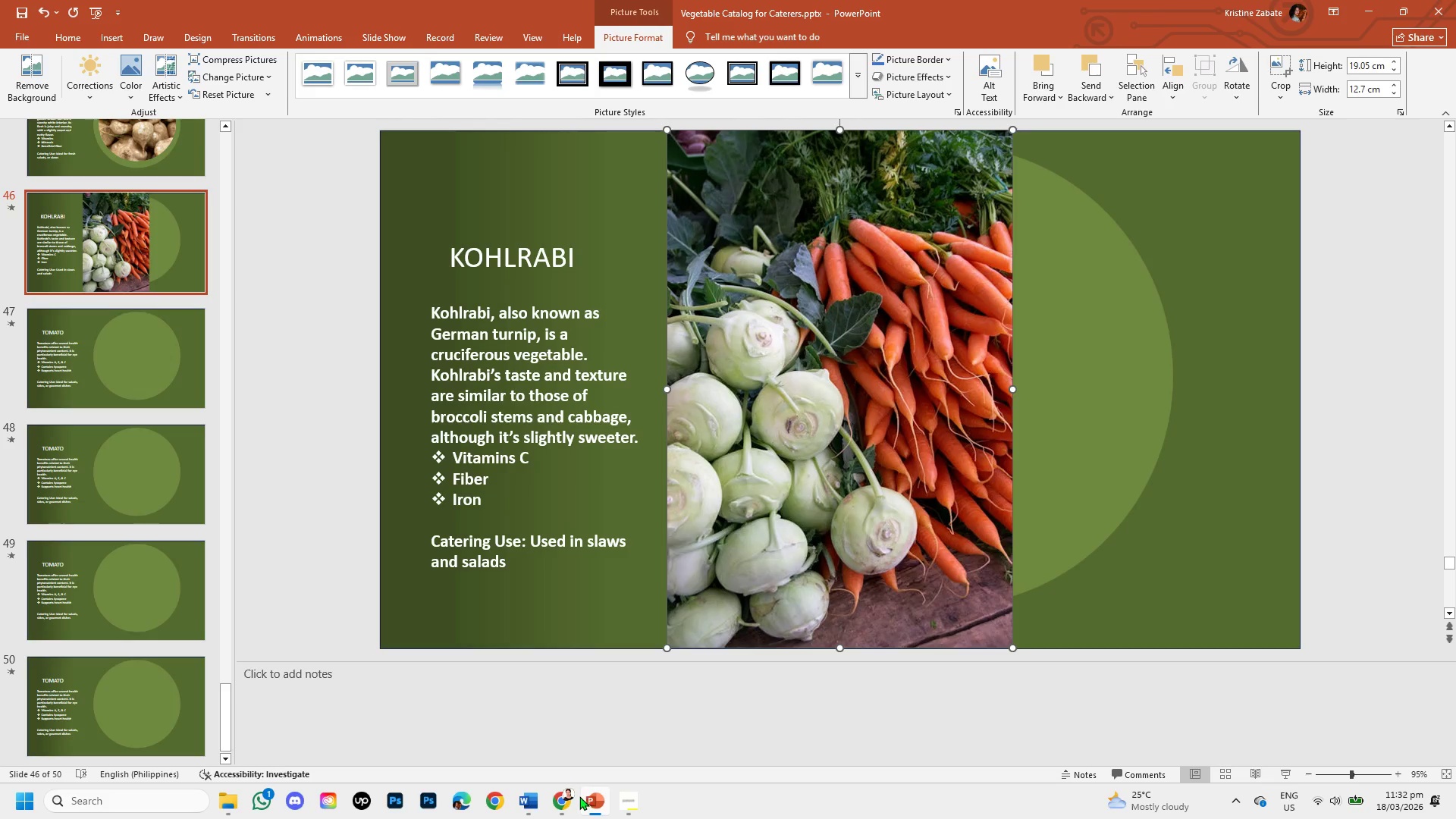 
left_click([567, 793])
 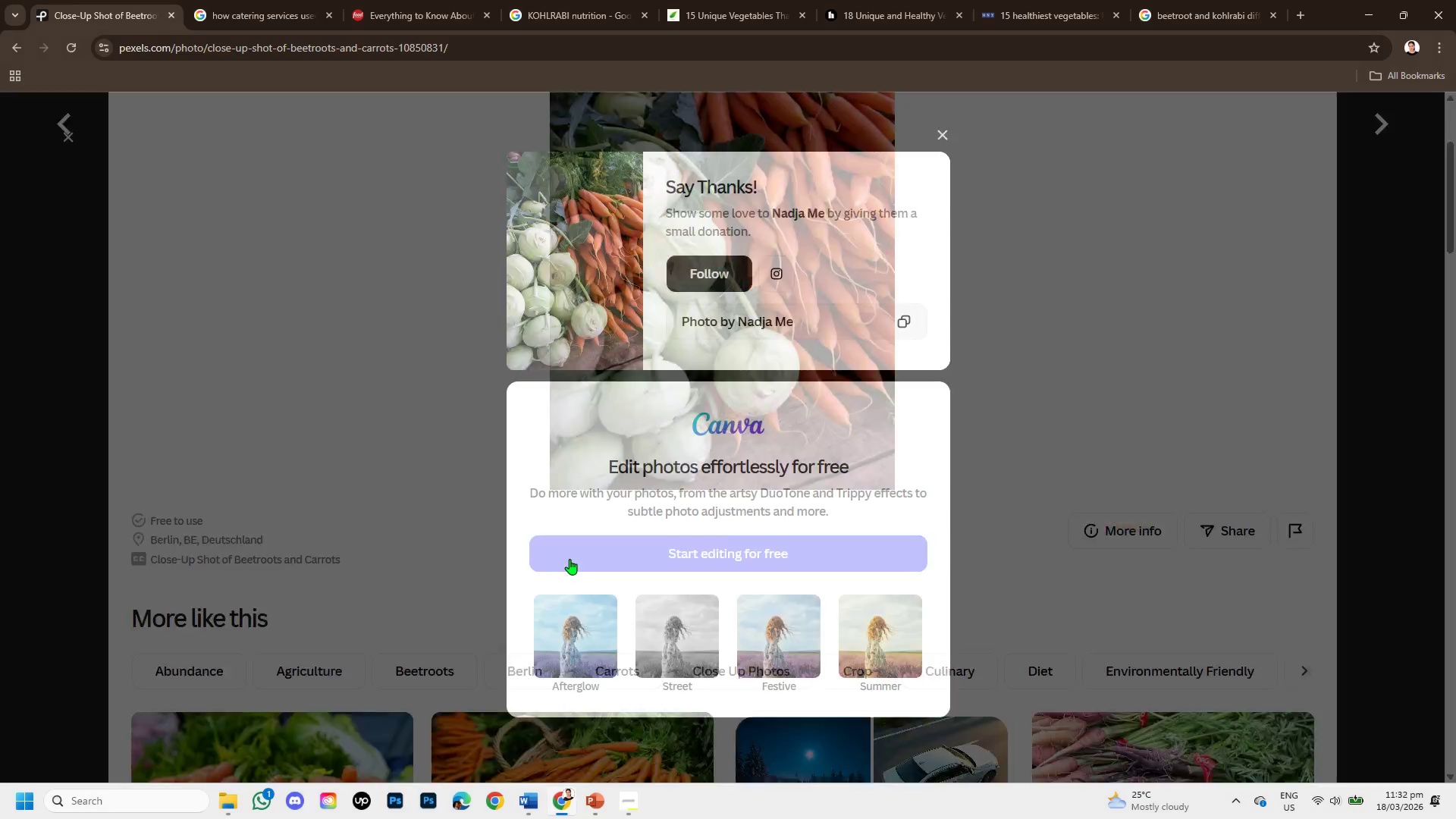 
scroll: coordinate [566, 544], scroll_direction: down, amount: 2.0
 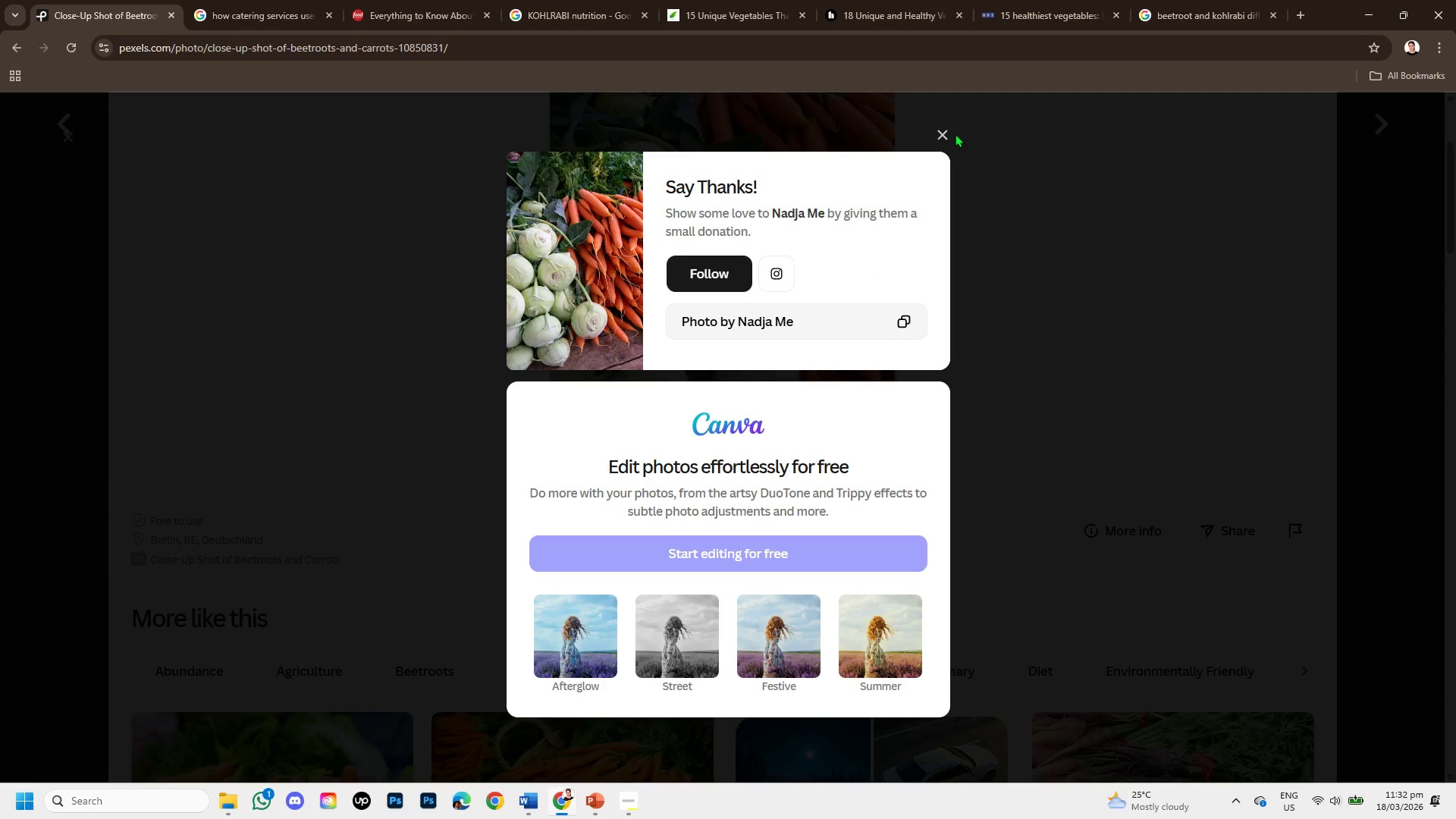 
left_click([943, 131])
 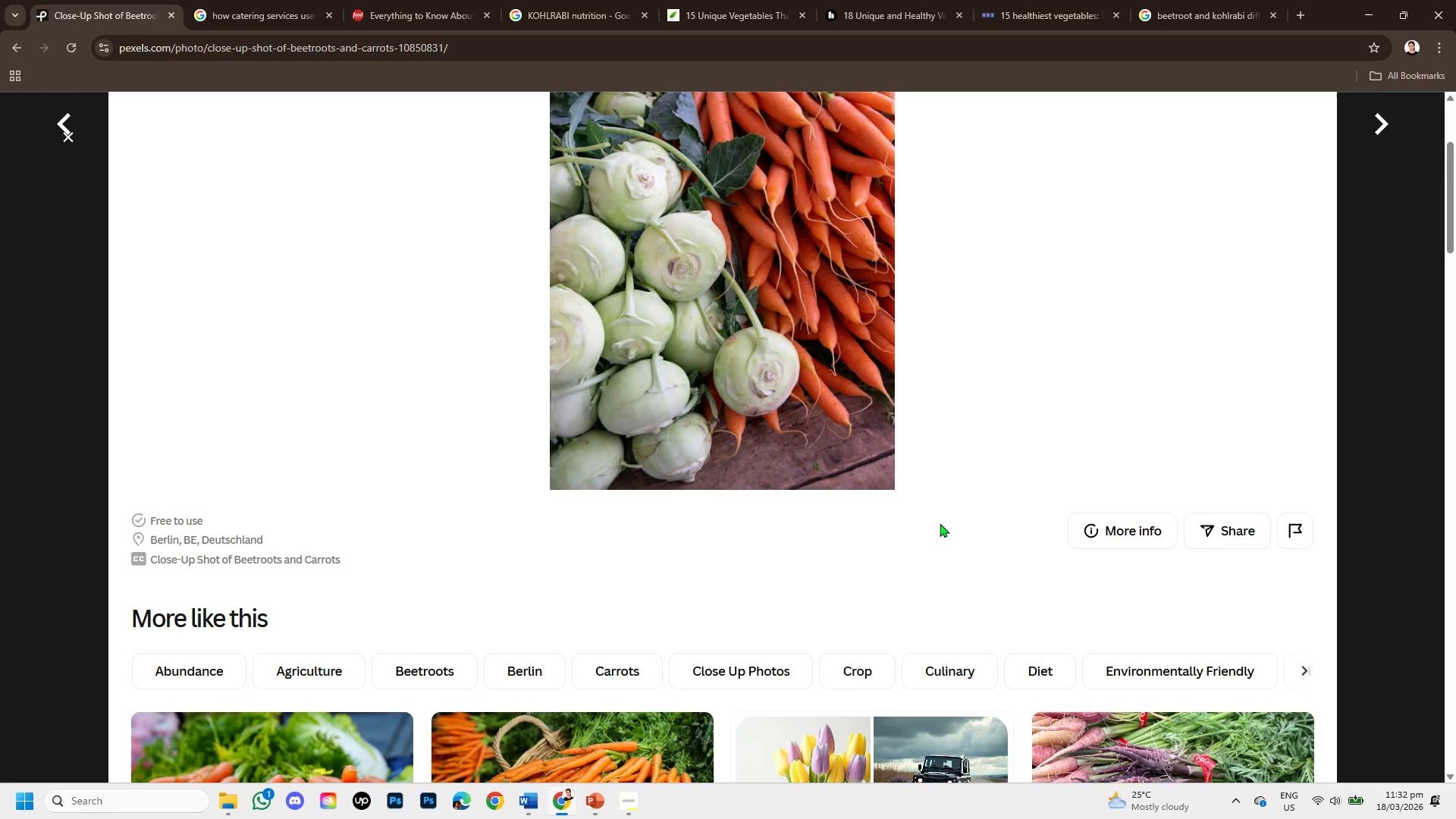 
scroll: coordinate [479, 416], scroll_direction: down, amount: 4.0
 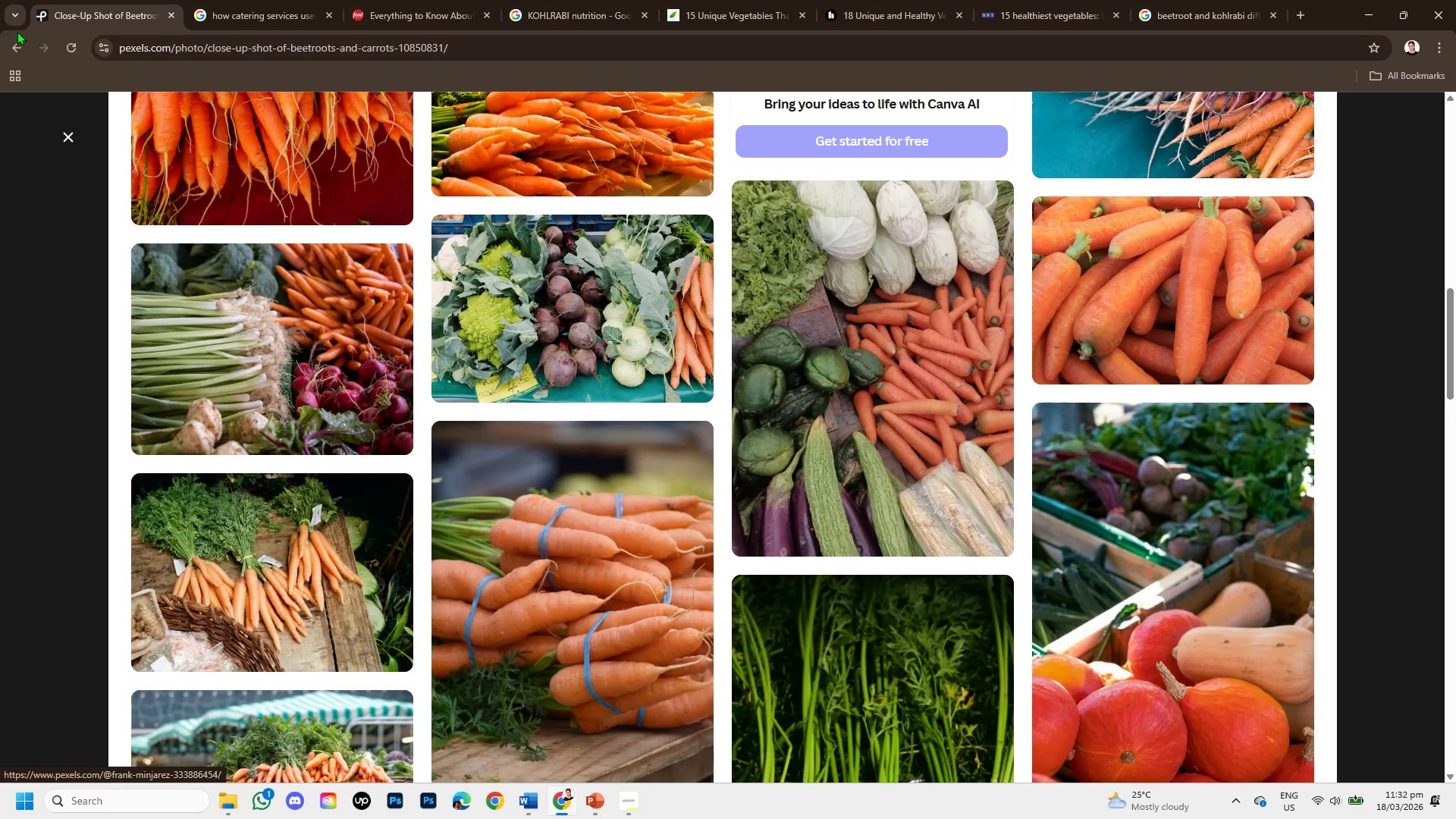 
left_click([66, 132])
 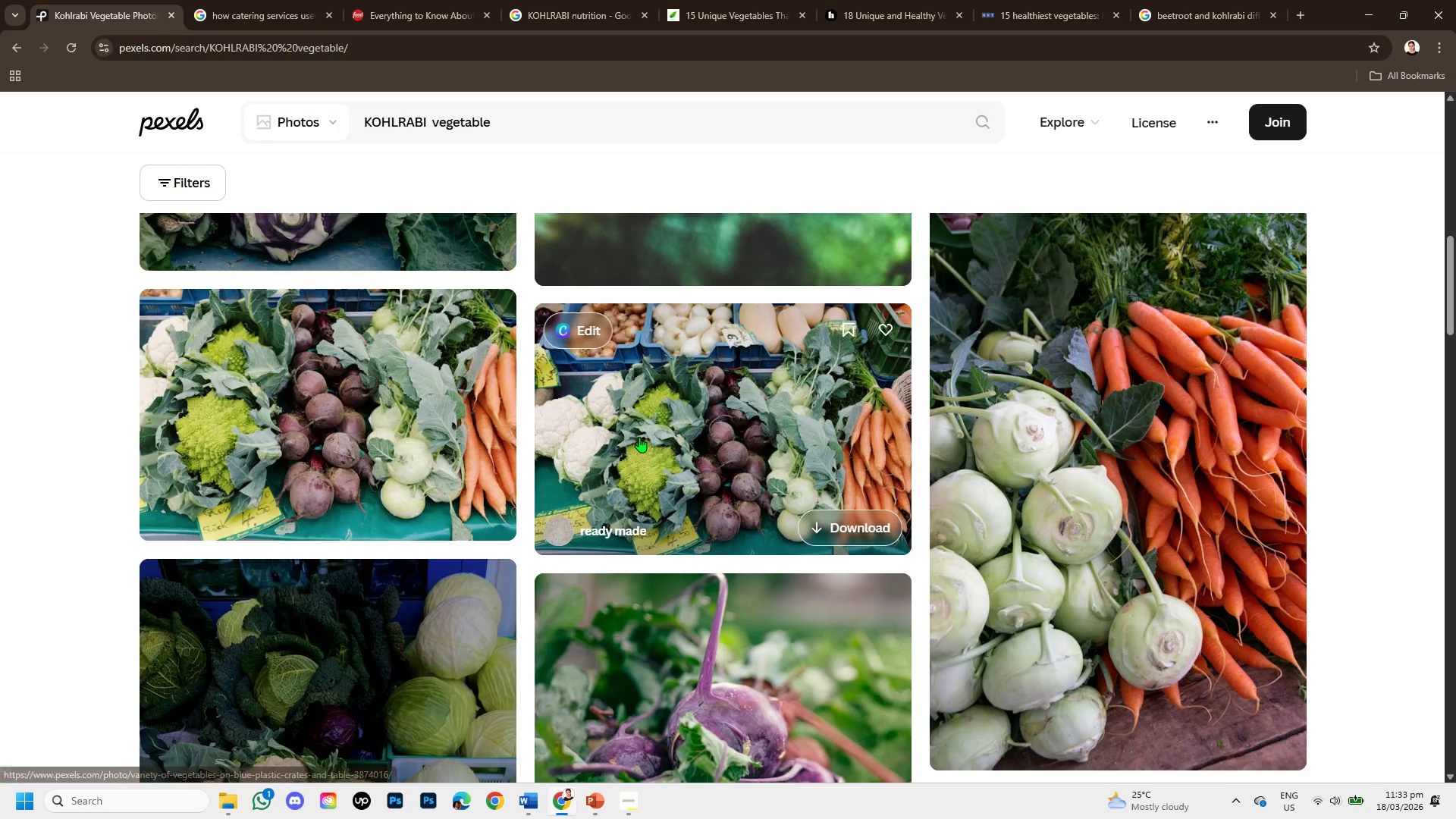 
scroll: coordinate [671, 467], scroll_direction: down, amount: 3.0
 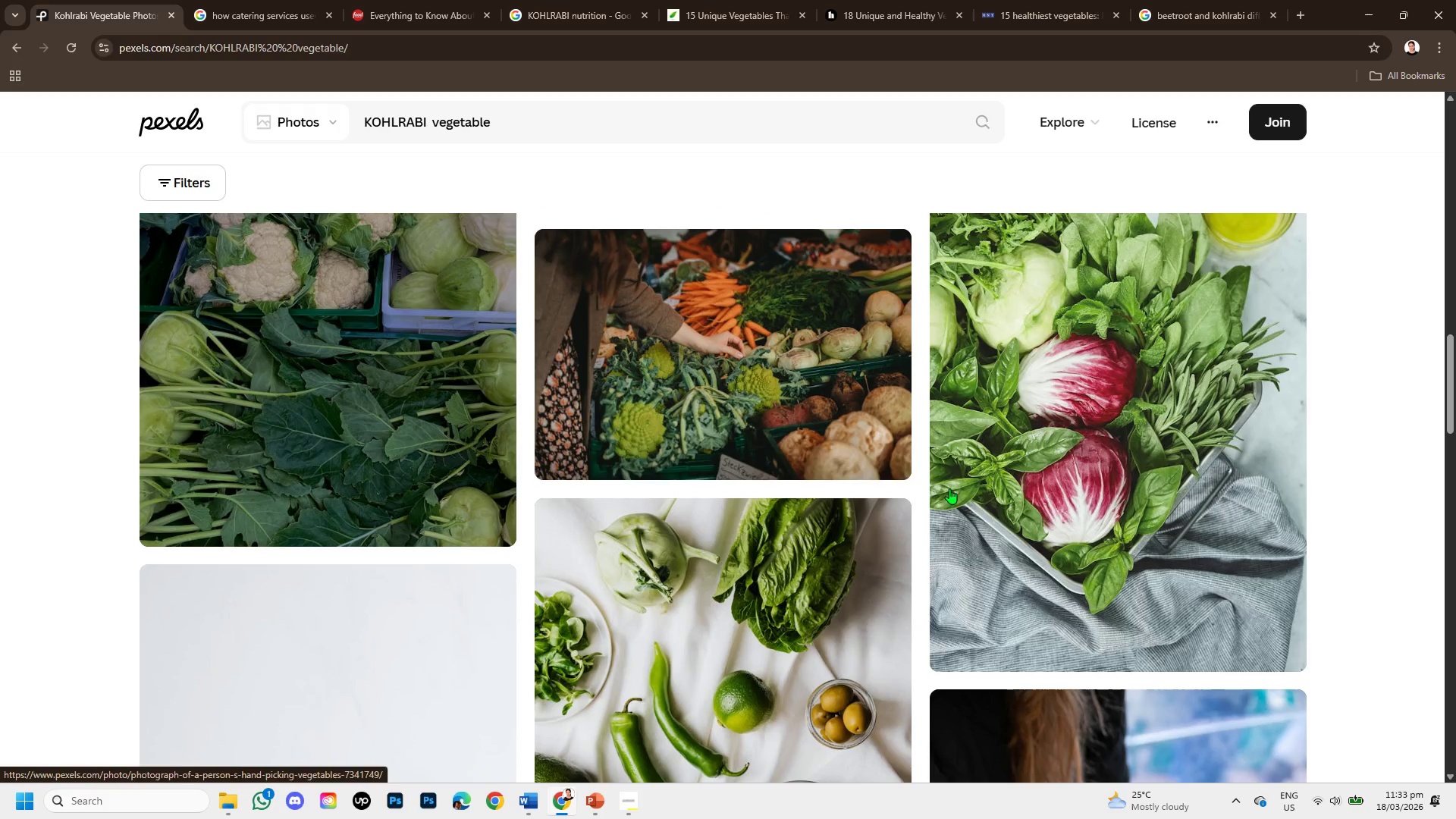 
left_click([1098, 499])
 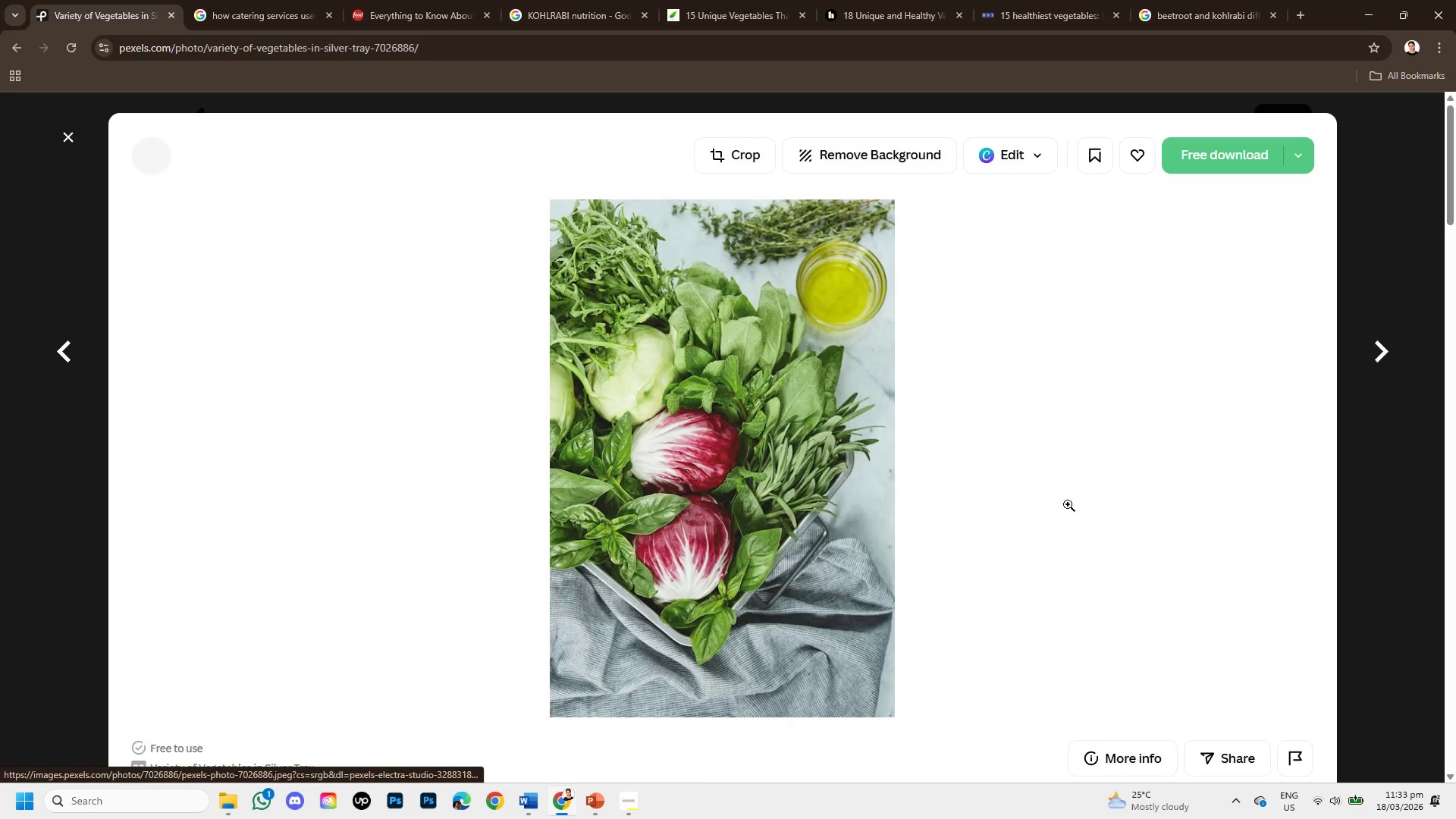 
scroll: coordinate [380, 807], scroll_direction: down, amount: 5.0
 